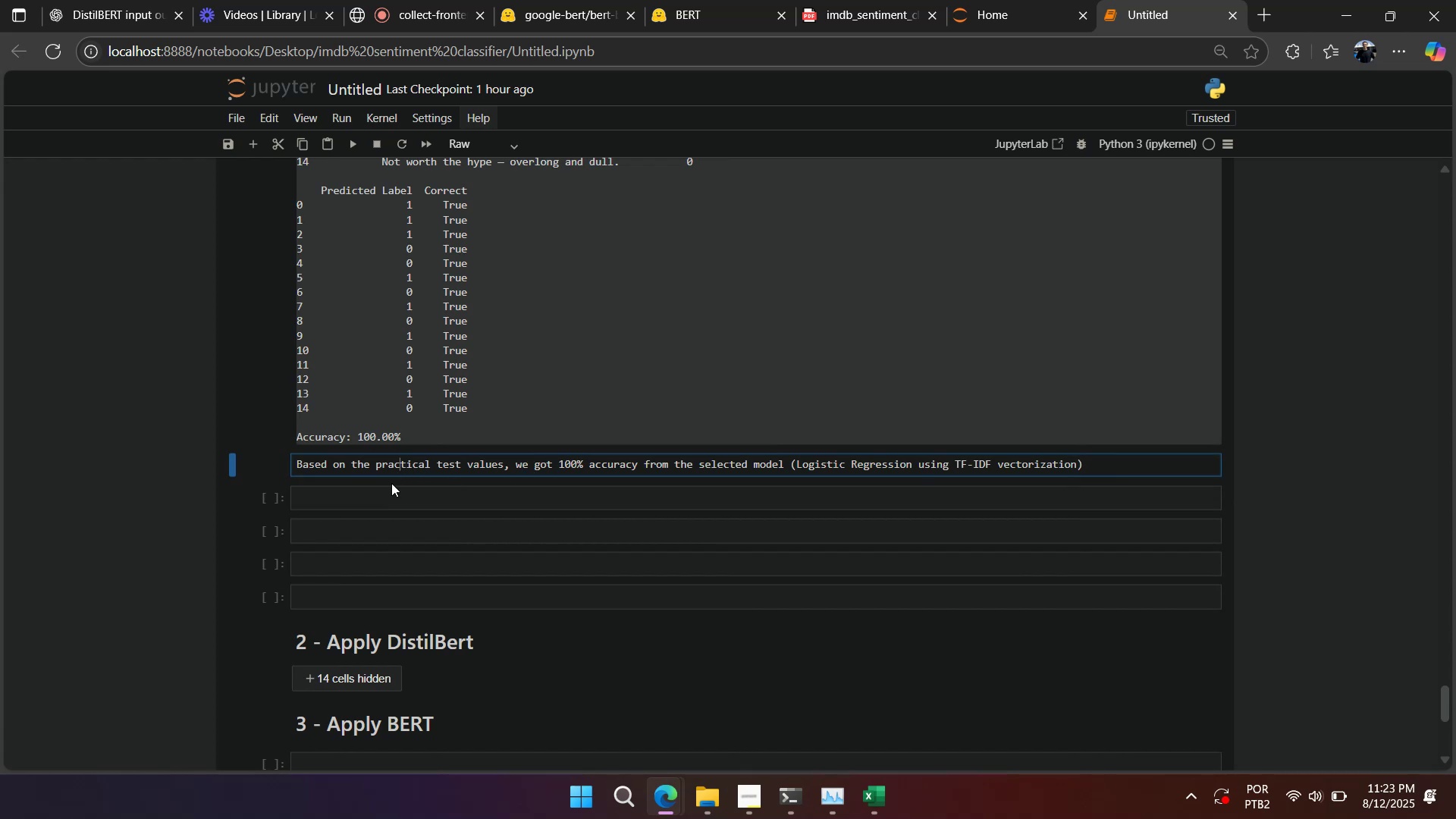 
left_click([389, 490])
 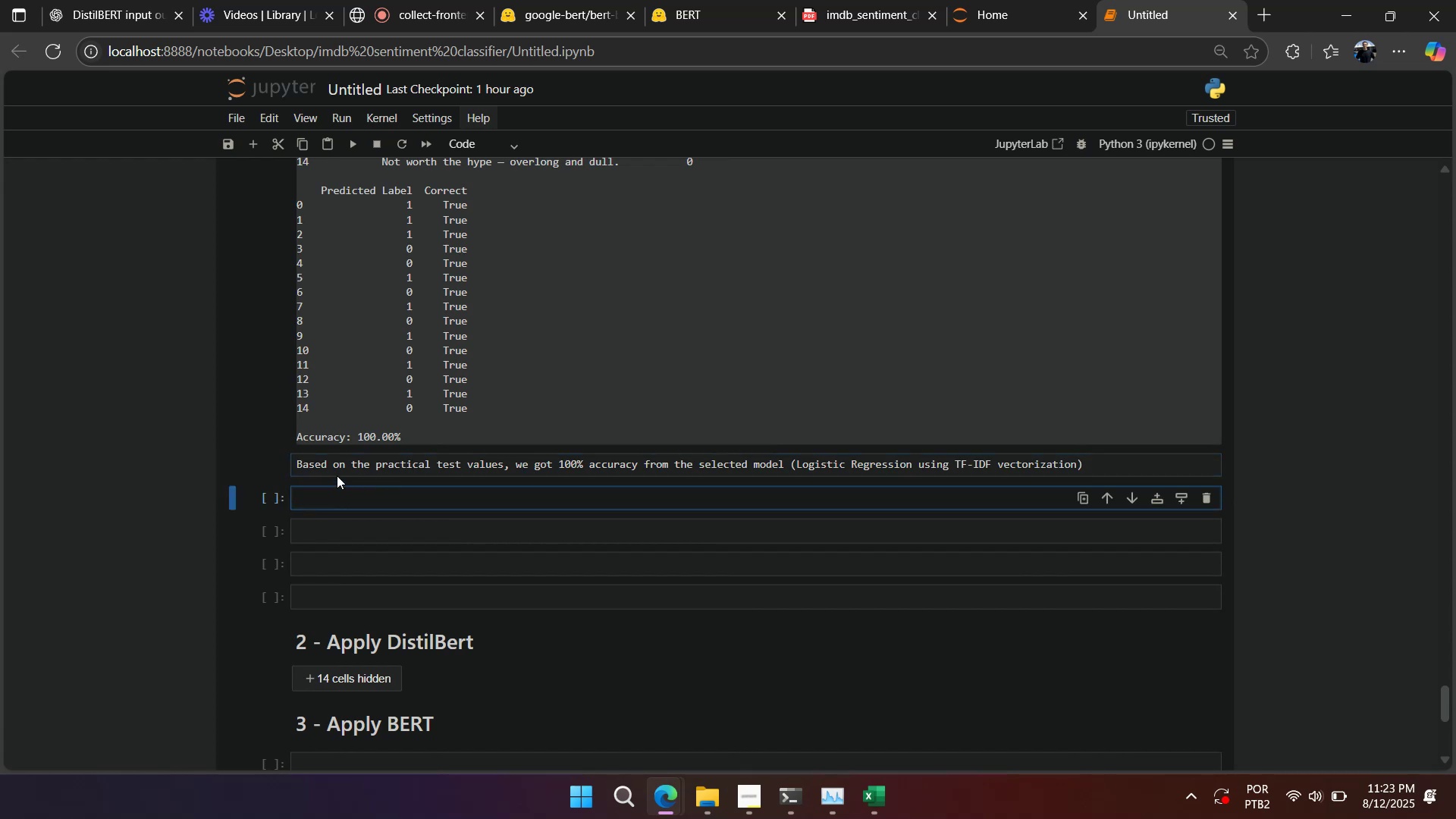 
left_click([269, 457])
 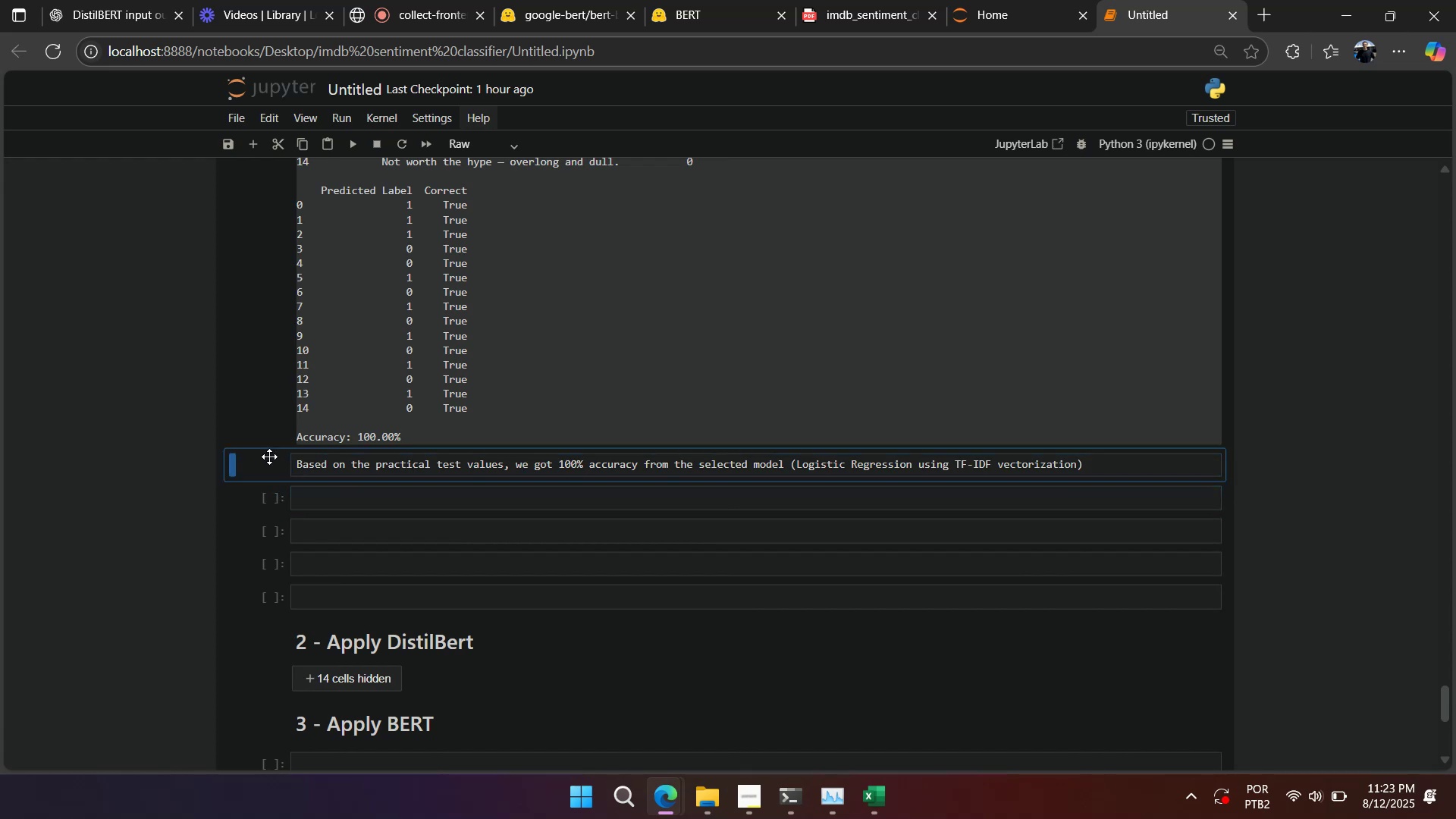 
scroll: coordinate [269, 457], scroll_direction: up, amount: 6.0
 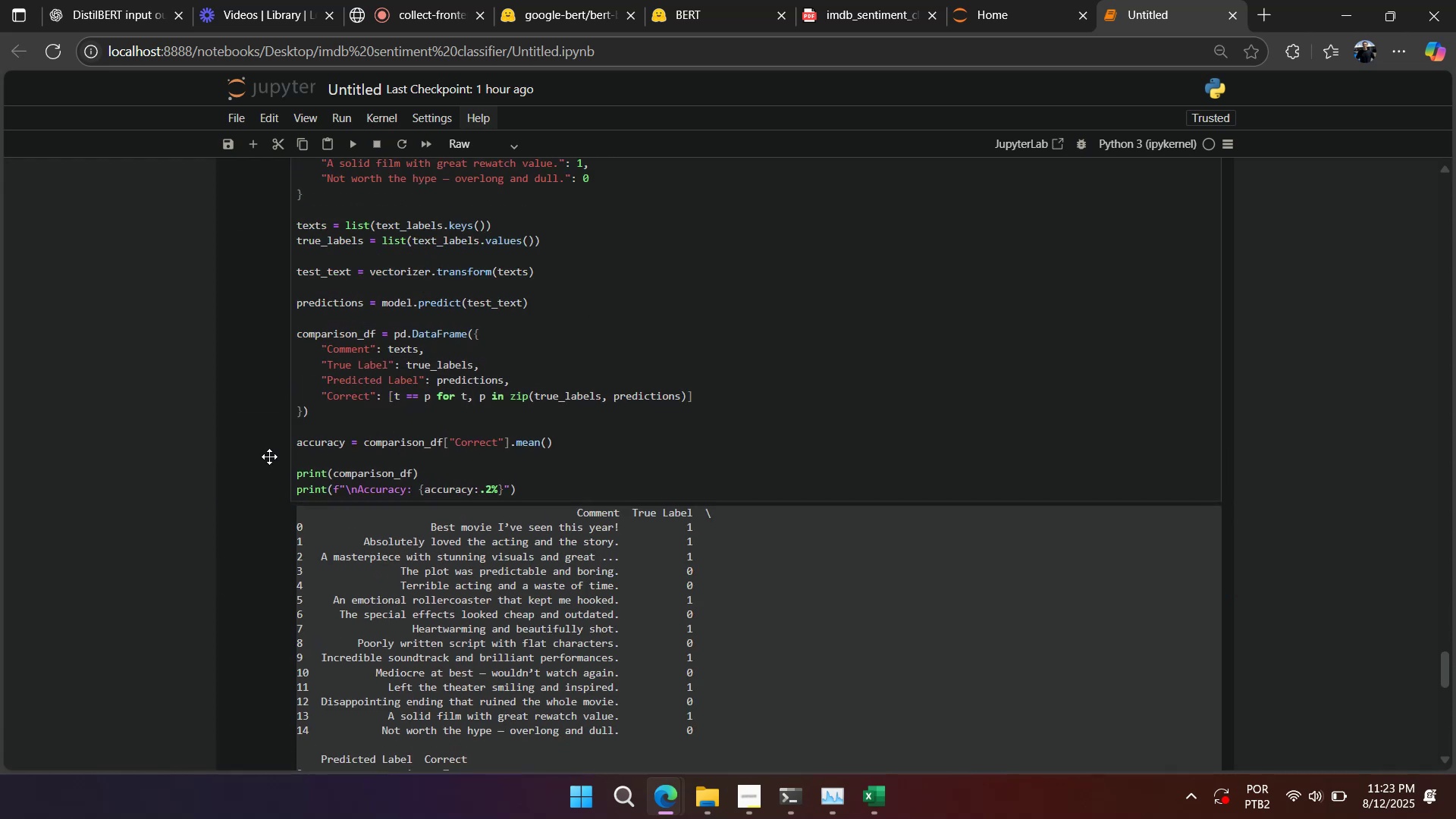 
scroll: coordinate [269, 457], scroll_direction: down, amount: 5.0
 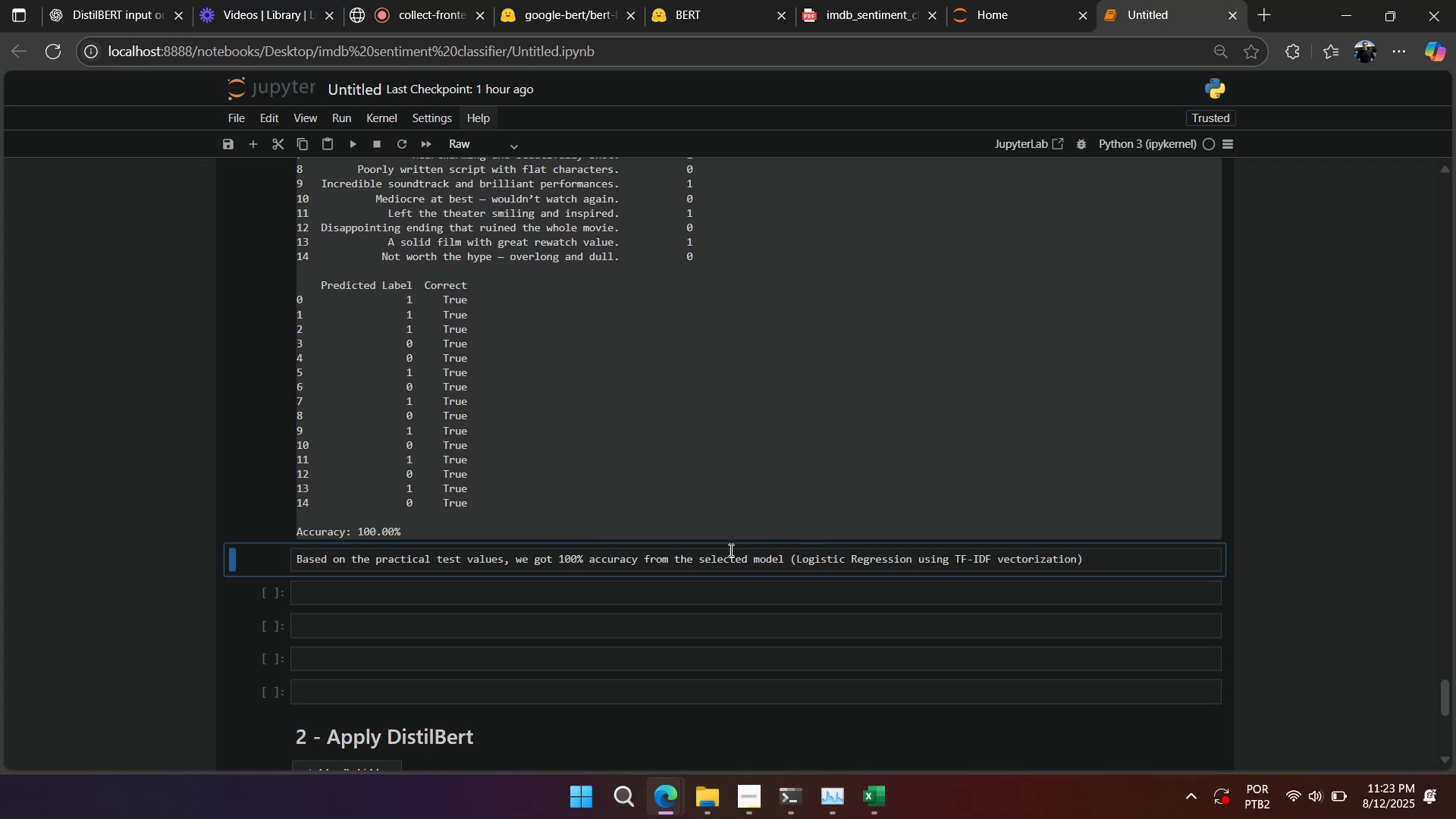 
left_click([519, 560])
 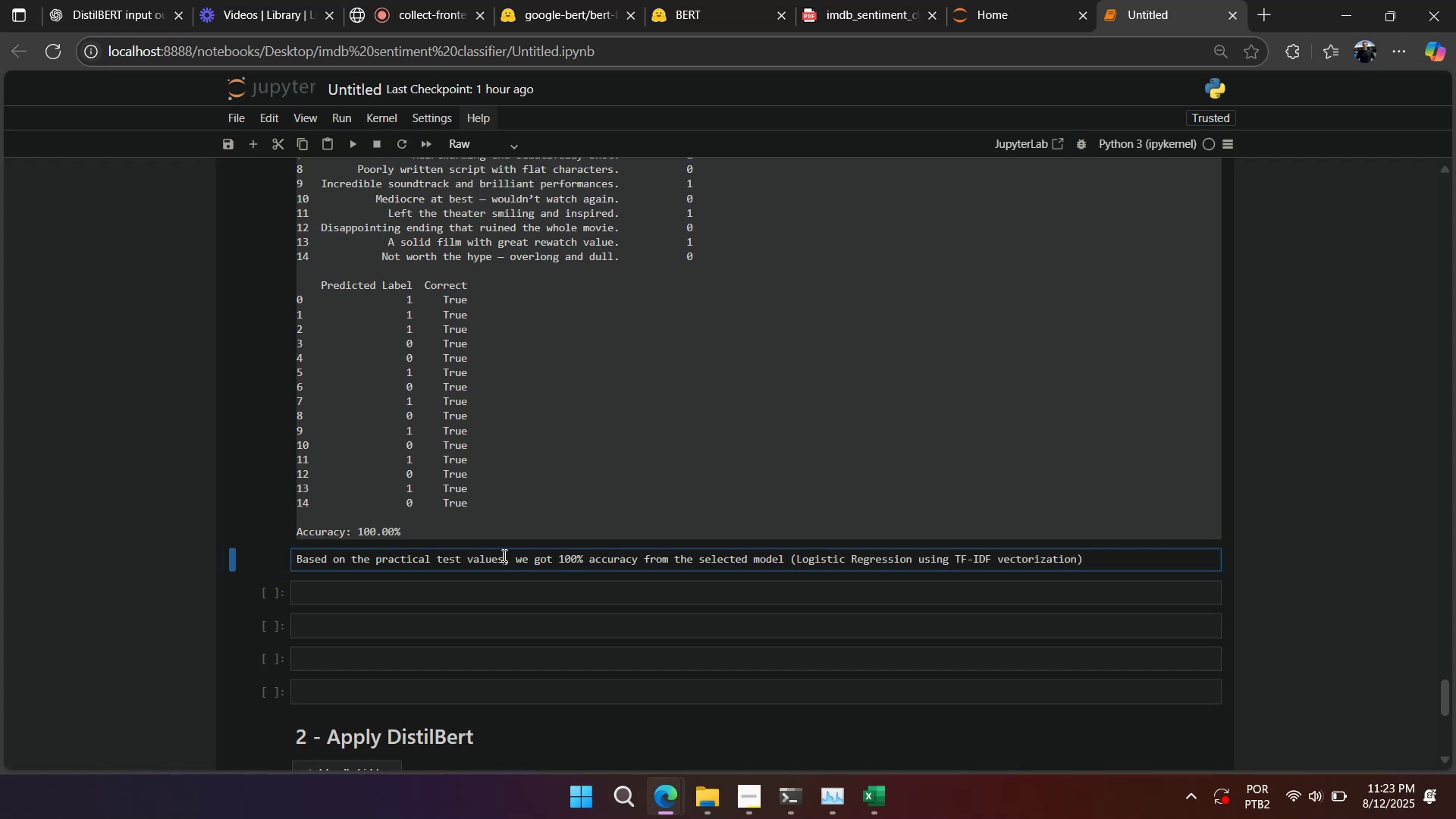 
scroll: coordinate [473, 556], scroll_direction: up, amount: 49.0
 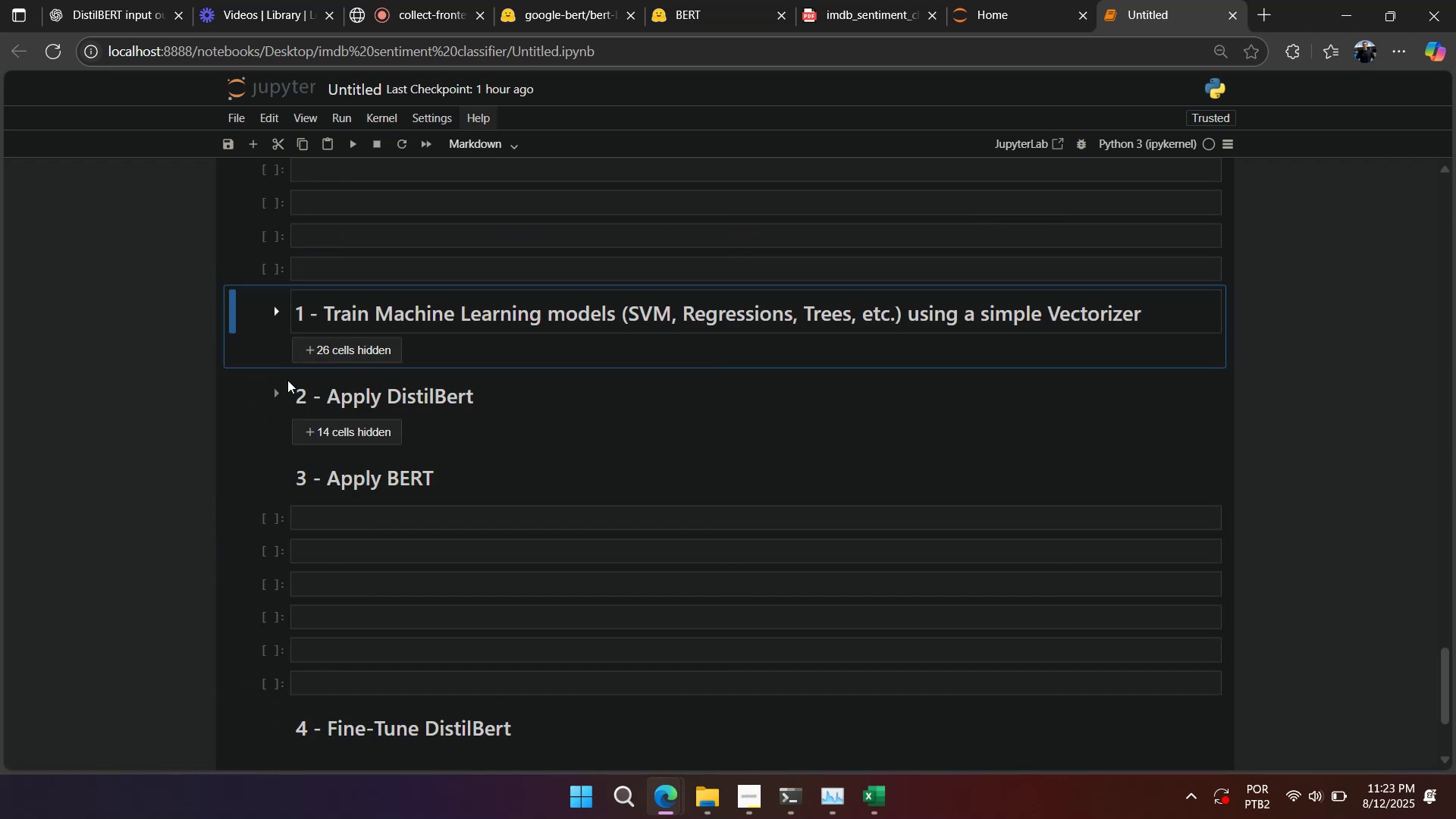 
left_click([278, 396])
 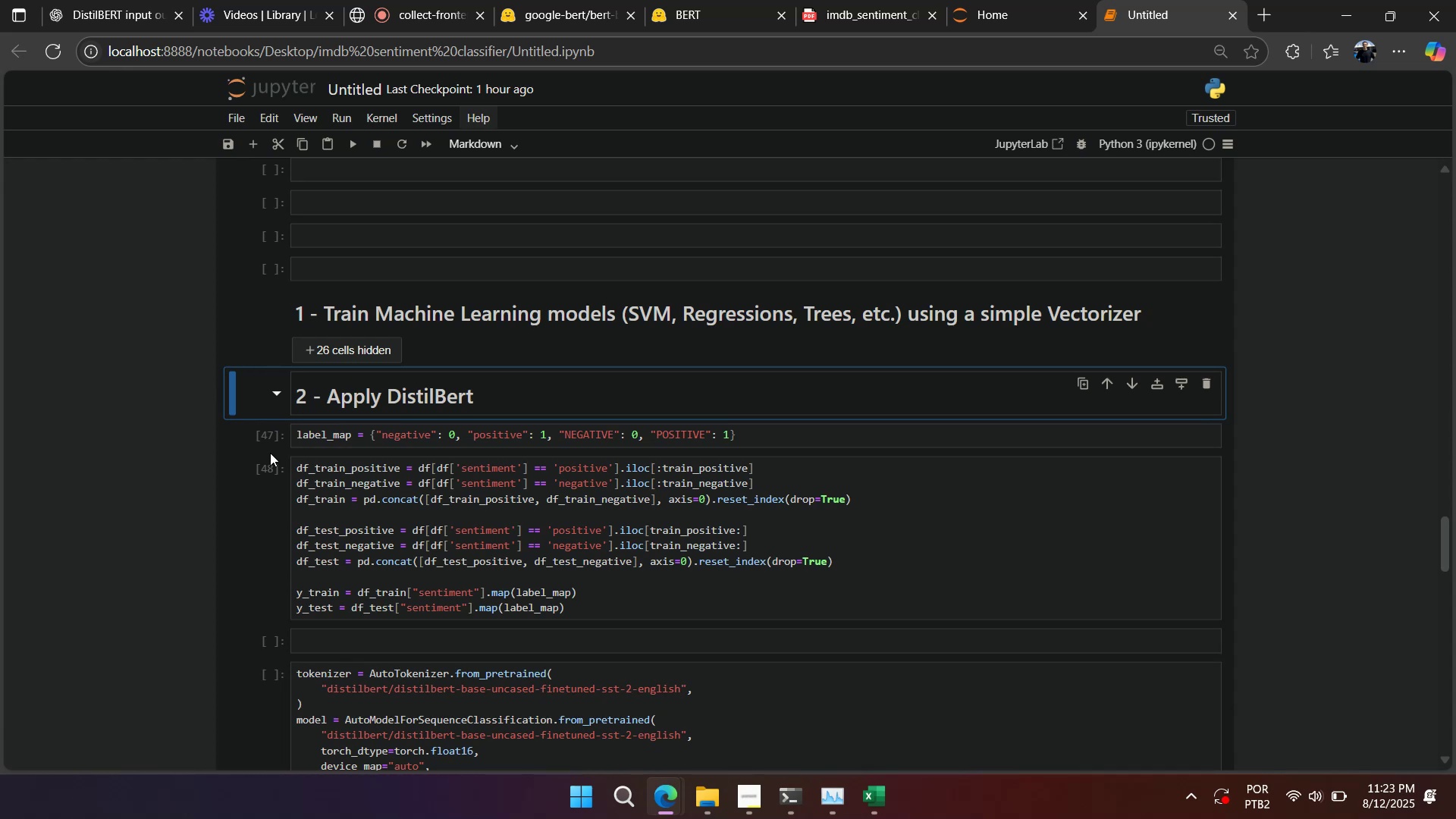 
double_click([270, 437])
 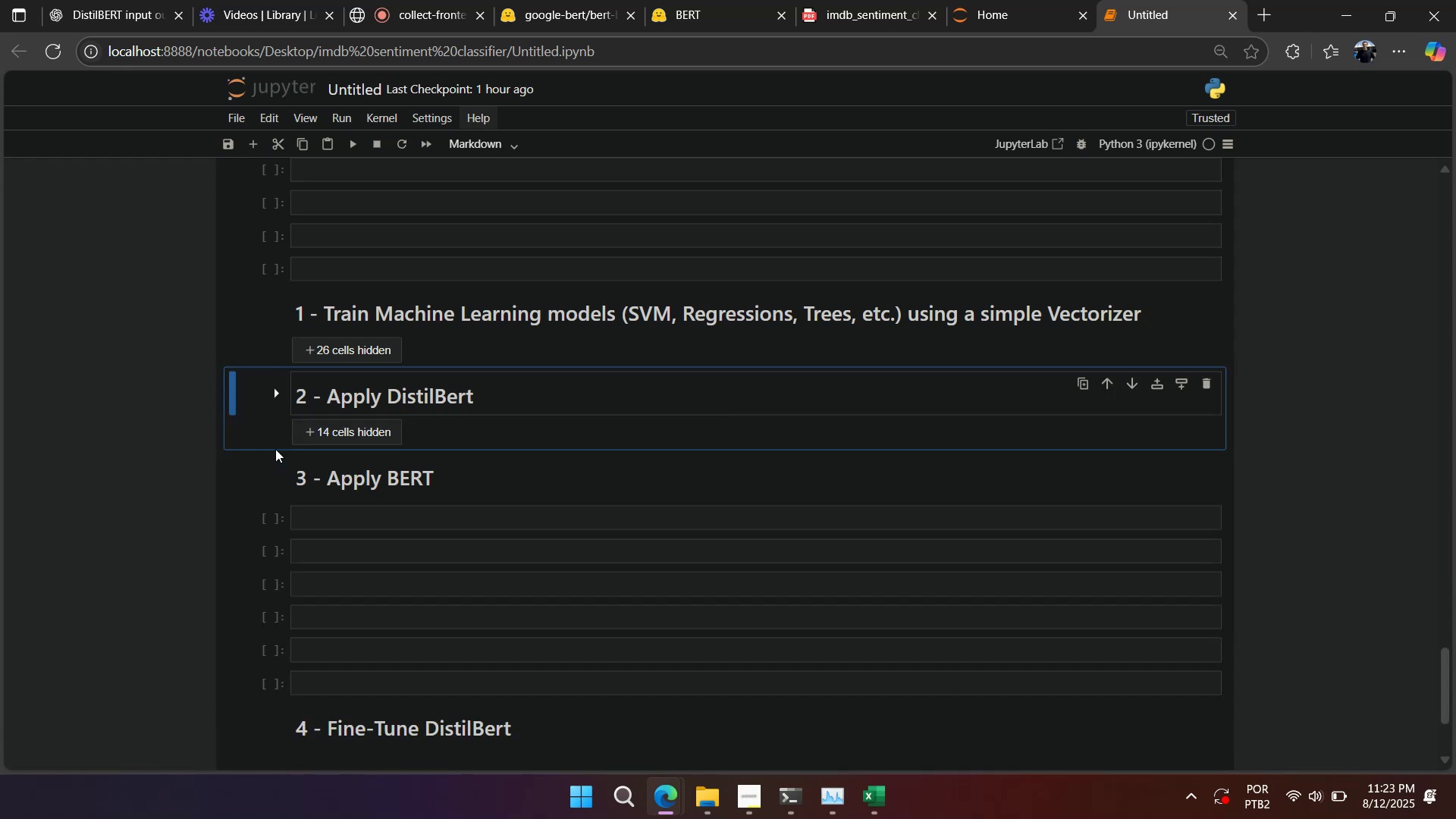 
left_click([267, 529])
 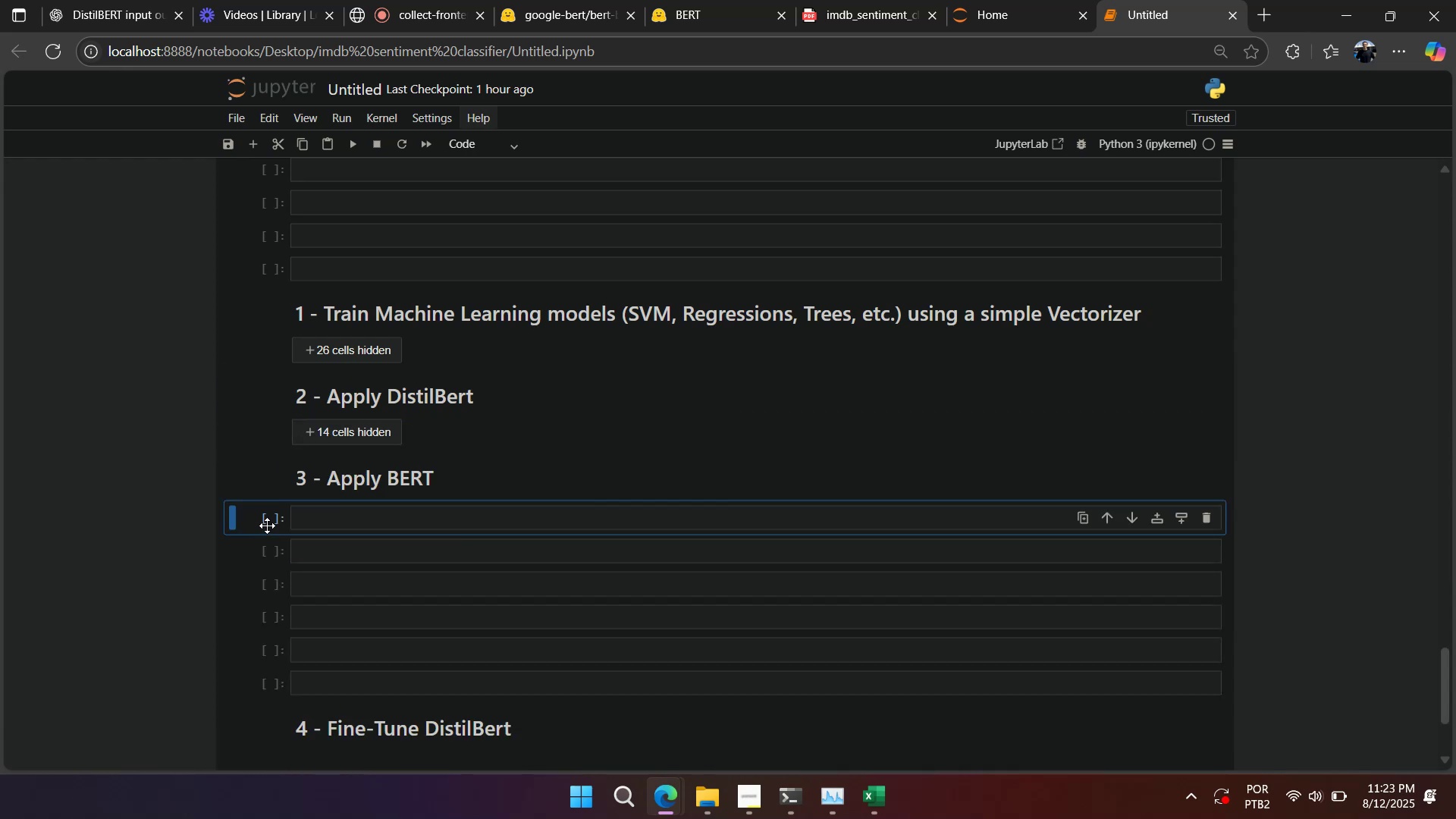 
key(V)
 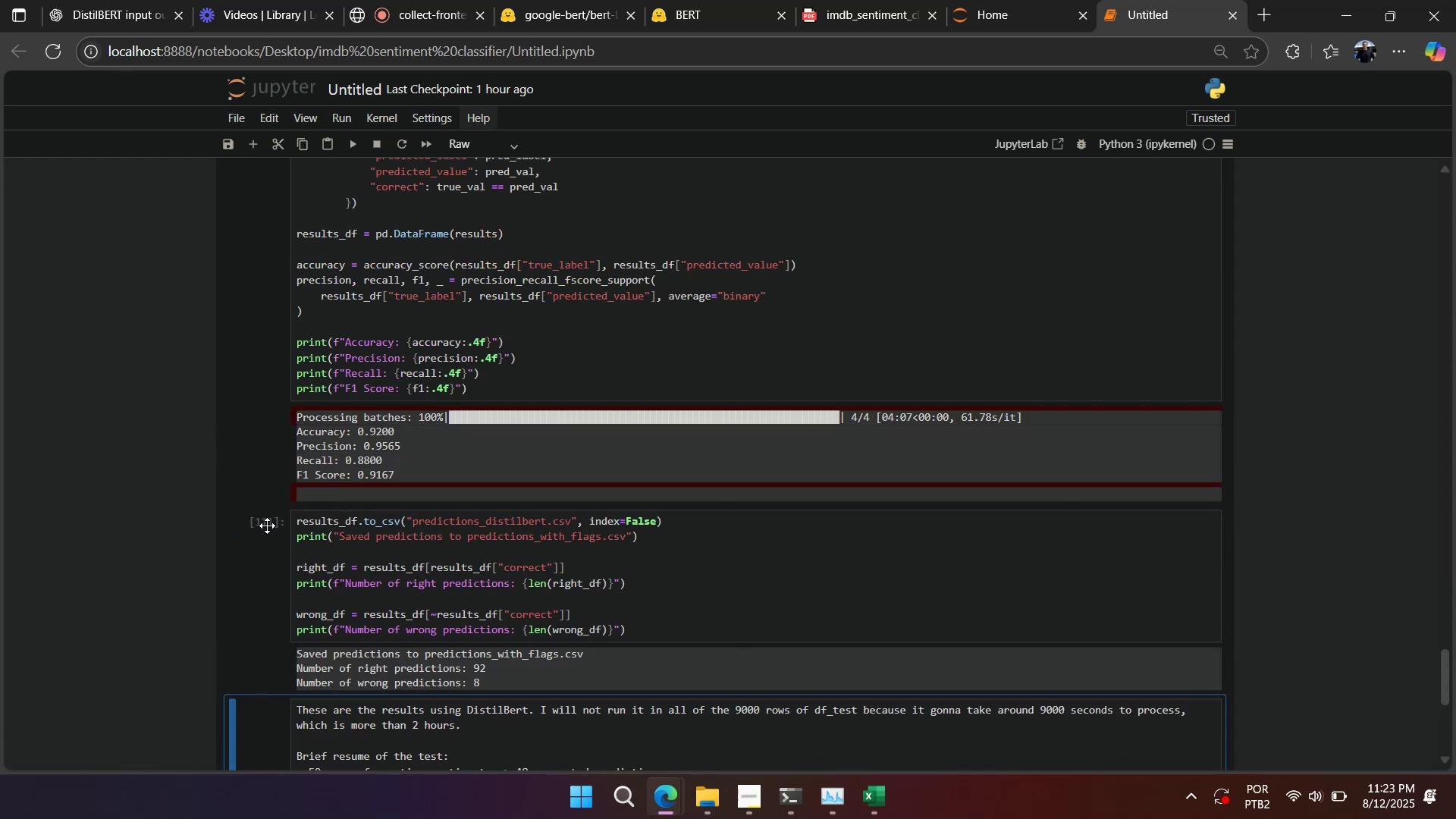 
scroll: coordinate [270, 523], scroll_direction: down, amount: 6.0
 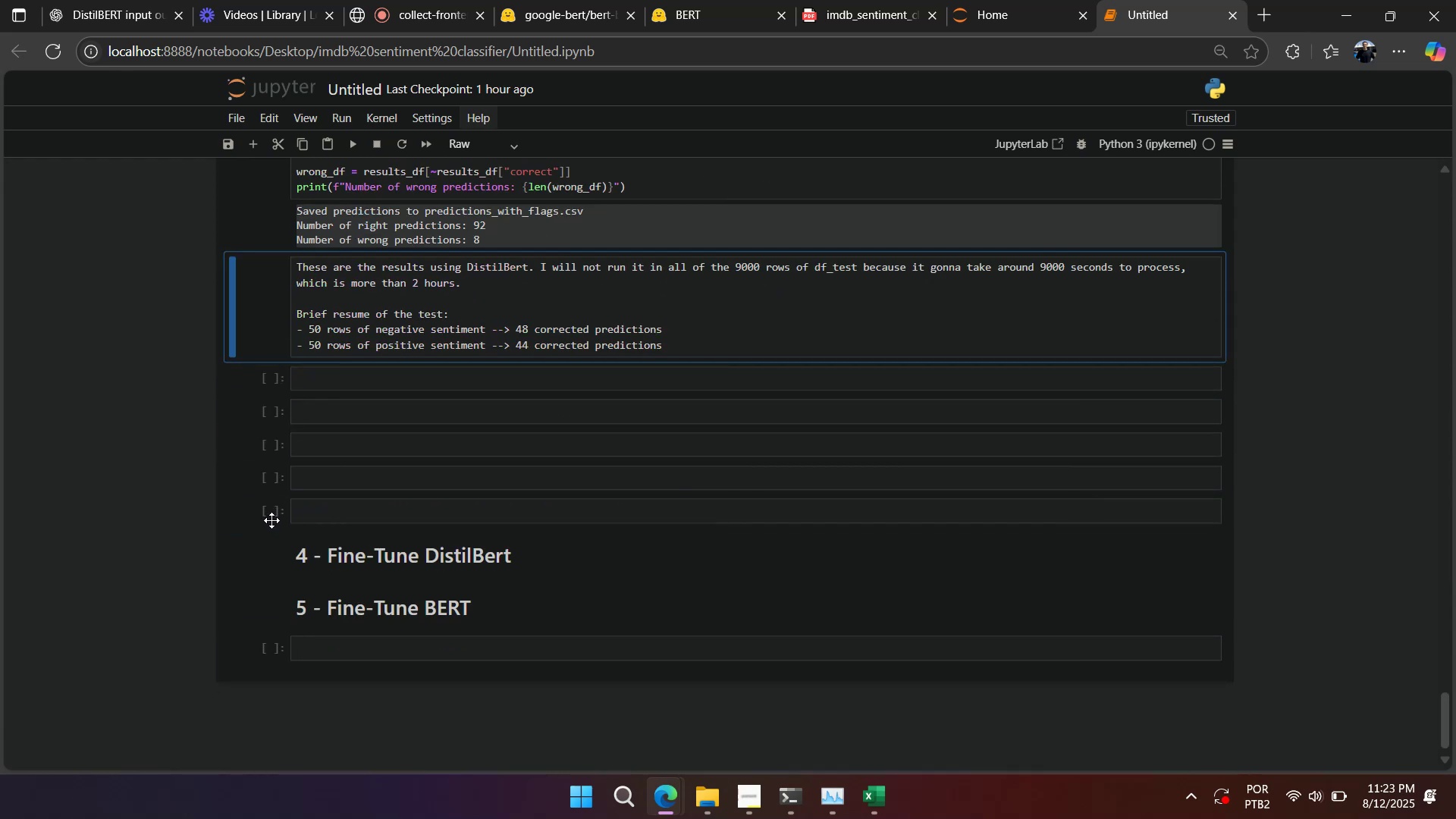 
scroll: coordinate [270, 523], scroll_direction: up, amount: 17.0
 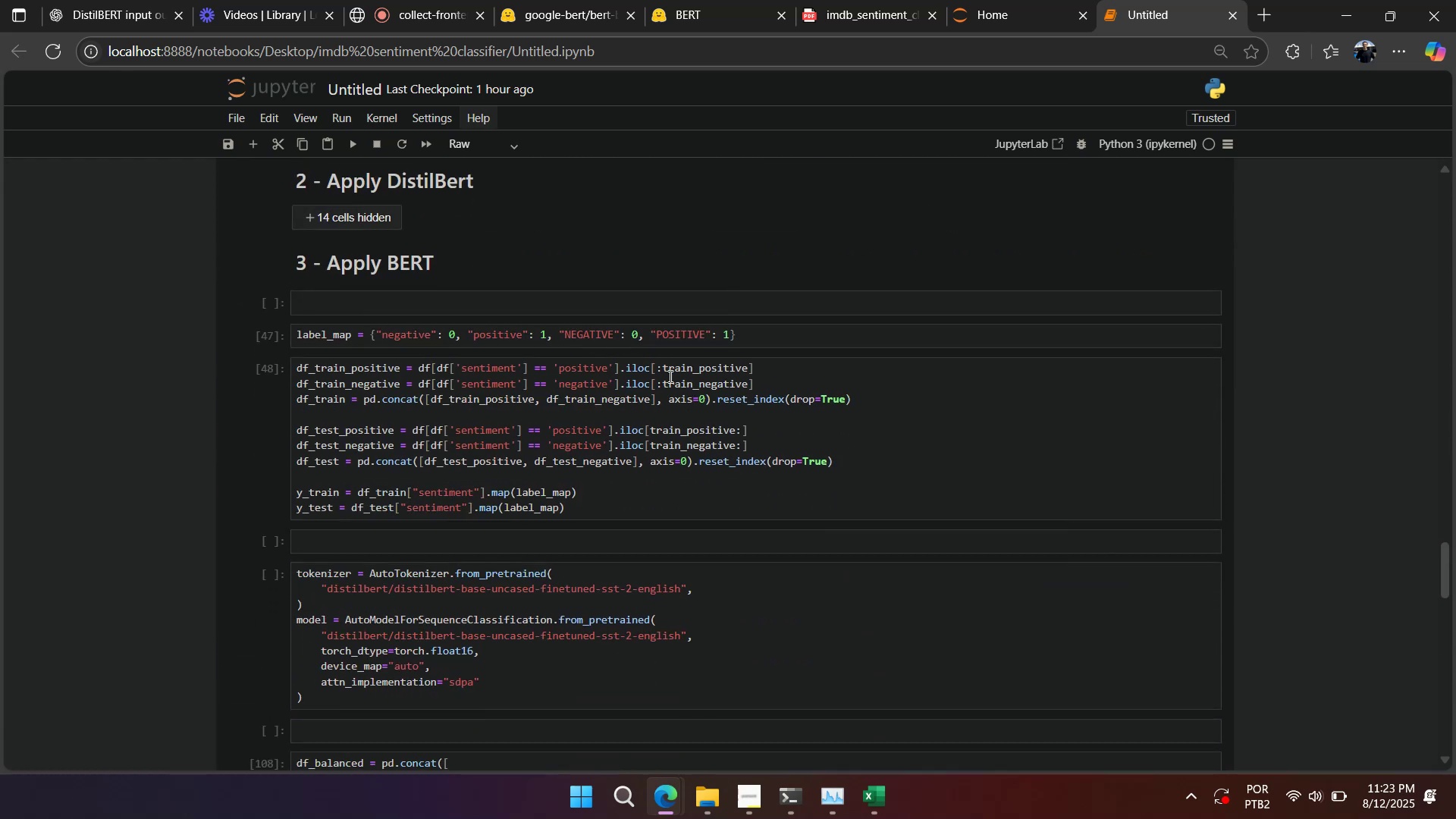 
left_click([568, 434])
 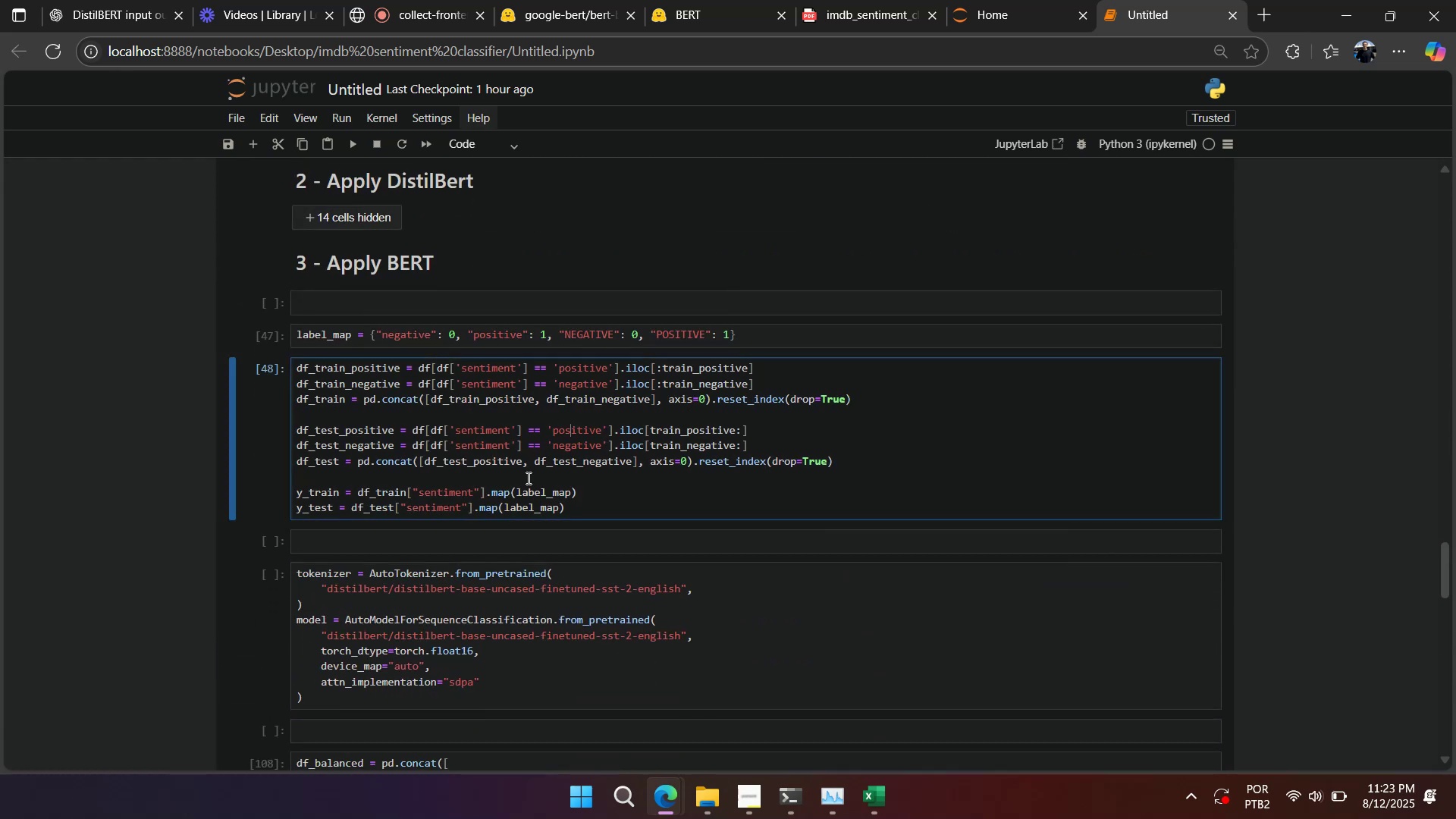 
scroll: coordinate [506, 510], scroll_direction: down, amount: 3.0
 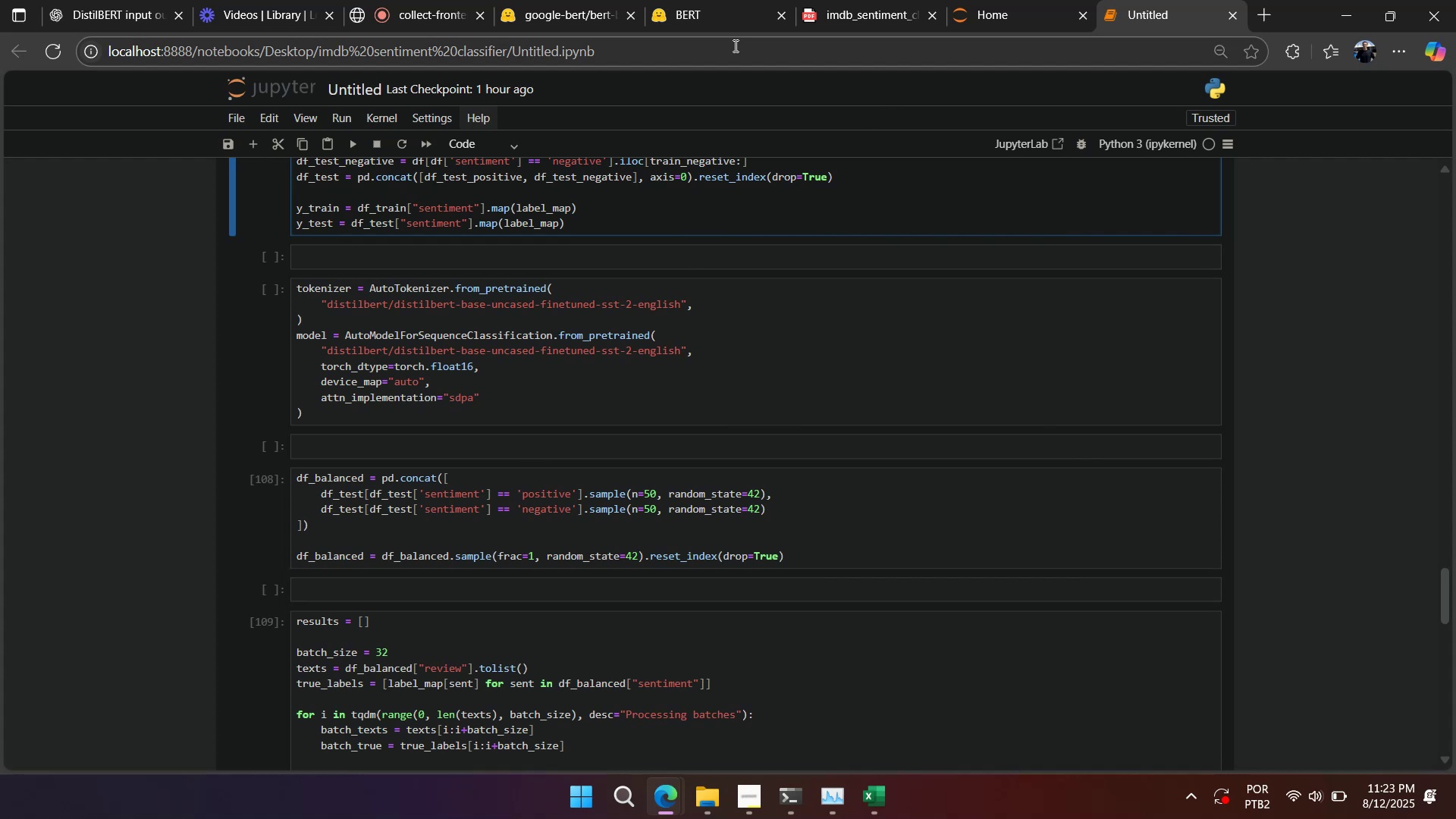 
mouse_move([623, 14])
 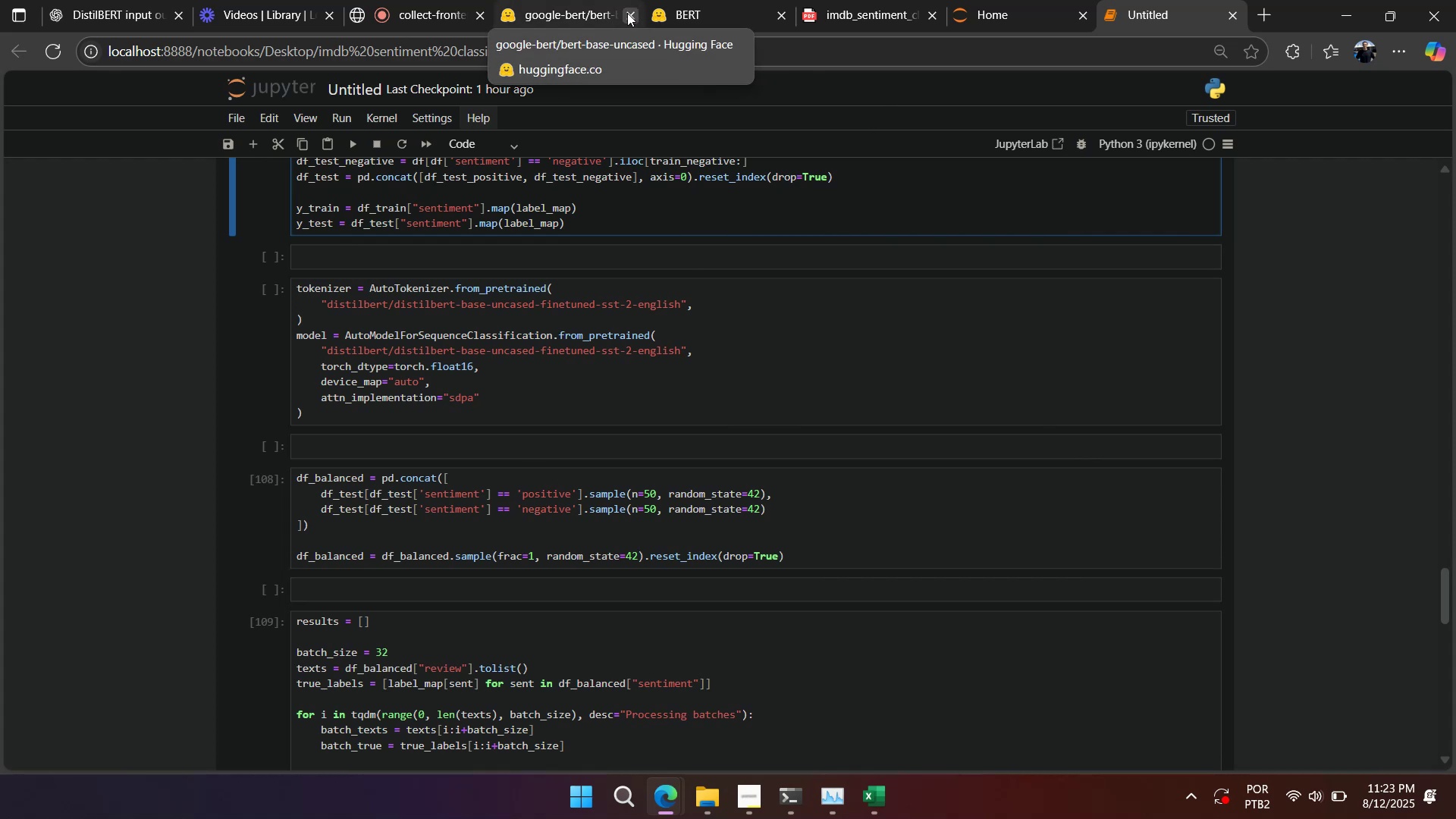 
mouse_move([629, 30])
 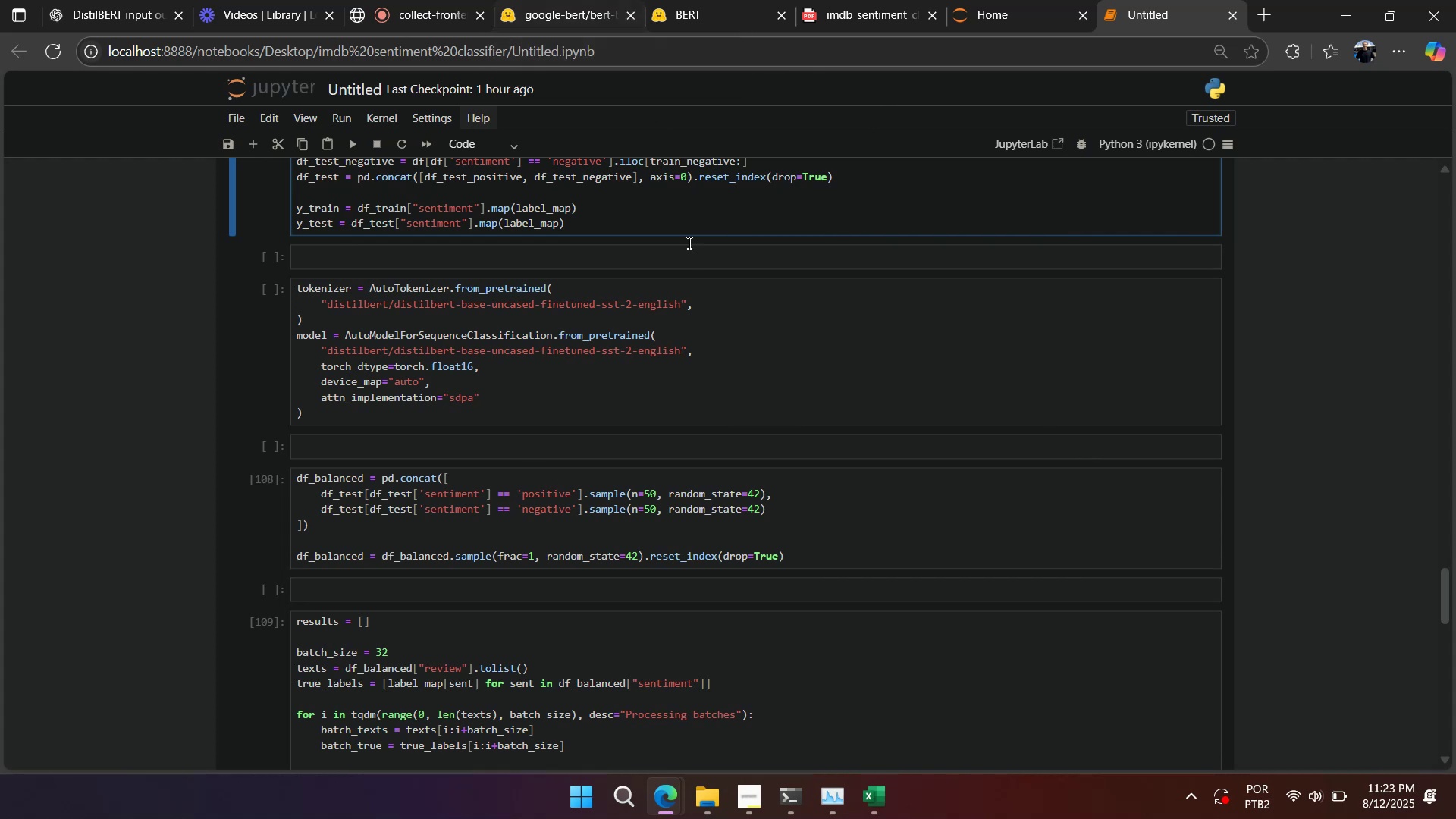 
scroll: coordinate [694, 268], scroll_direction: up, amount: 1.0
 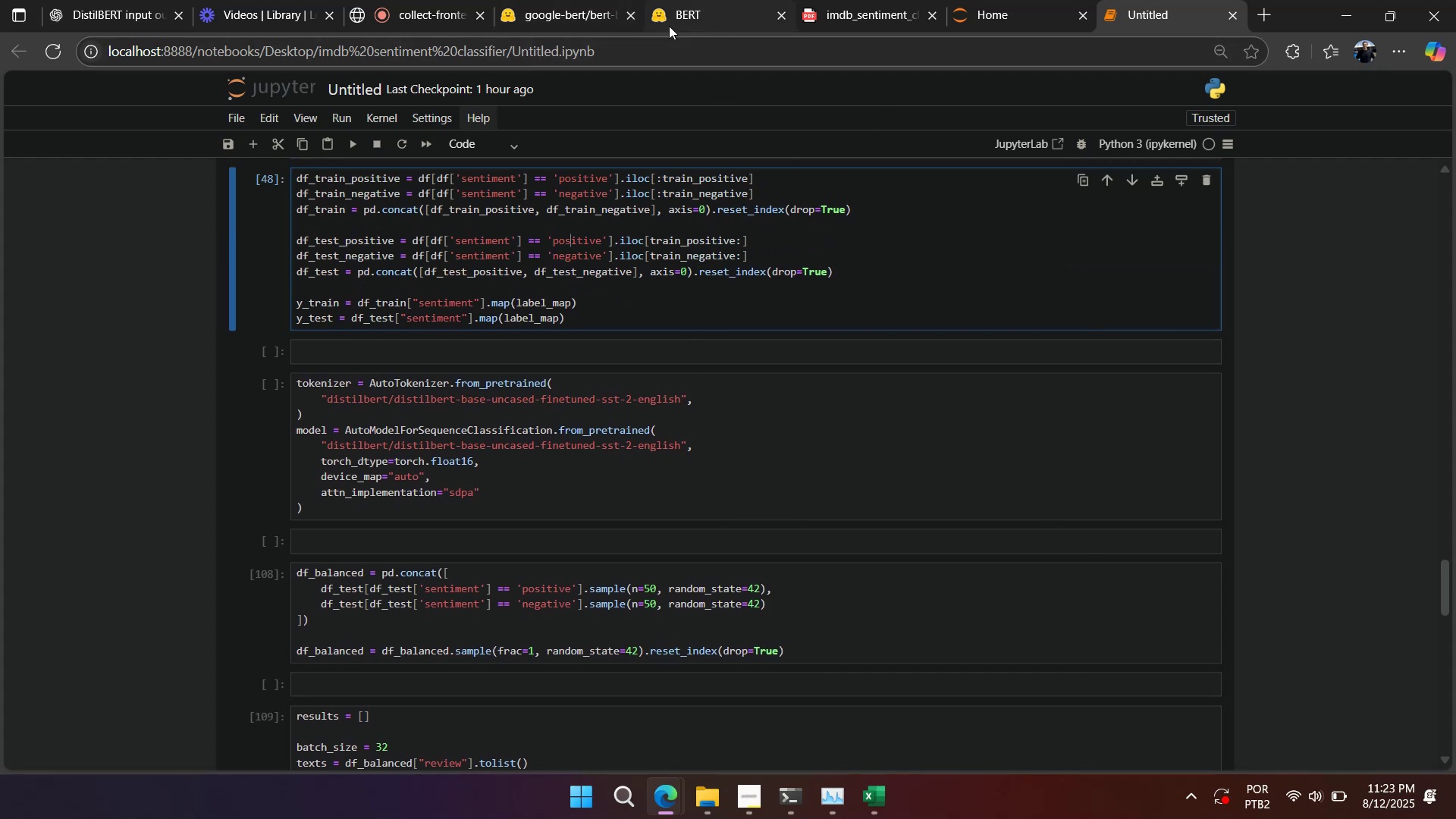 
left_click([682, 20])
 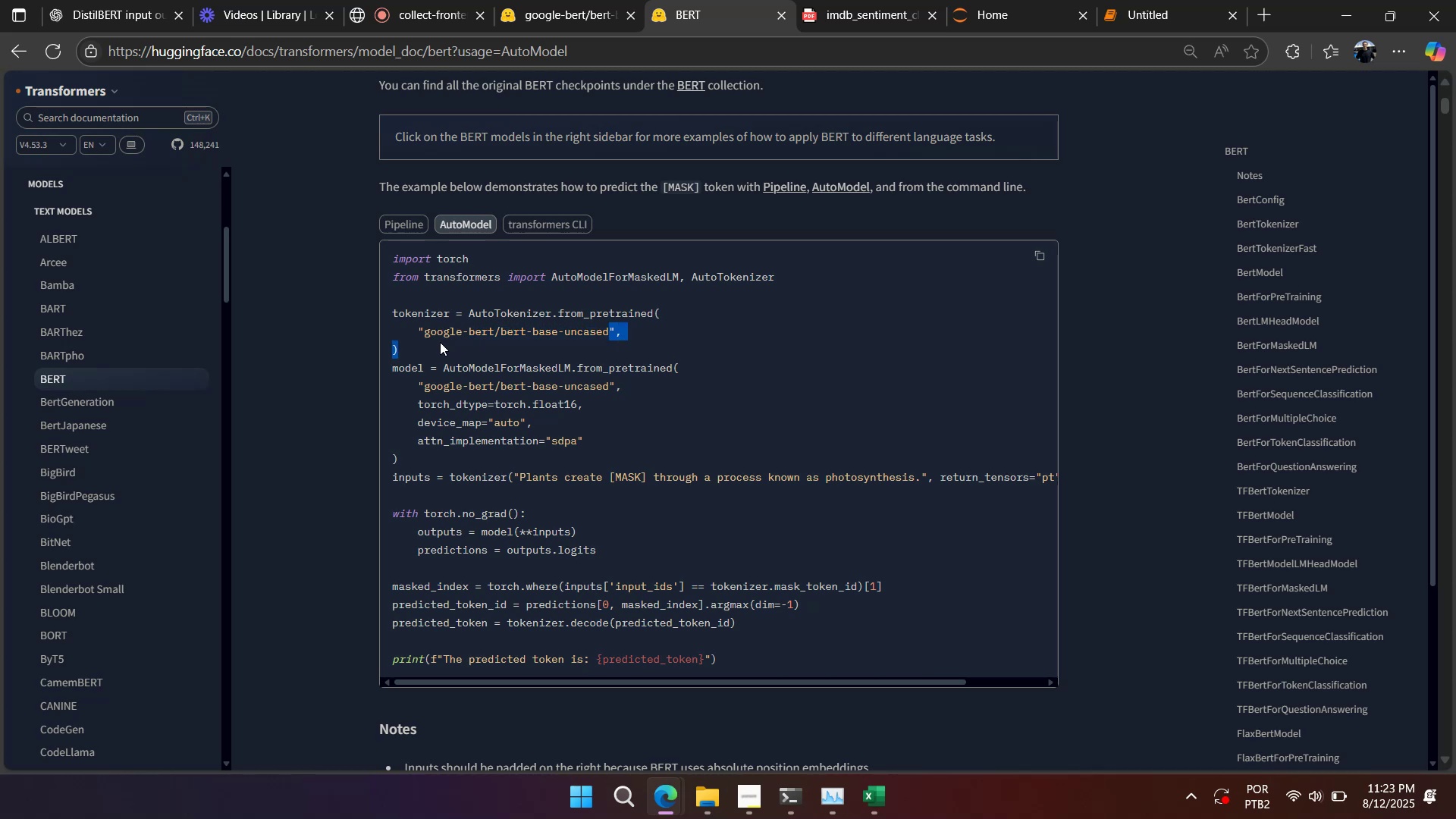 
wait(6.23)
 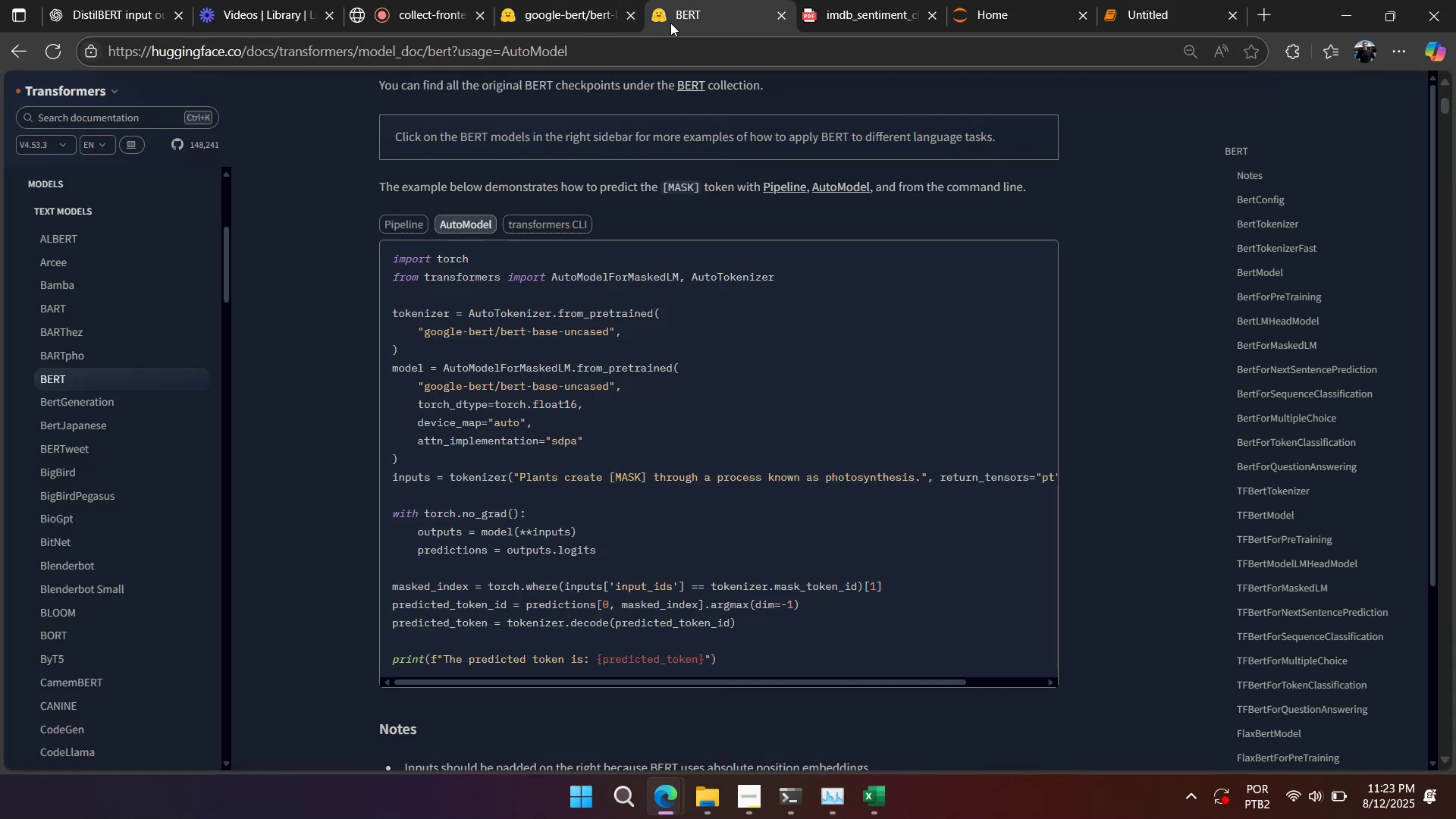 
key(Control+C)
 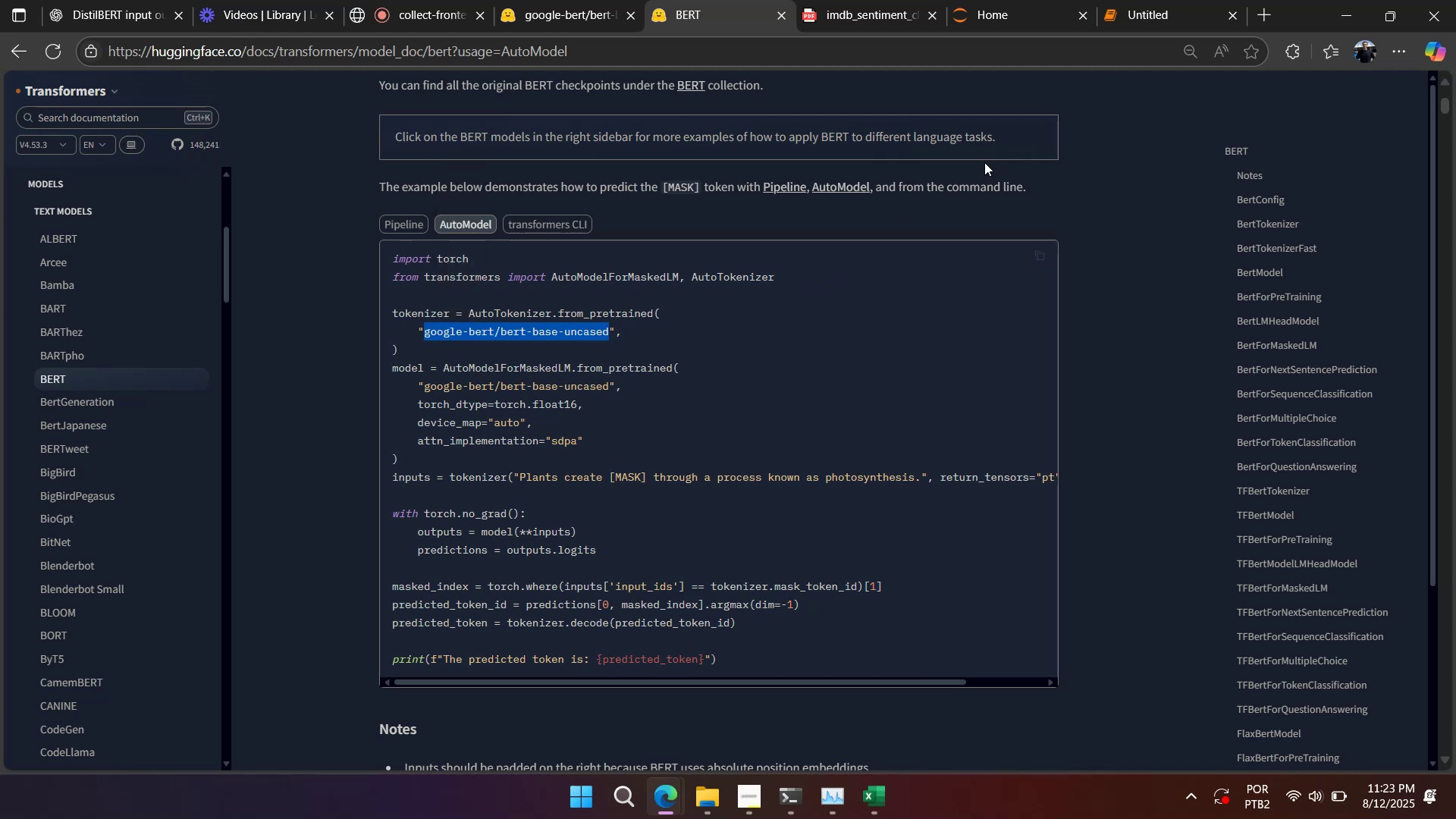 
key(Control+C)
 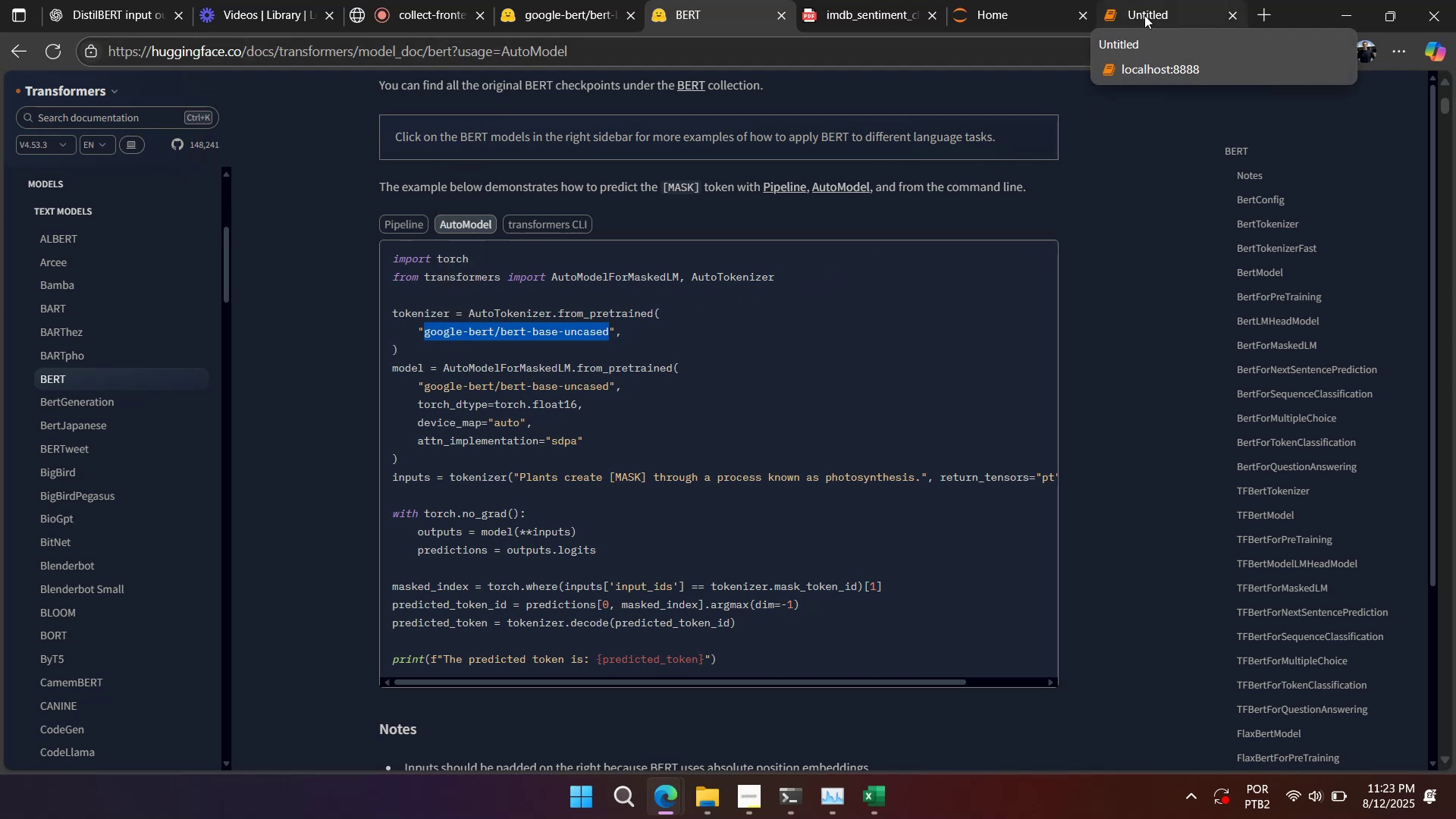 
wait(11.74)
 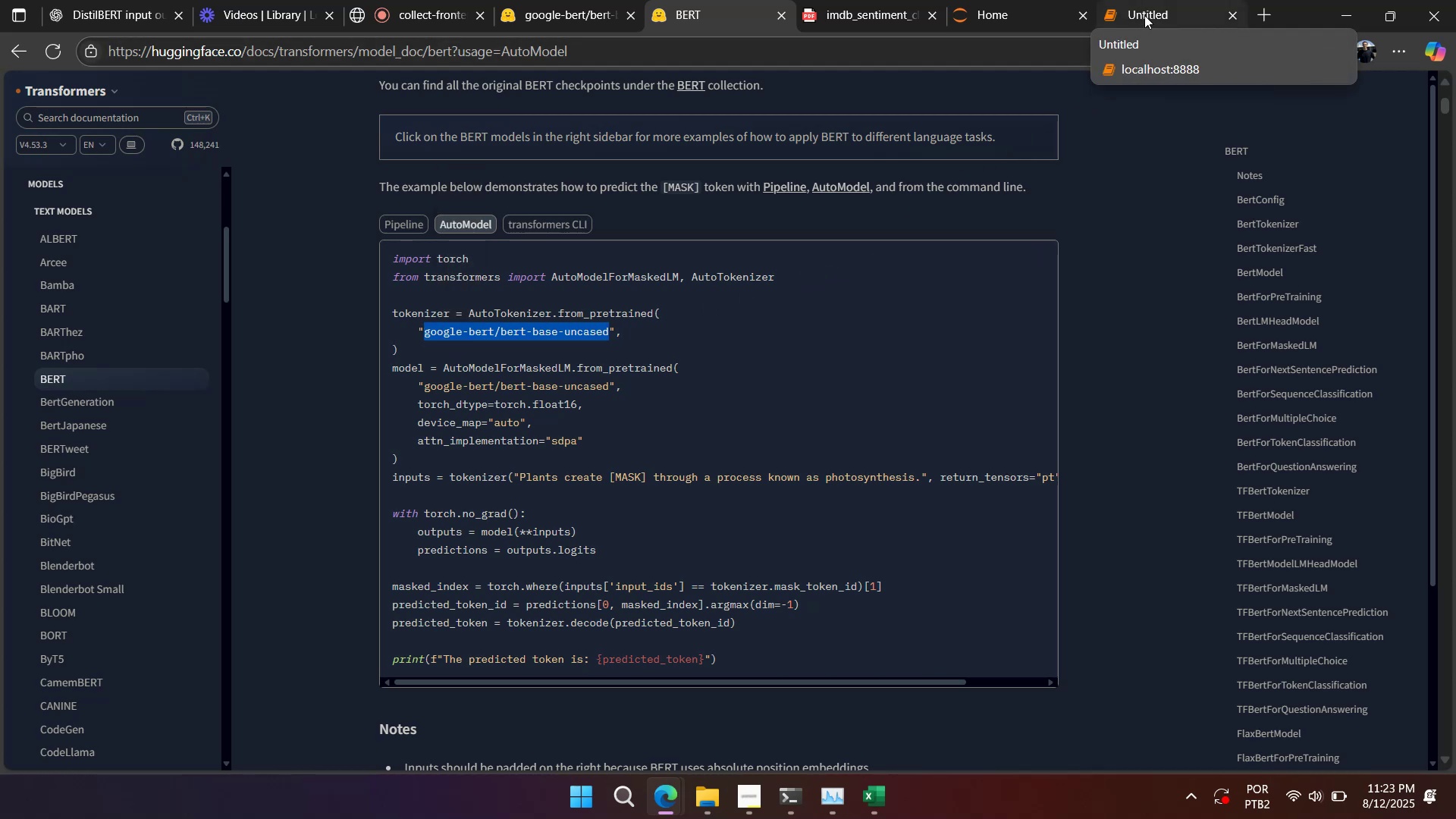 
left_click([1139, 17])
 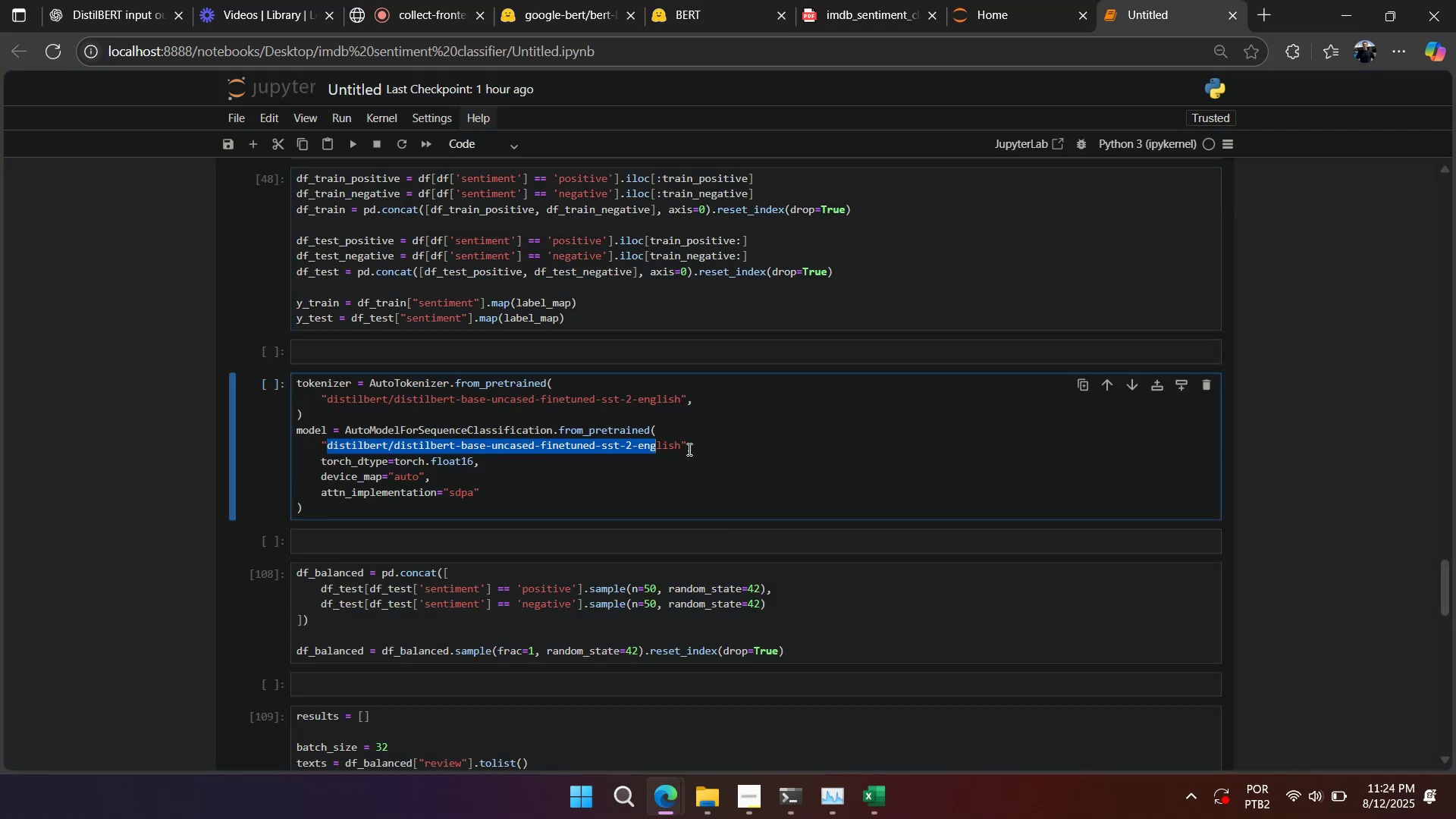 
key(Control+V)
 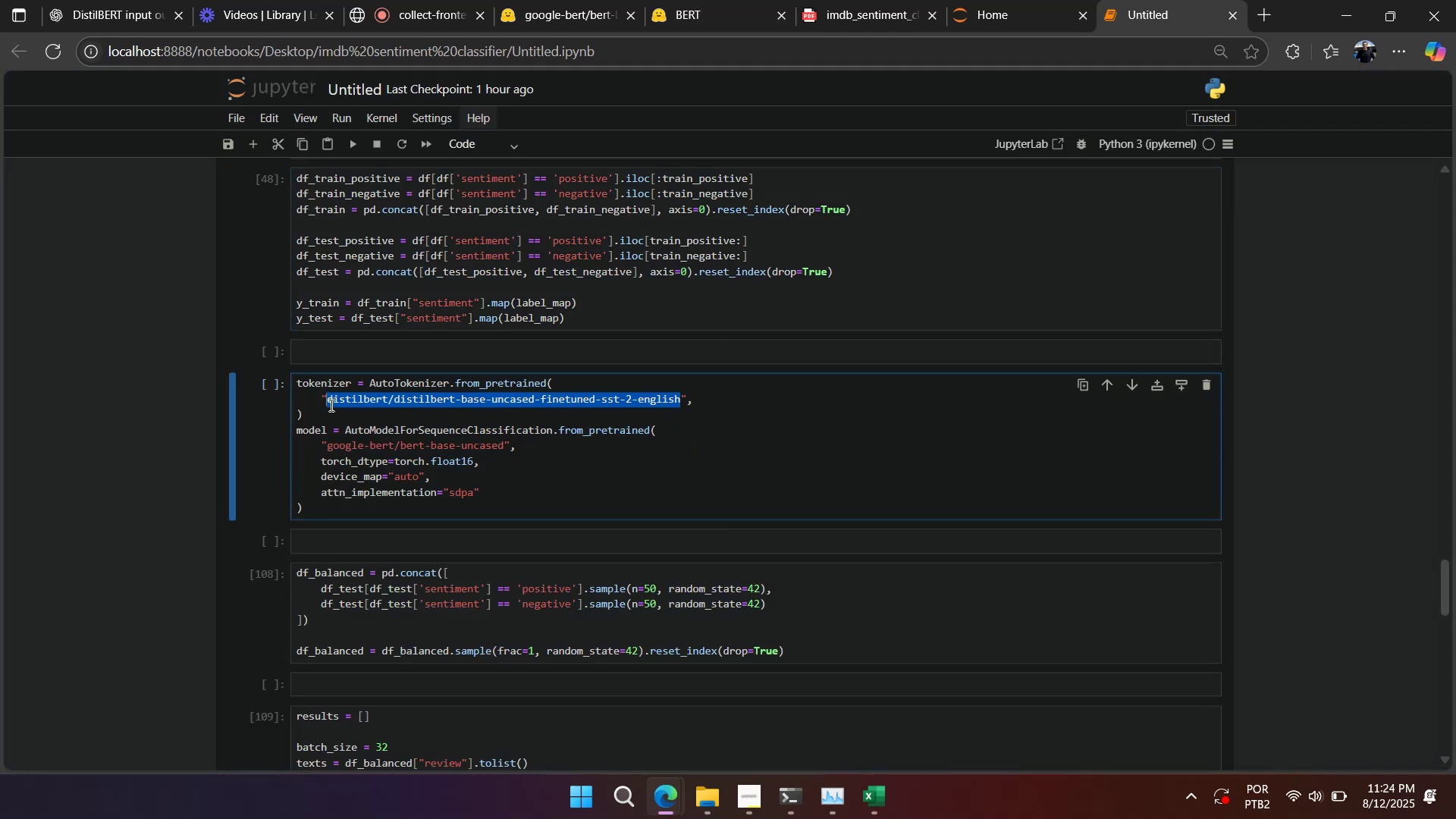 
key(Control+V)
 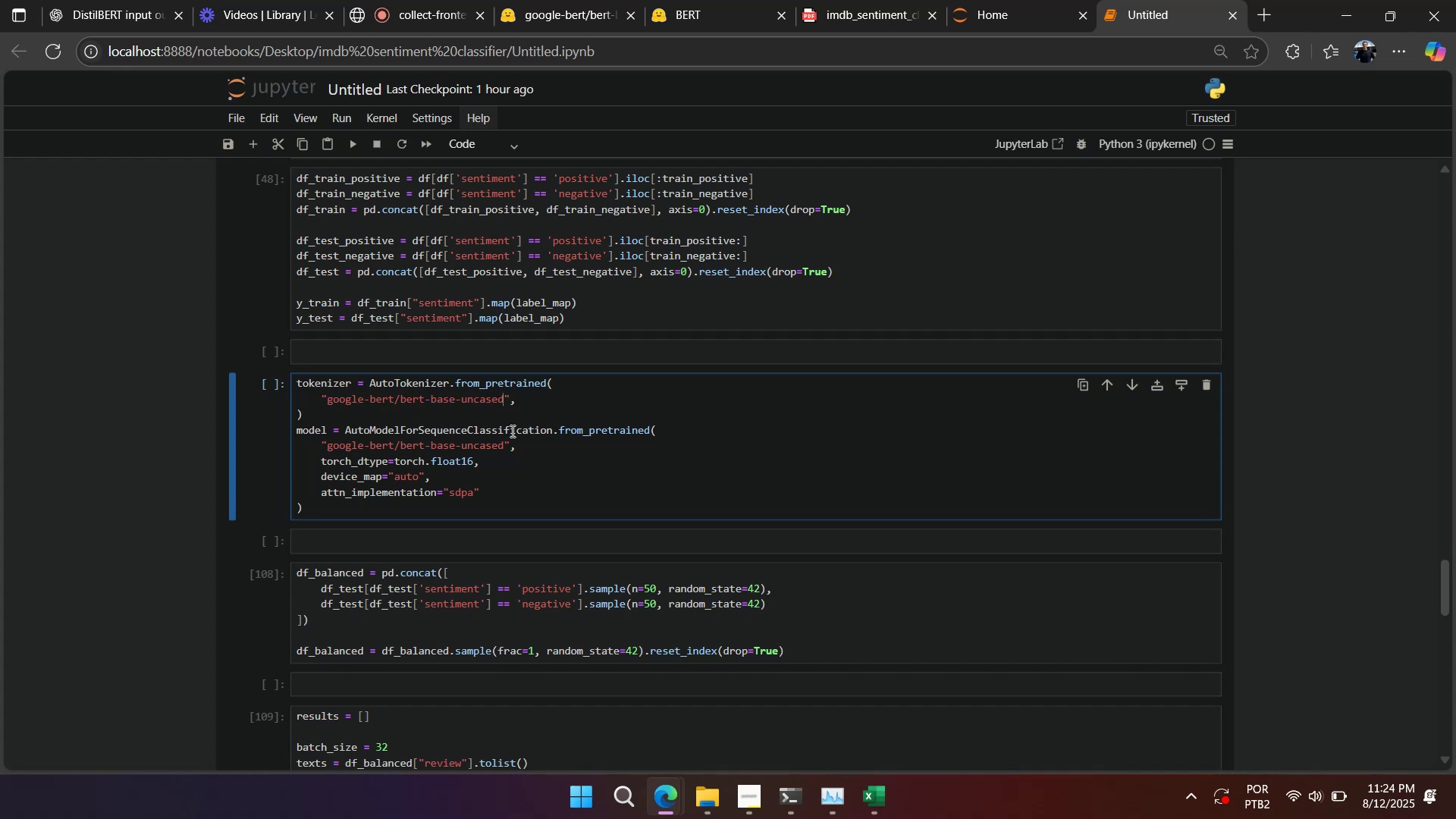 
right_click([537, 431])
 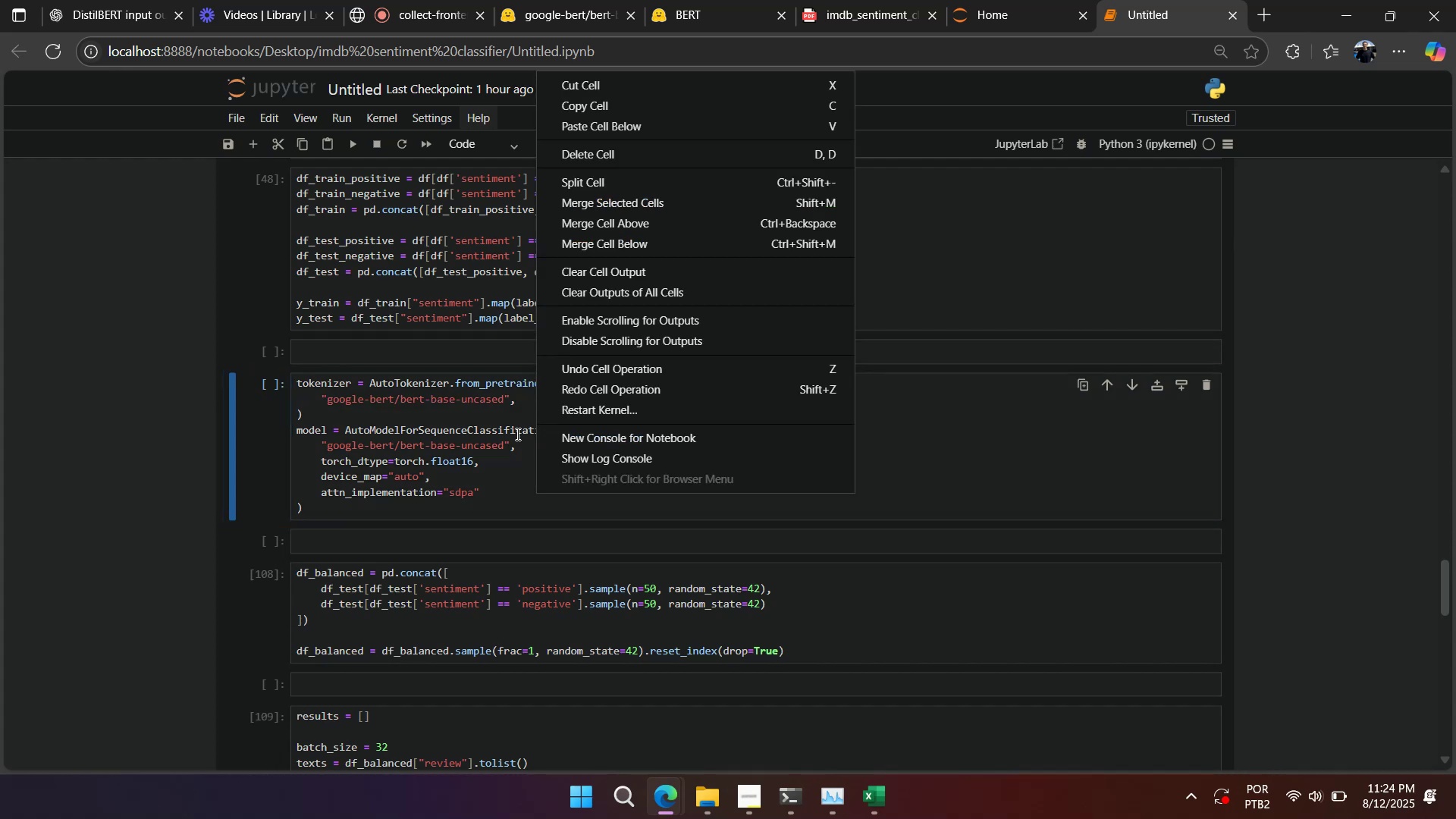 
left_click([516, 434])
 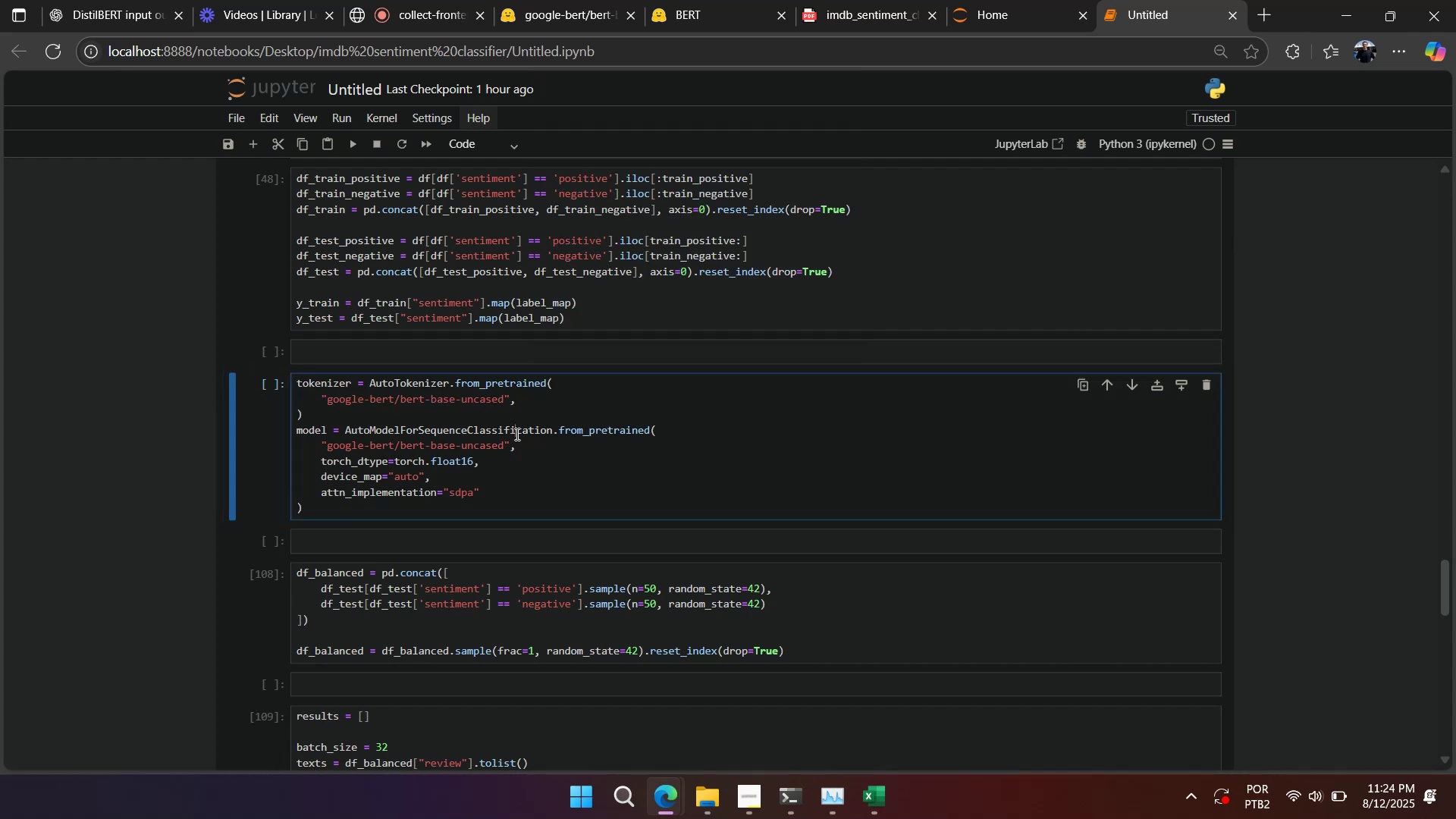 
right_click([516, 434])
 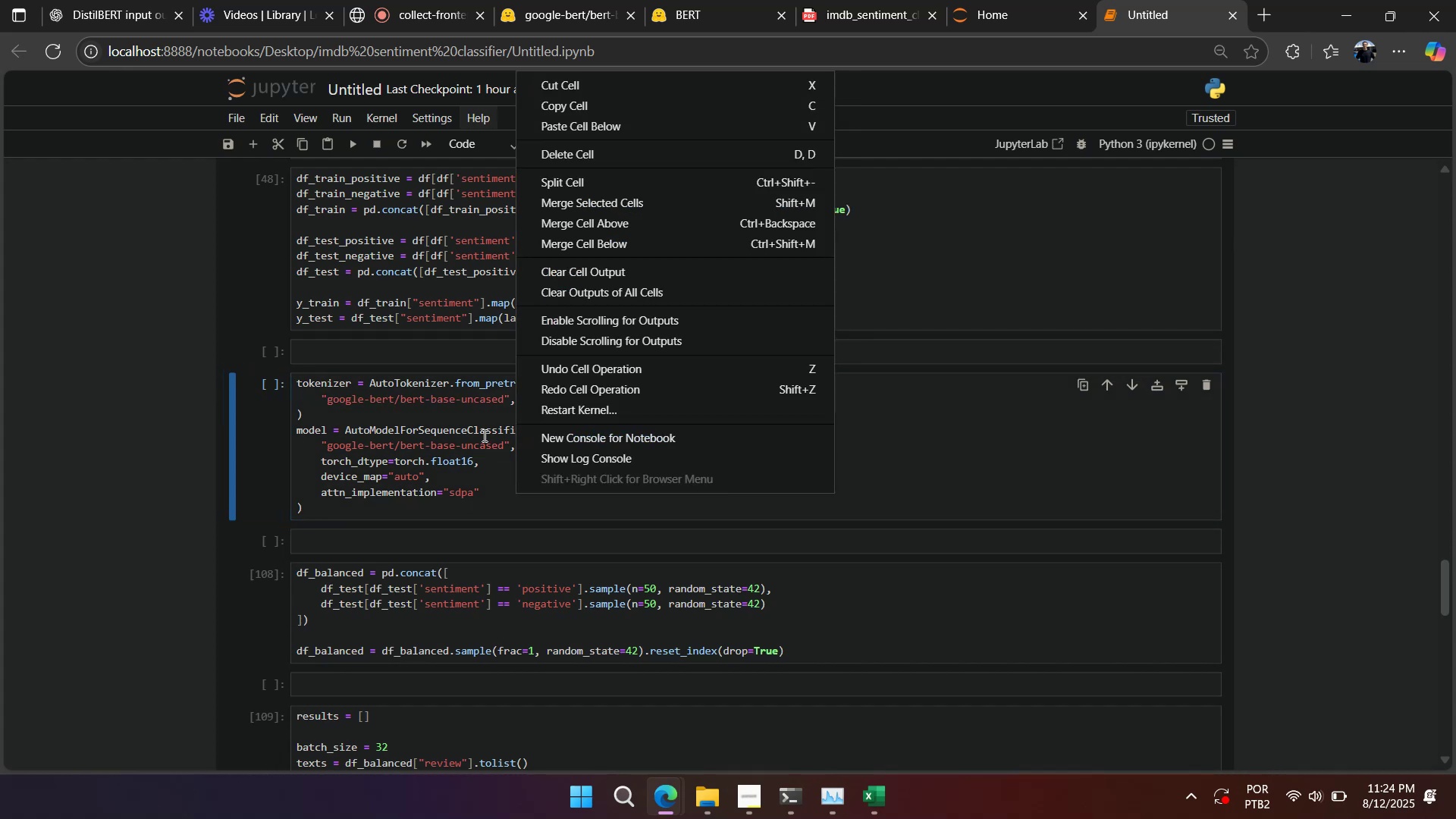 
left_click([482, 435])
 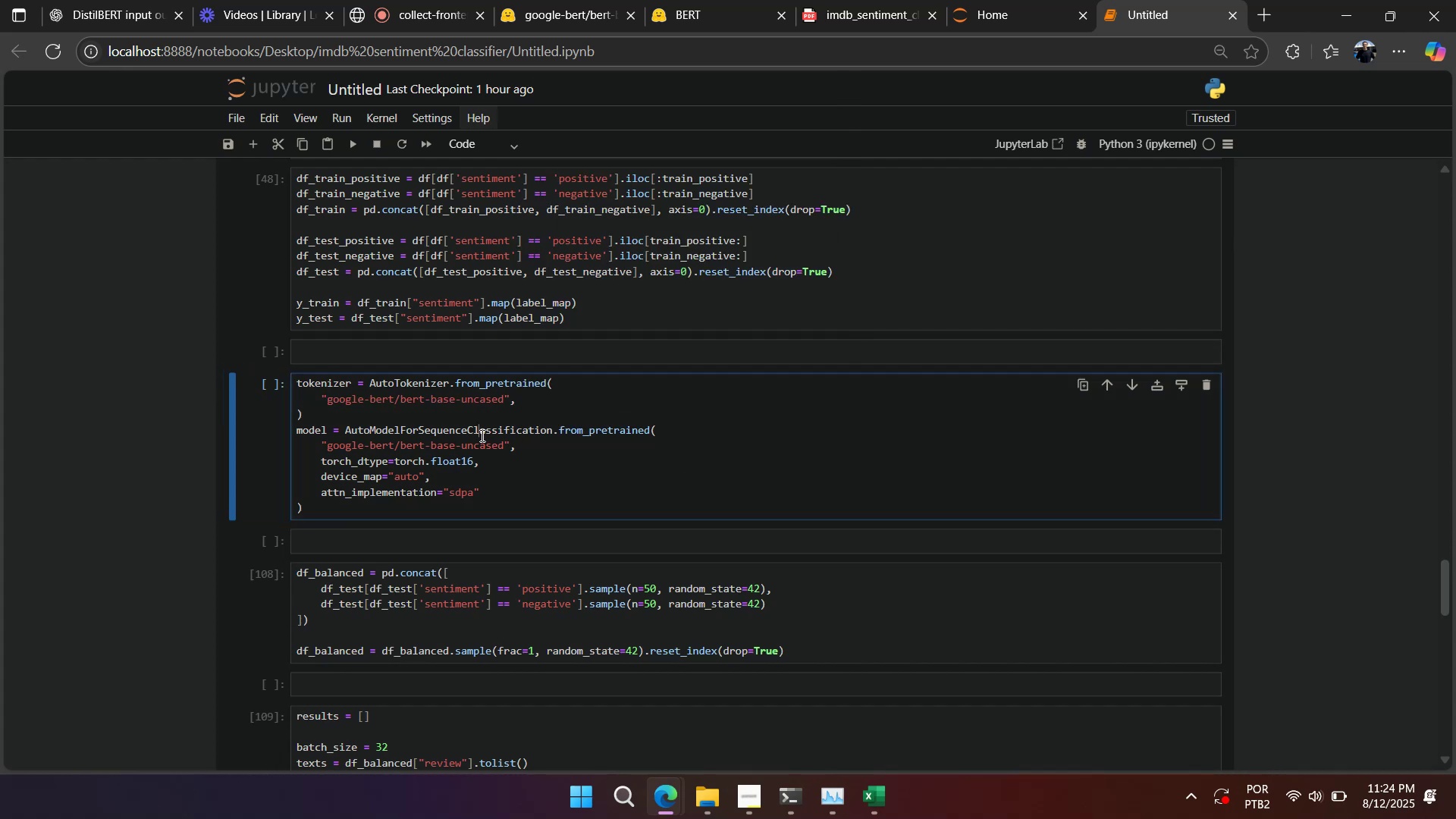 
scroll: coordinate [475, 448], scroll_direction: none, amount: 0.0
 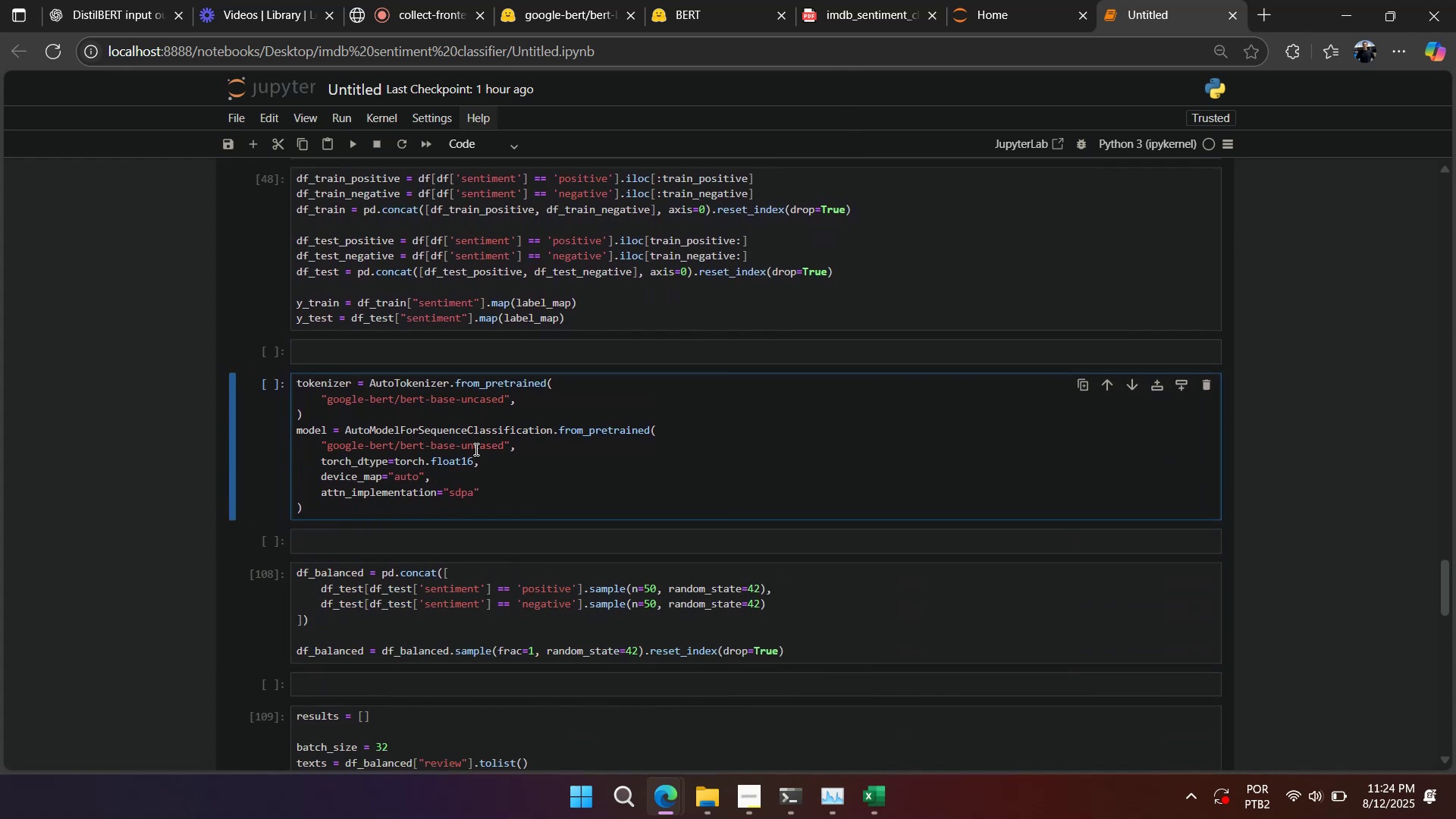 
left_click([473, 449])
 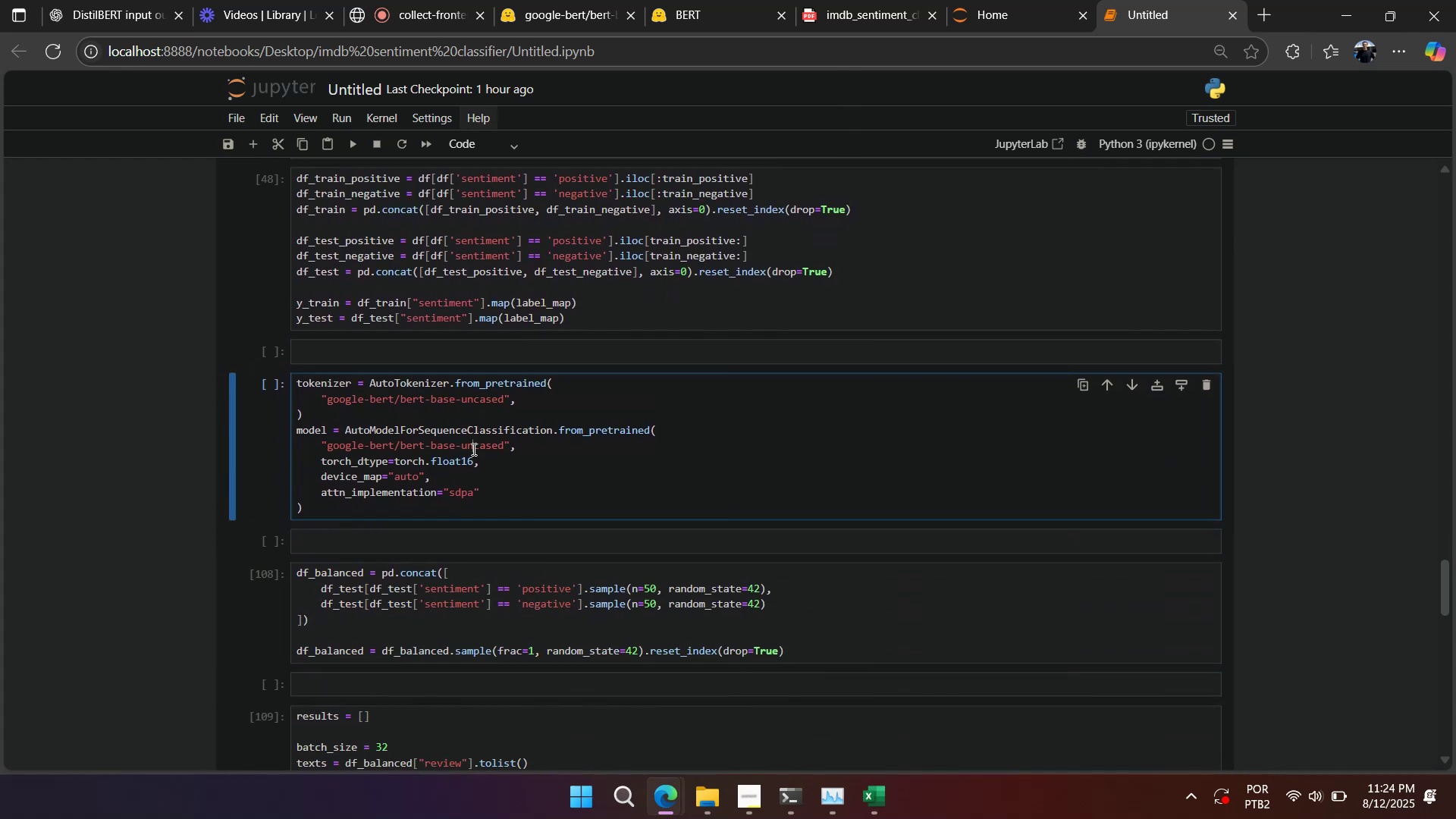 
key(Shift+Enter)
 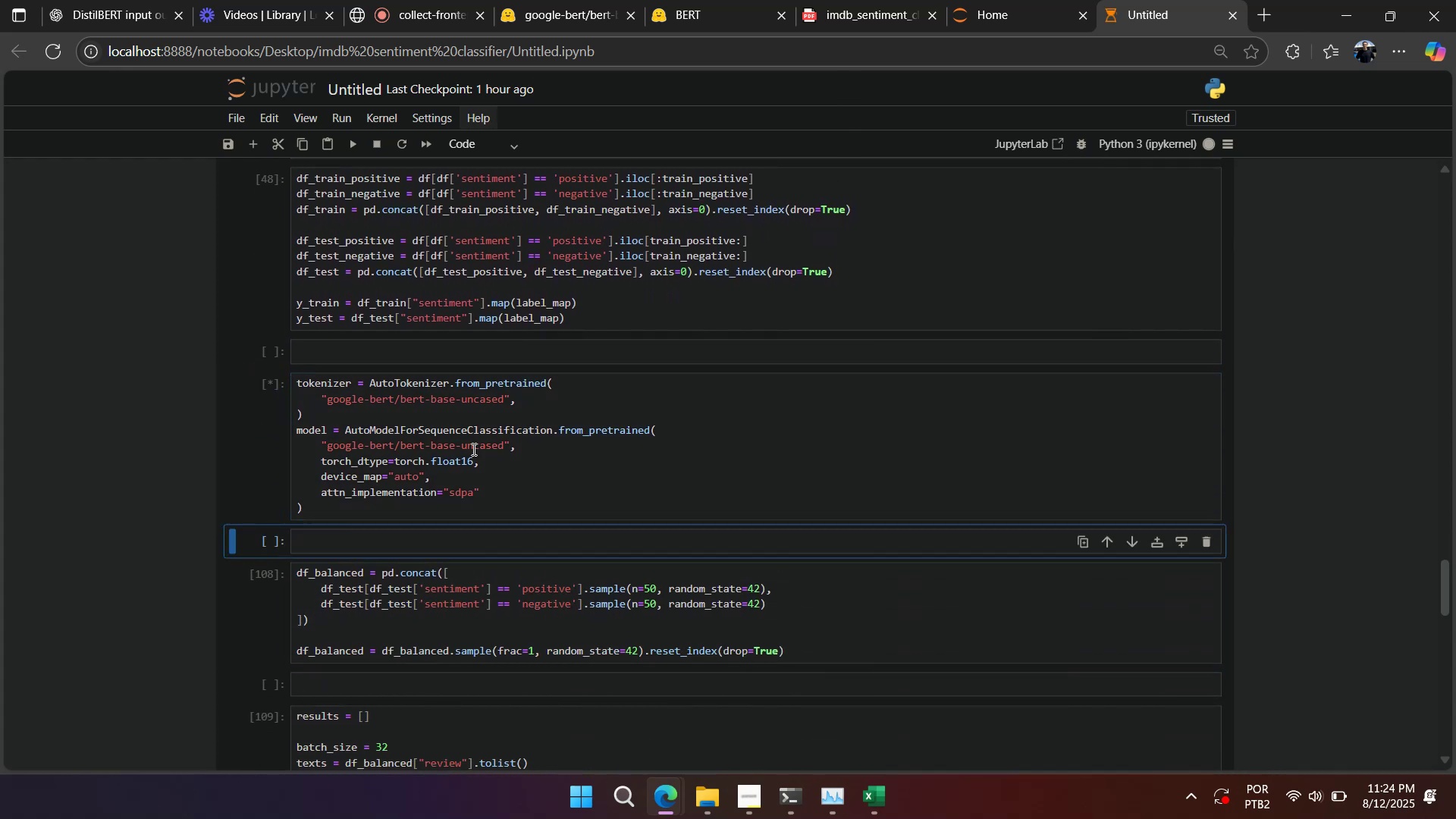 
scroll: coordinate [472, 449], scroll_direction: up, amount: 2.0
 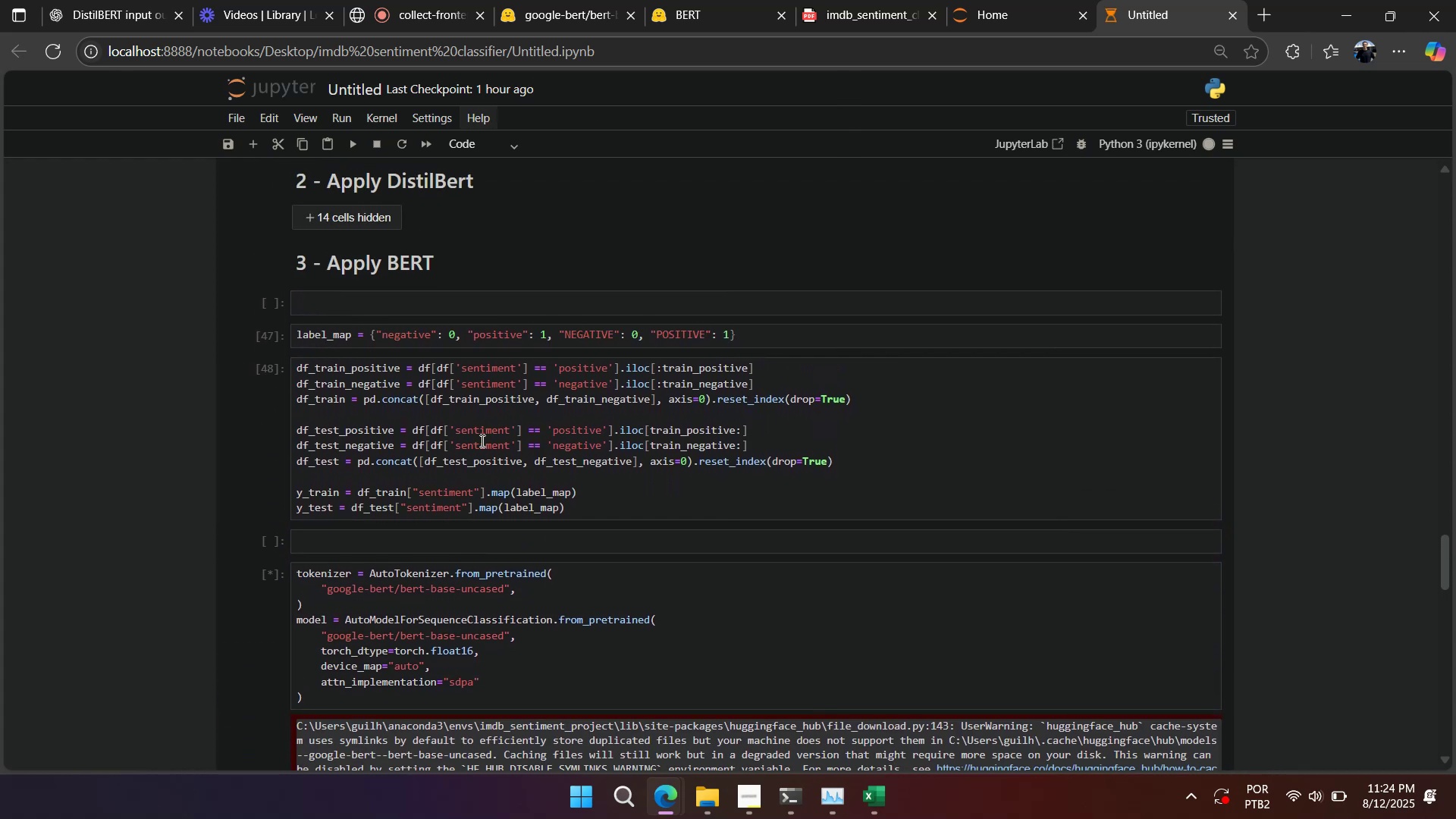 
right_click([551, 410])
 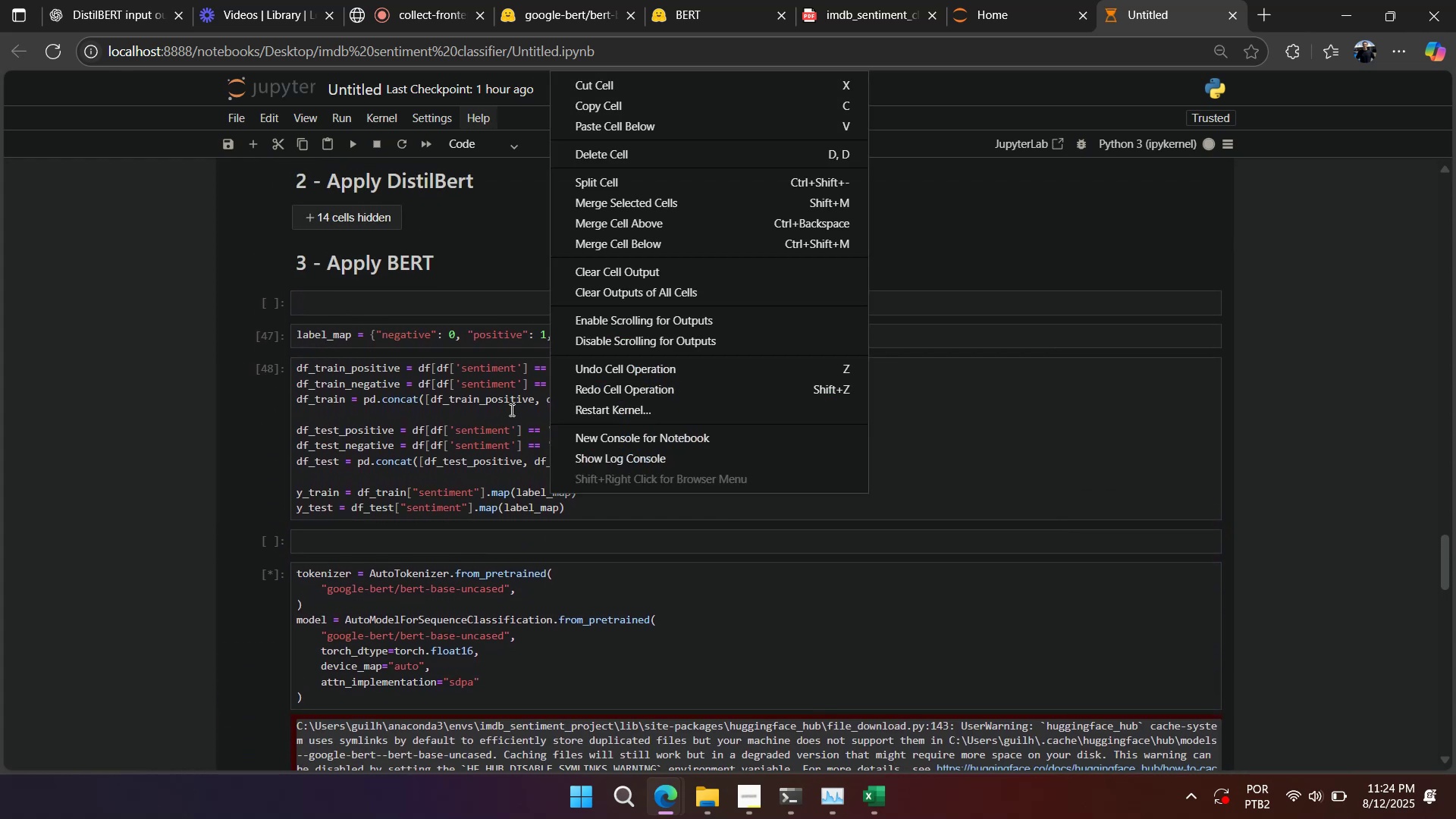 
left_click([509, 410])
 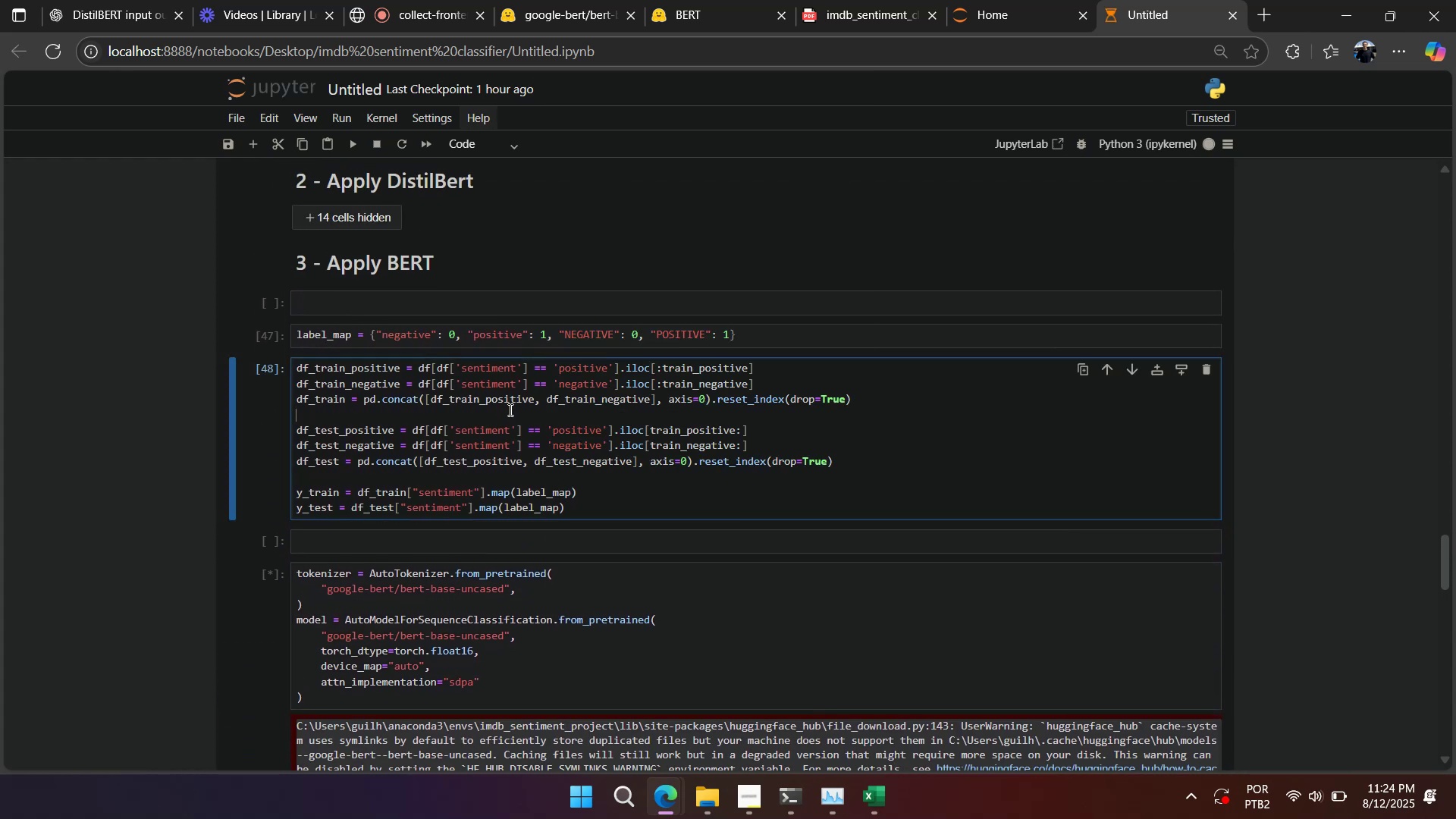 
scroll: coordinate [509, 410], scroll_direction: down, amount: 2.0
 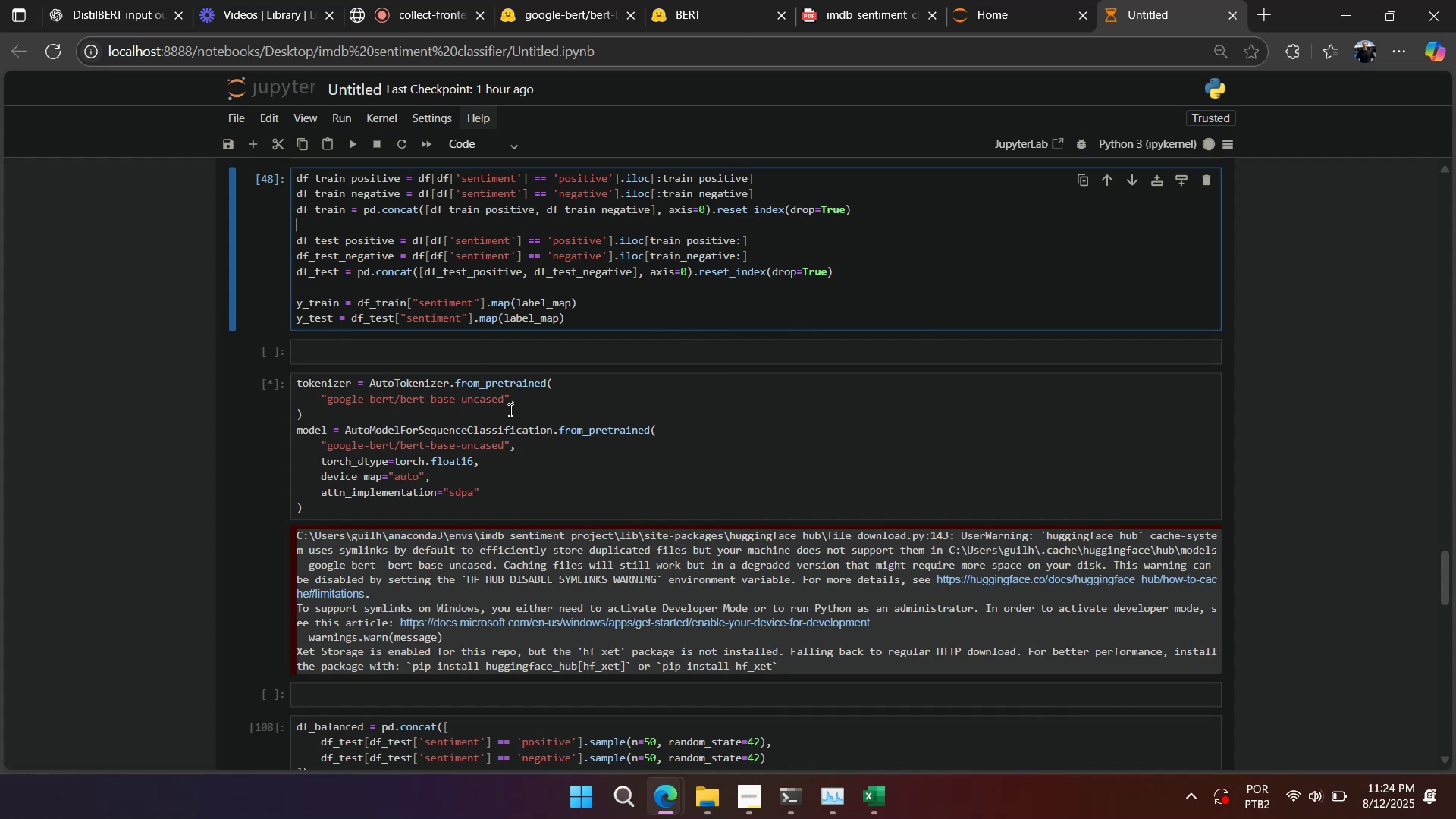 
right_click([574, 390])
 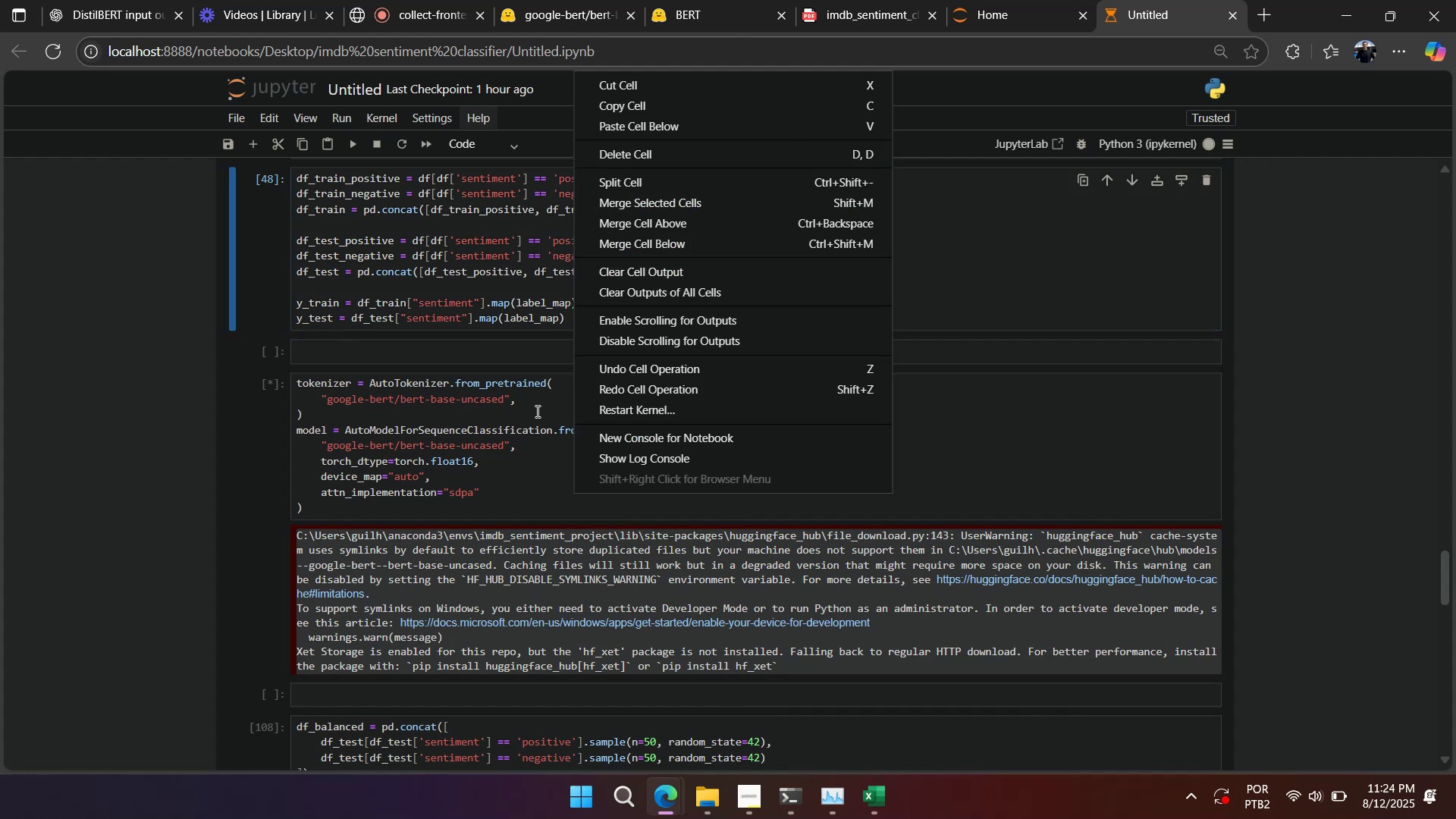 
left_click([535, 411])
 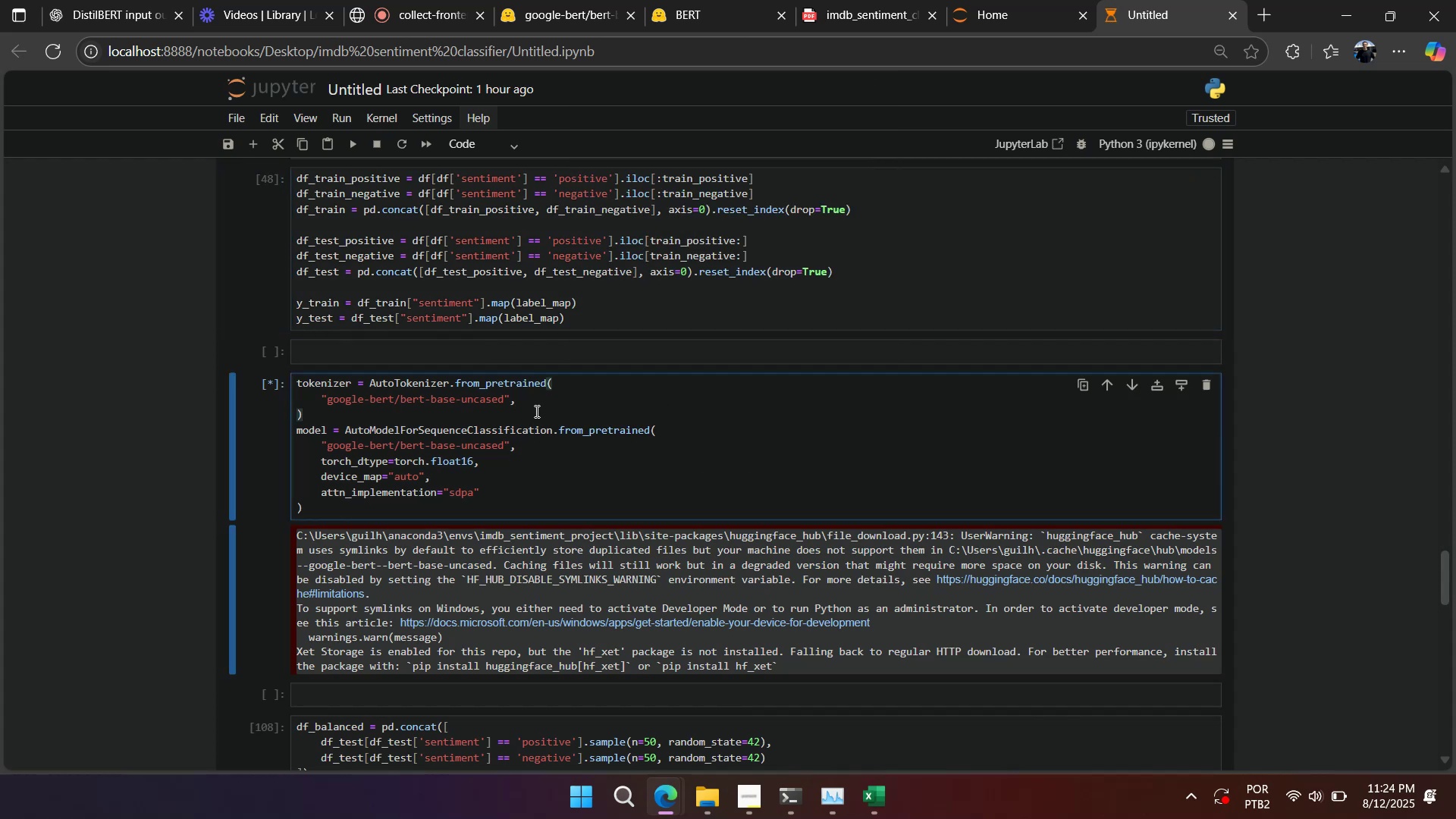 
wait(7.8)
 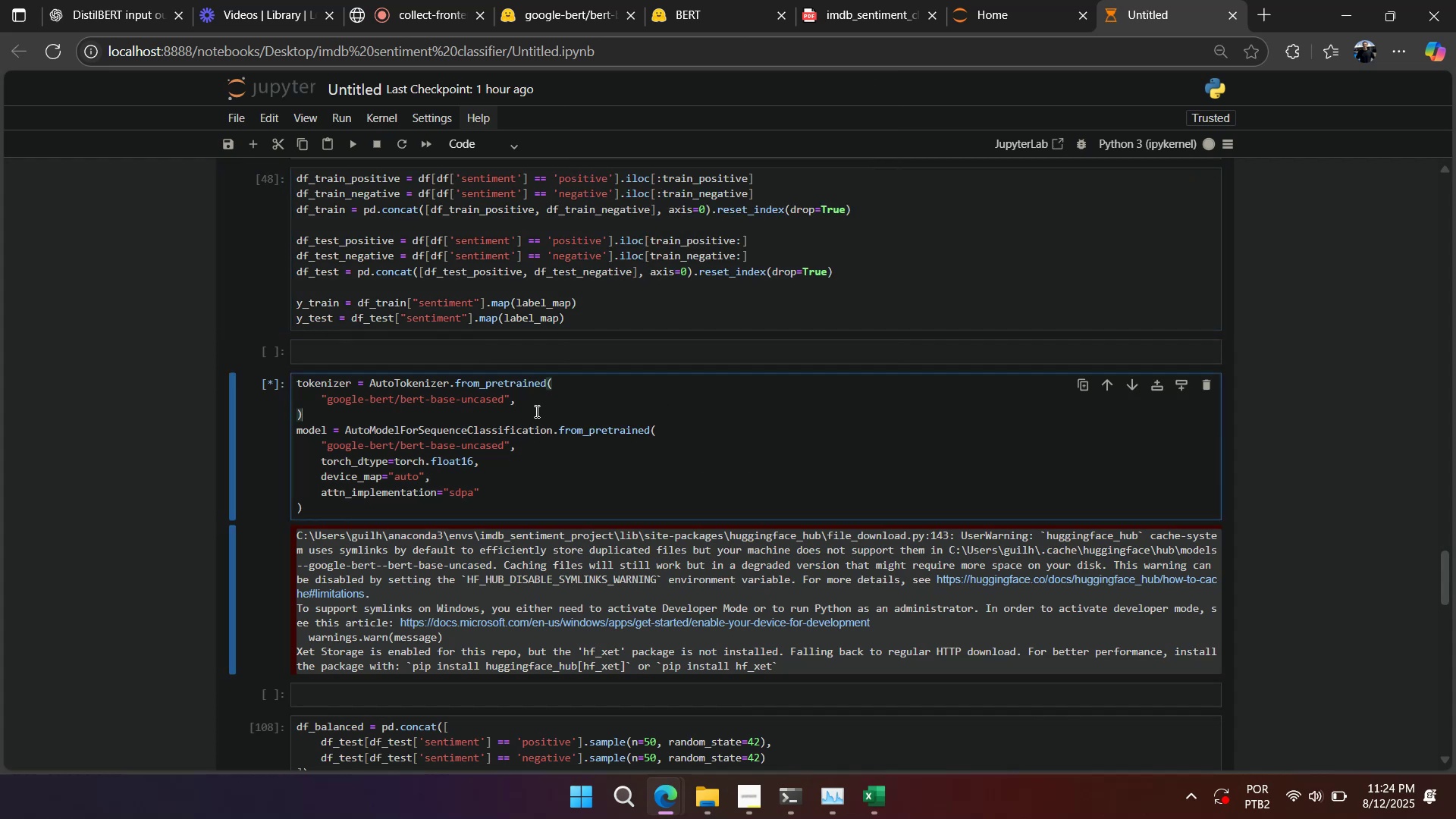 
left_click([753, 783])
 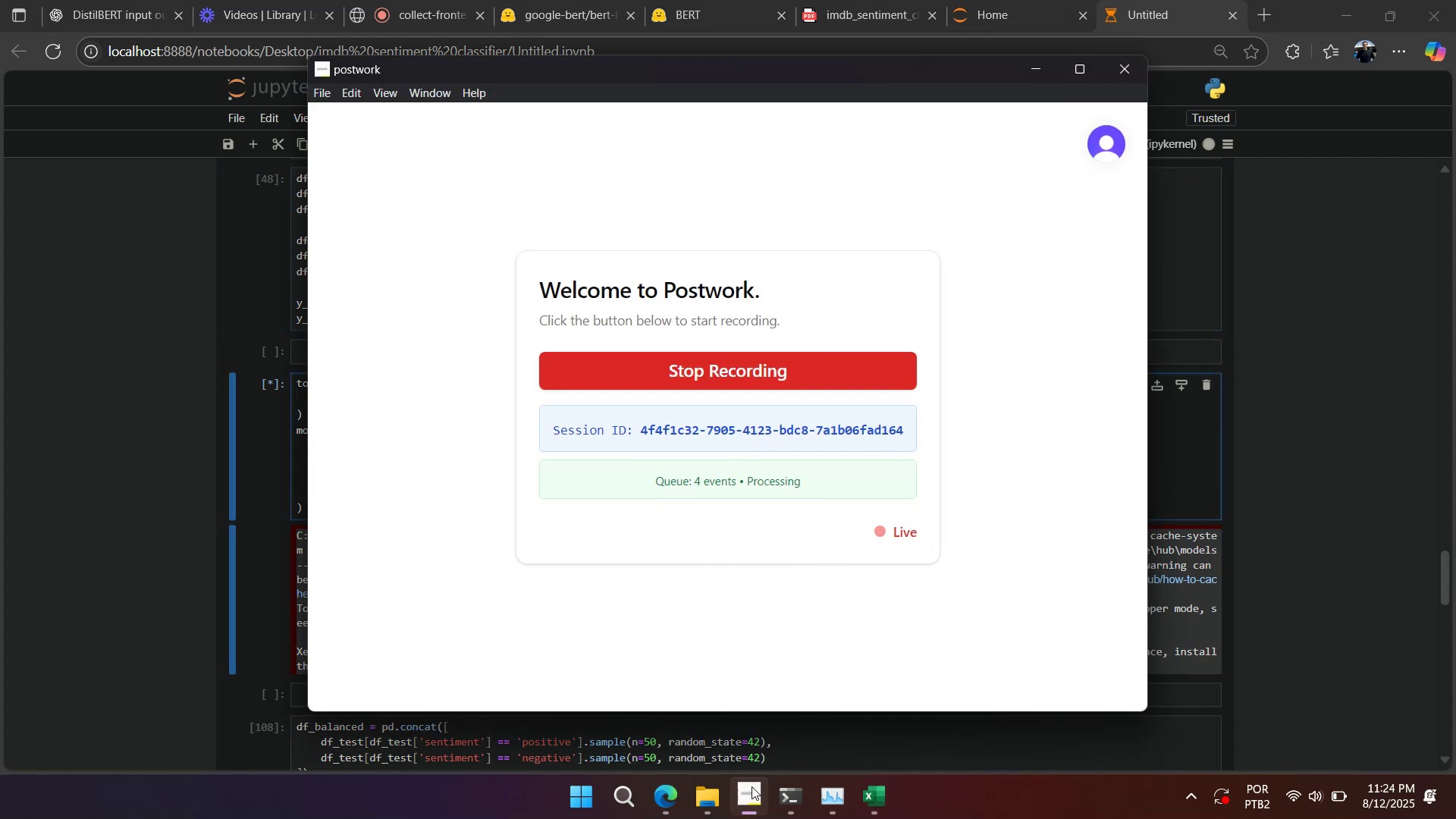 
left_click([752, 789])
 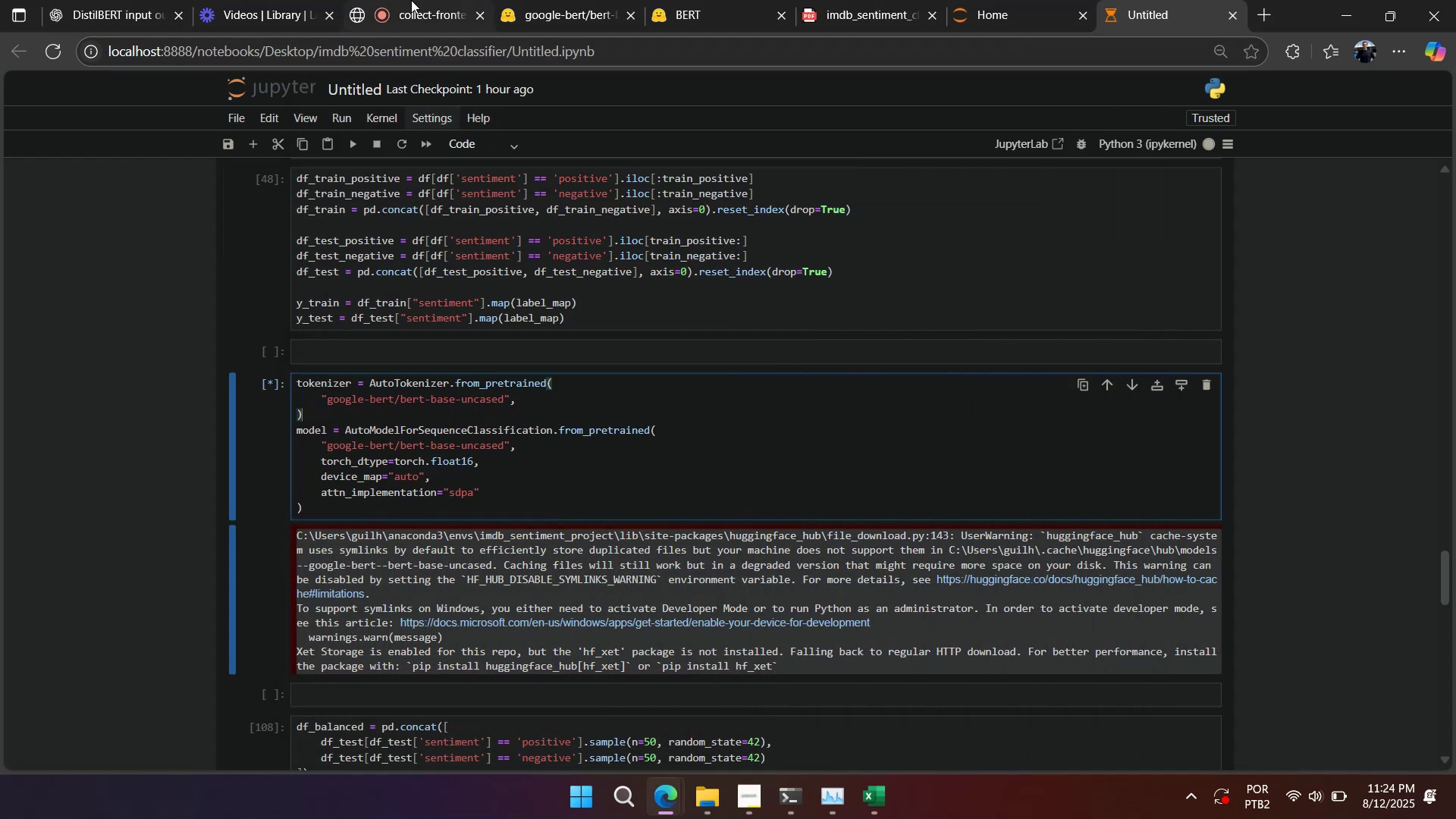 
left_click([413, 11])
 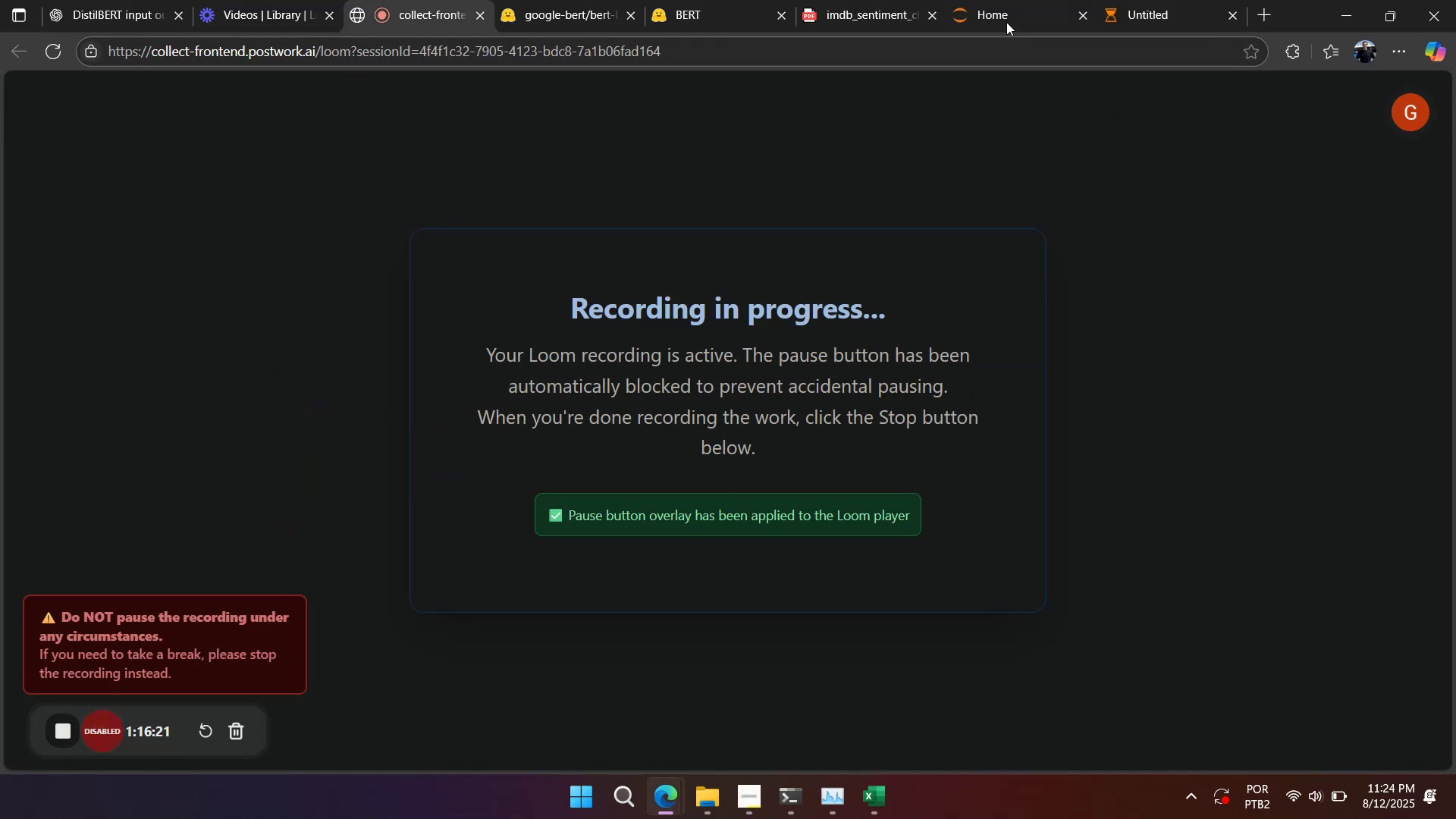 
left_click([1128, 17])
 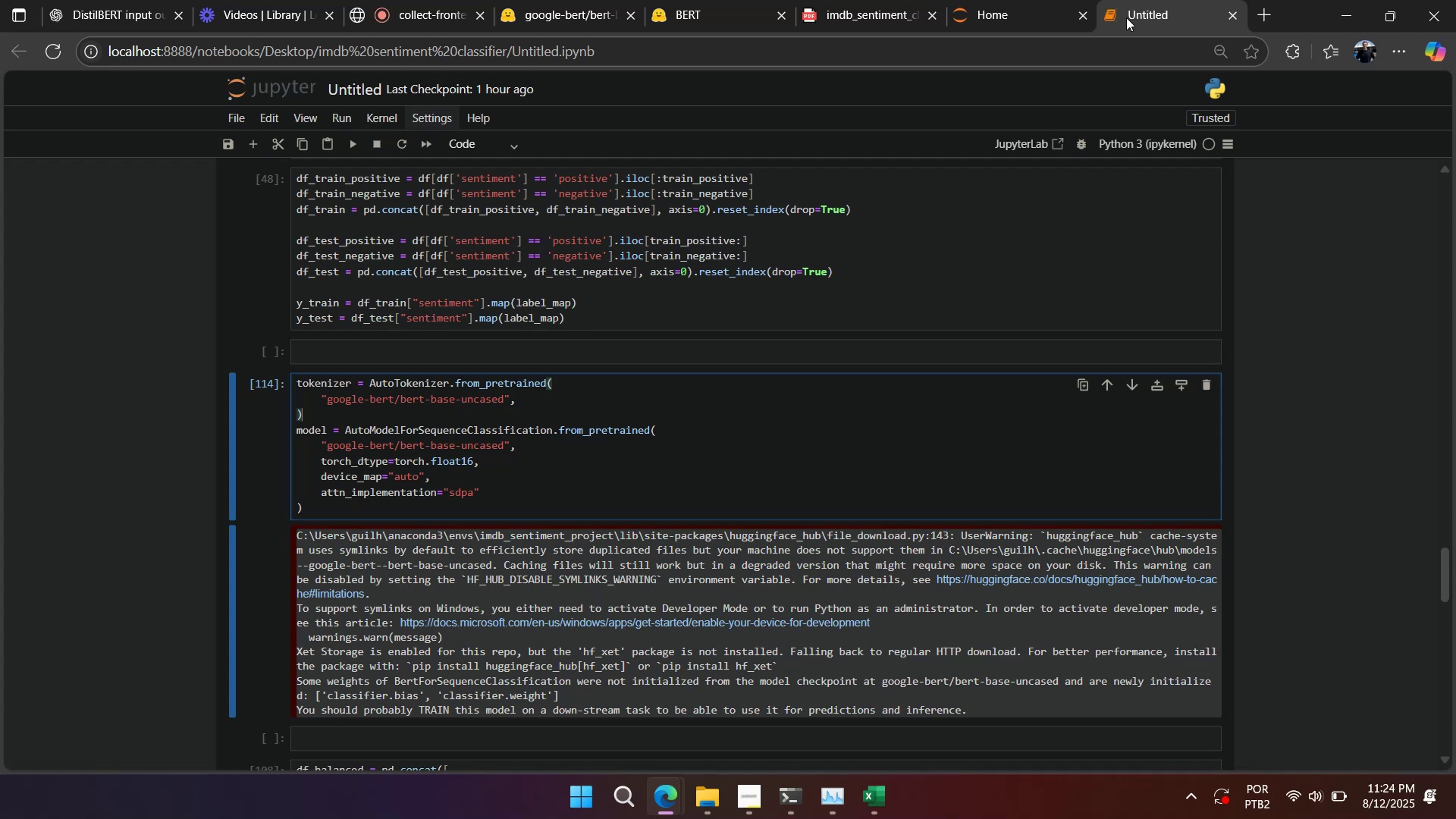 
wait(15.19)
 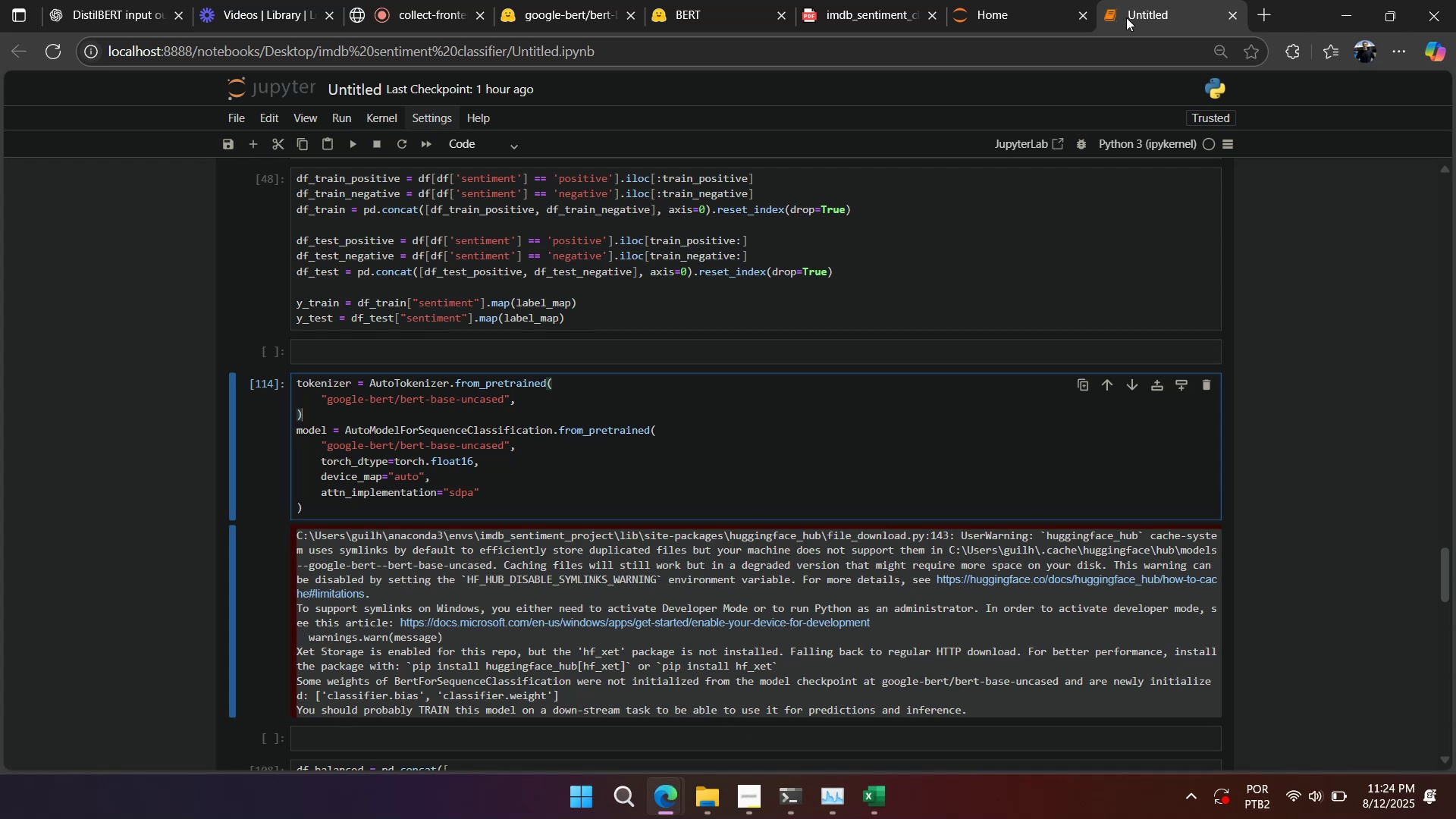 
mouse_move([734, 710])
 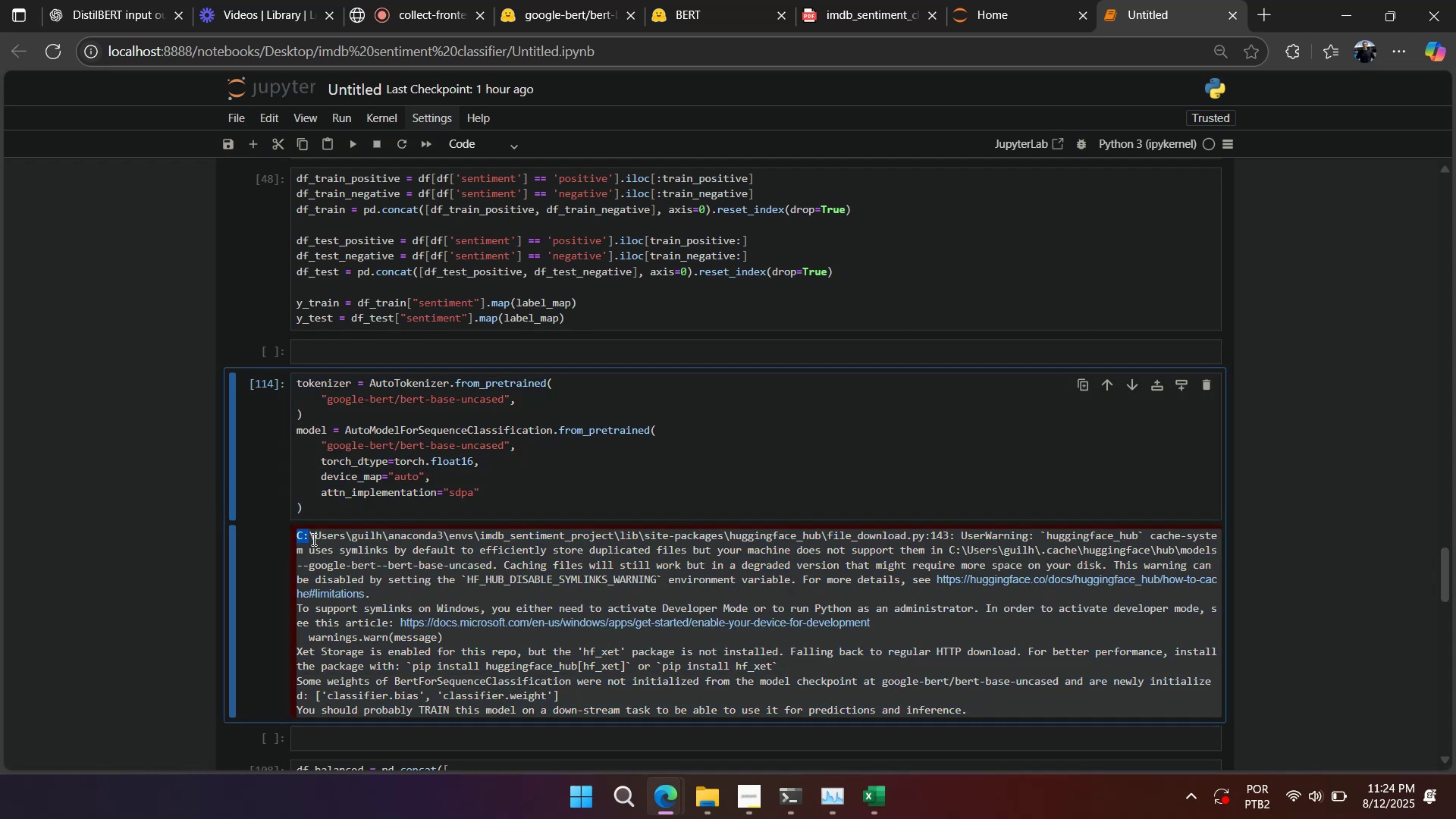 
key(Control+C)
 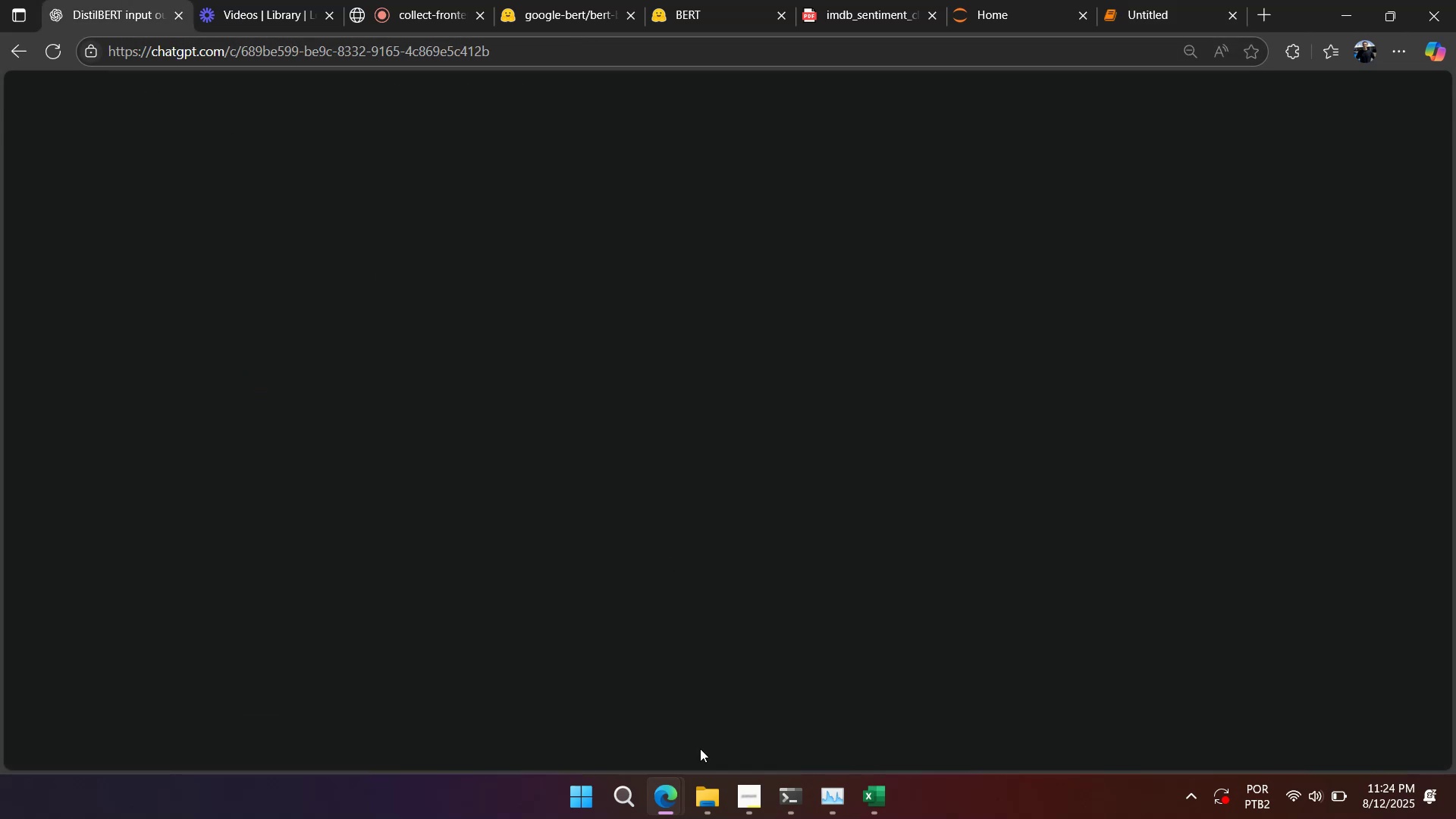 
left_click([699, 736])
 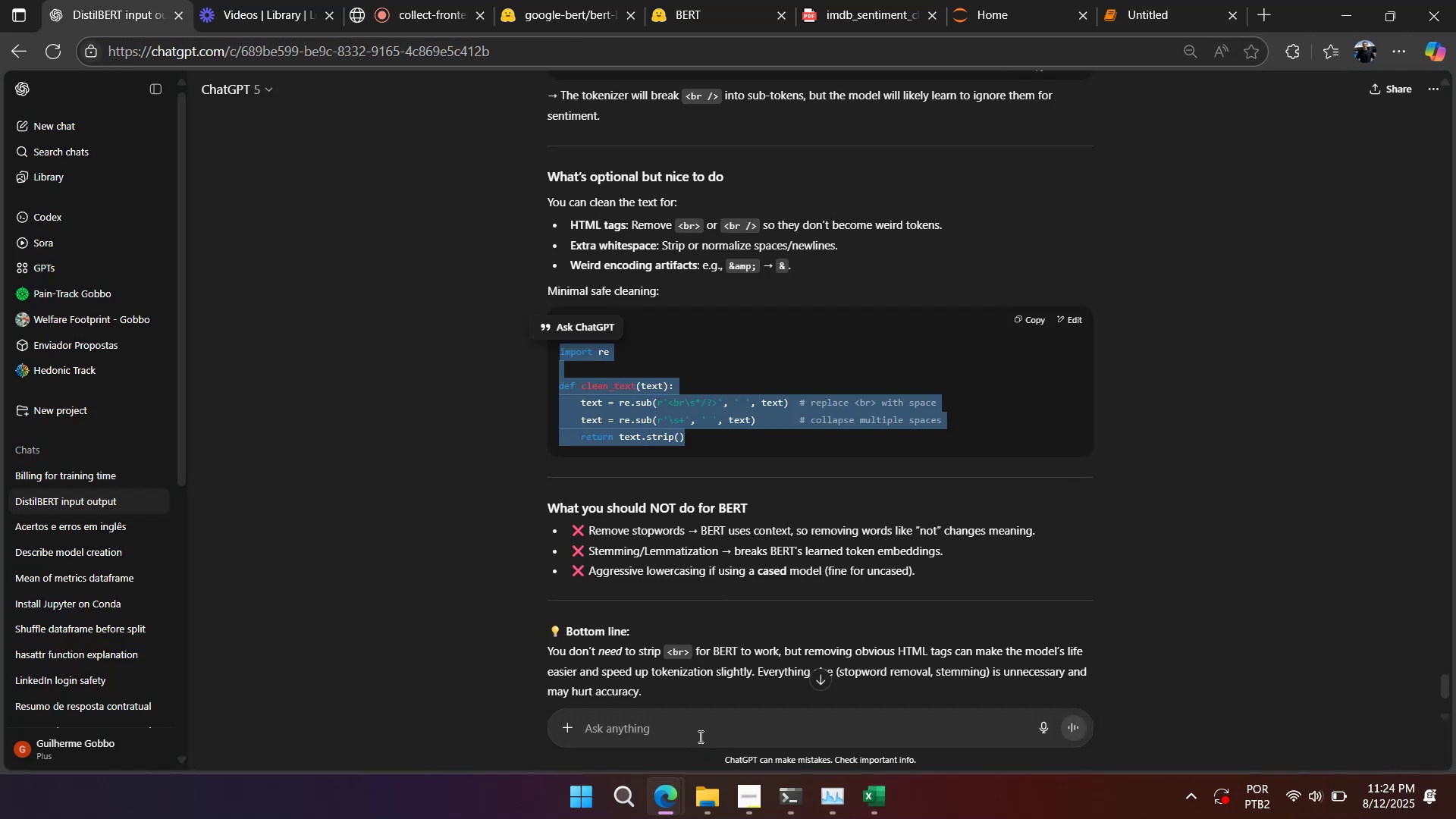 
key(Control+V)
 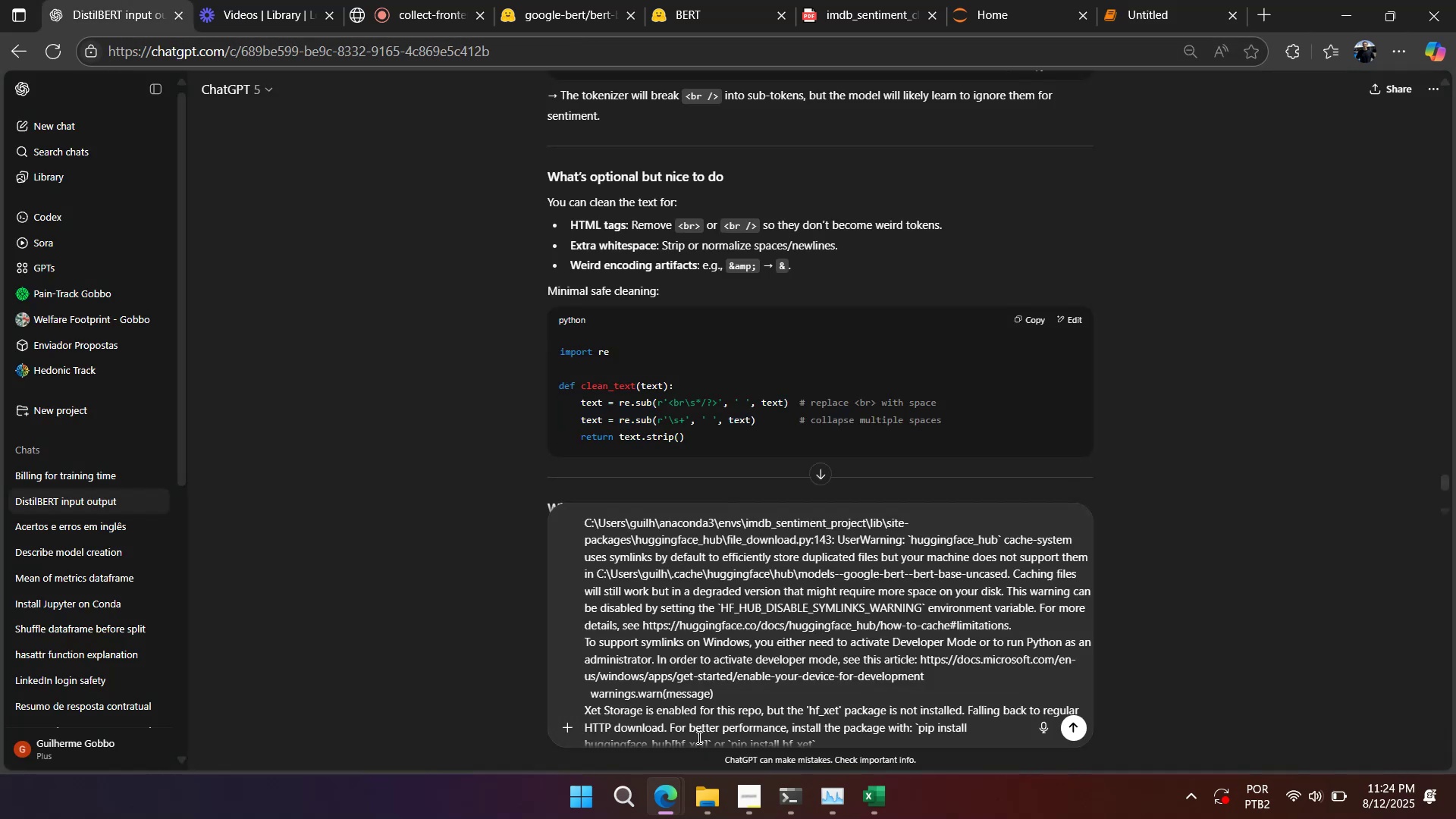 
key(Enter)
 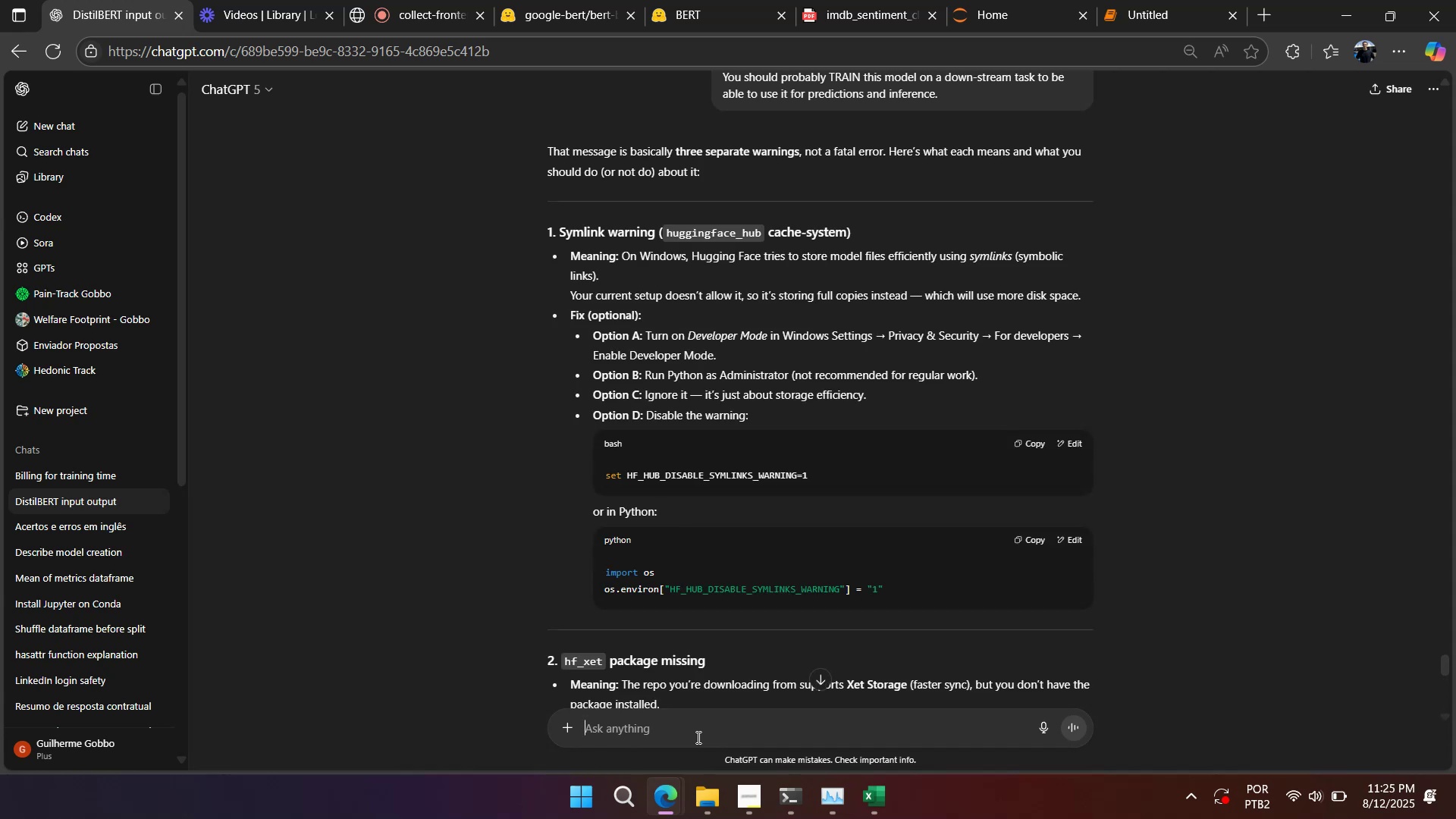 
wait(17.33)
 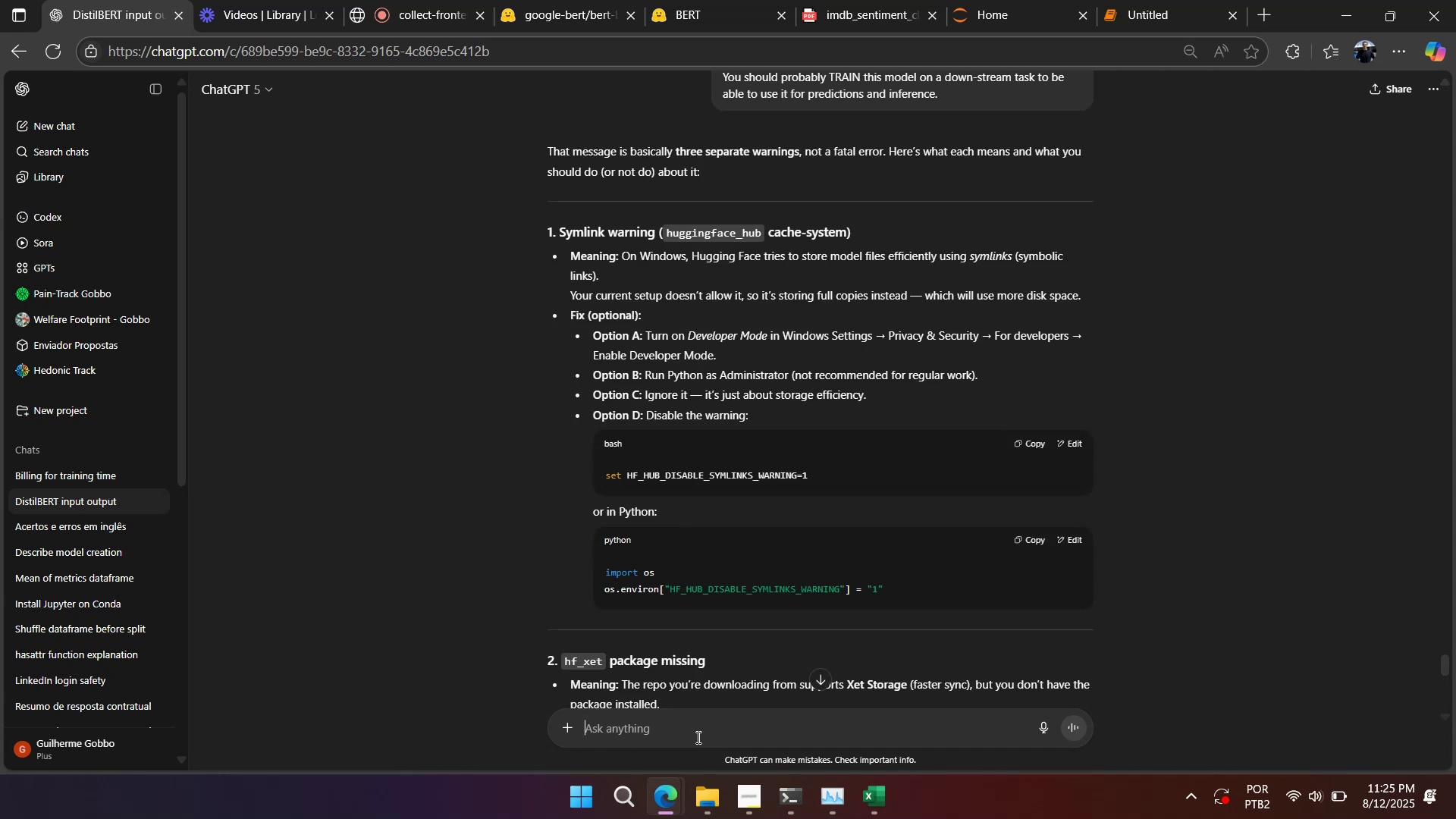 
scroll: coordinate [821, 470], scroll_direction: down, amount: 2.0
 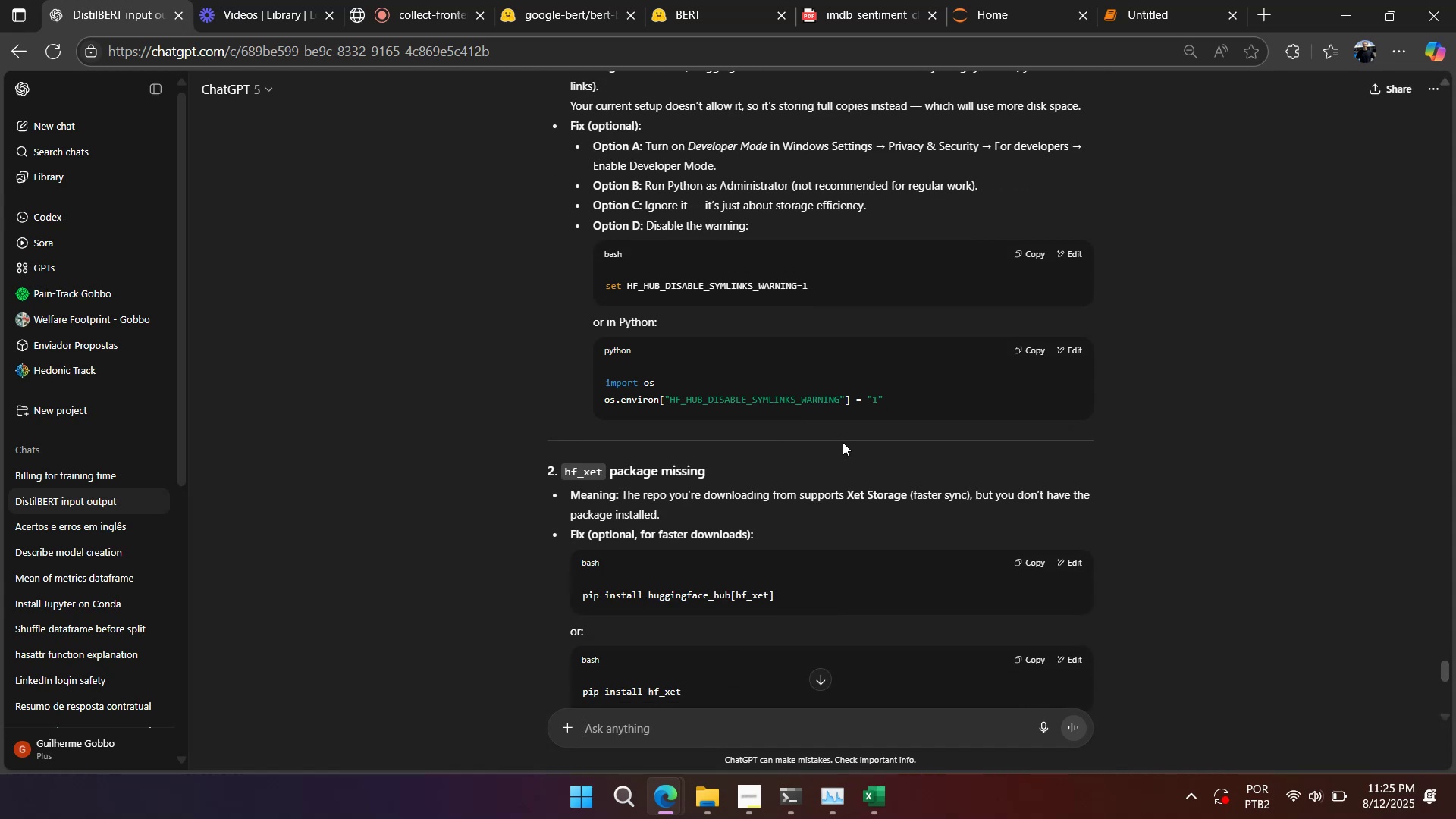 
scroll: coordinate [843, 442], scroll_direction: up, amount: 1.0
 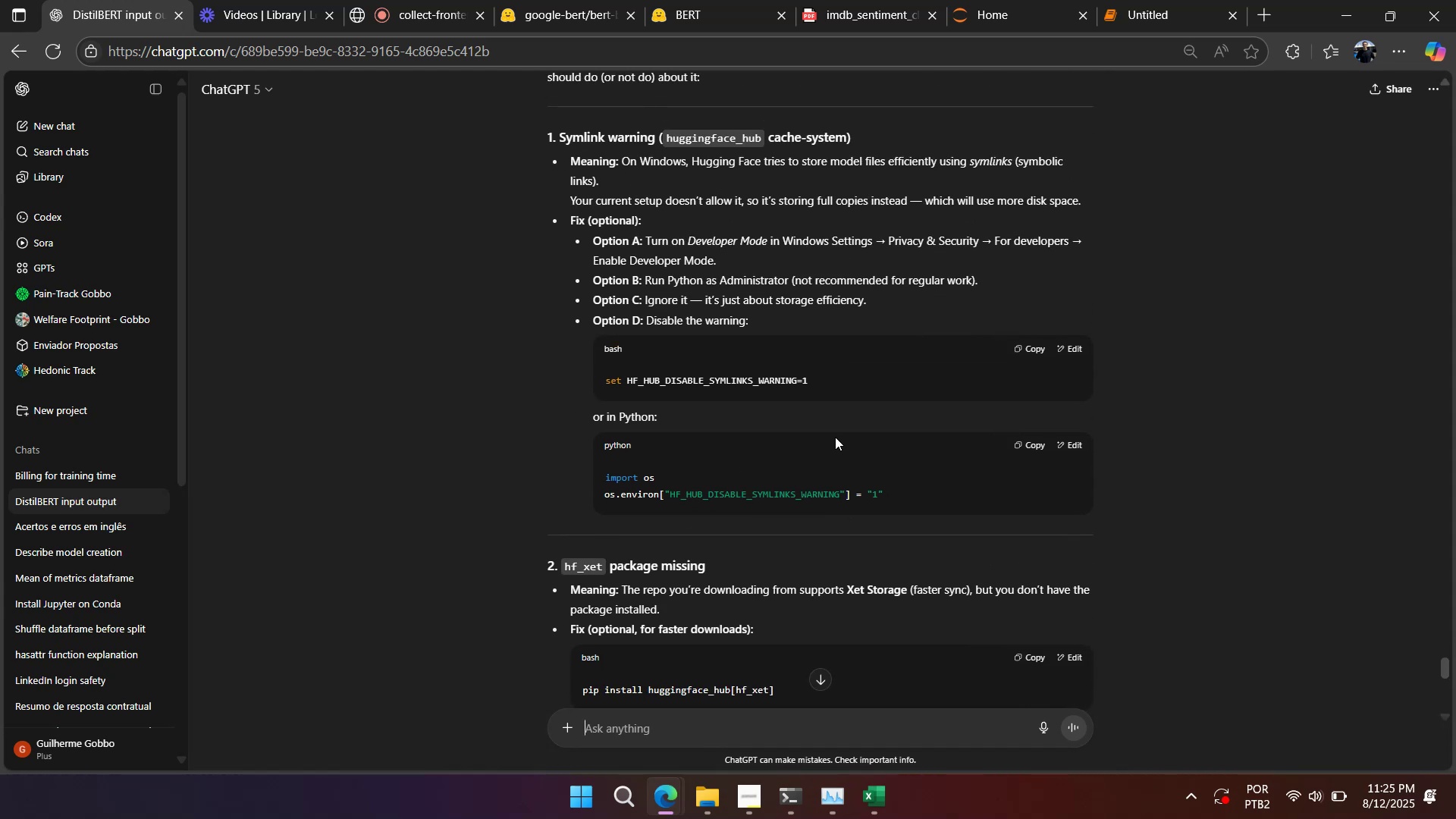 
scroll: coordinate [831, 436], scroll_direction: down, amount: 7.0
 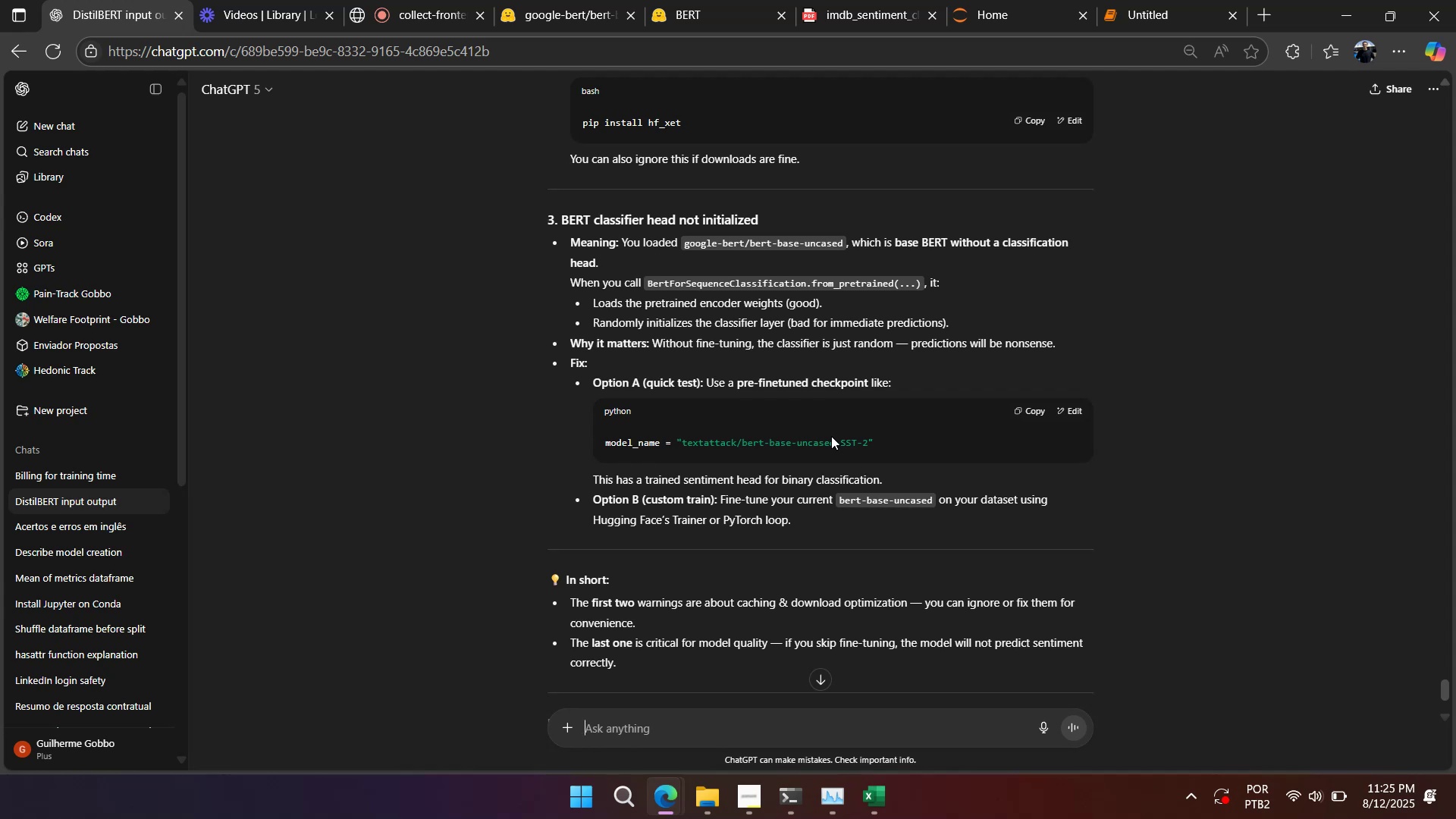 
wait(20.36)
 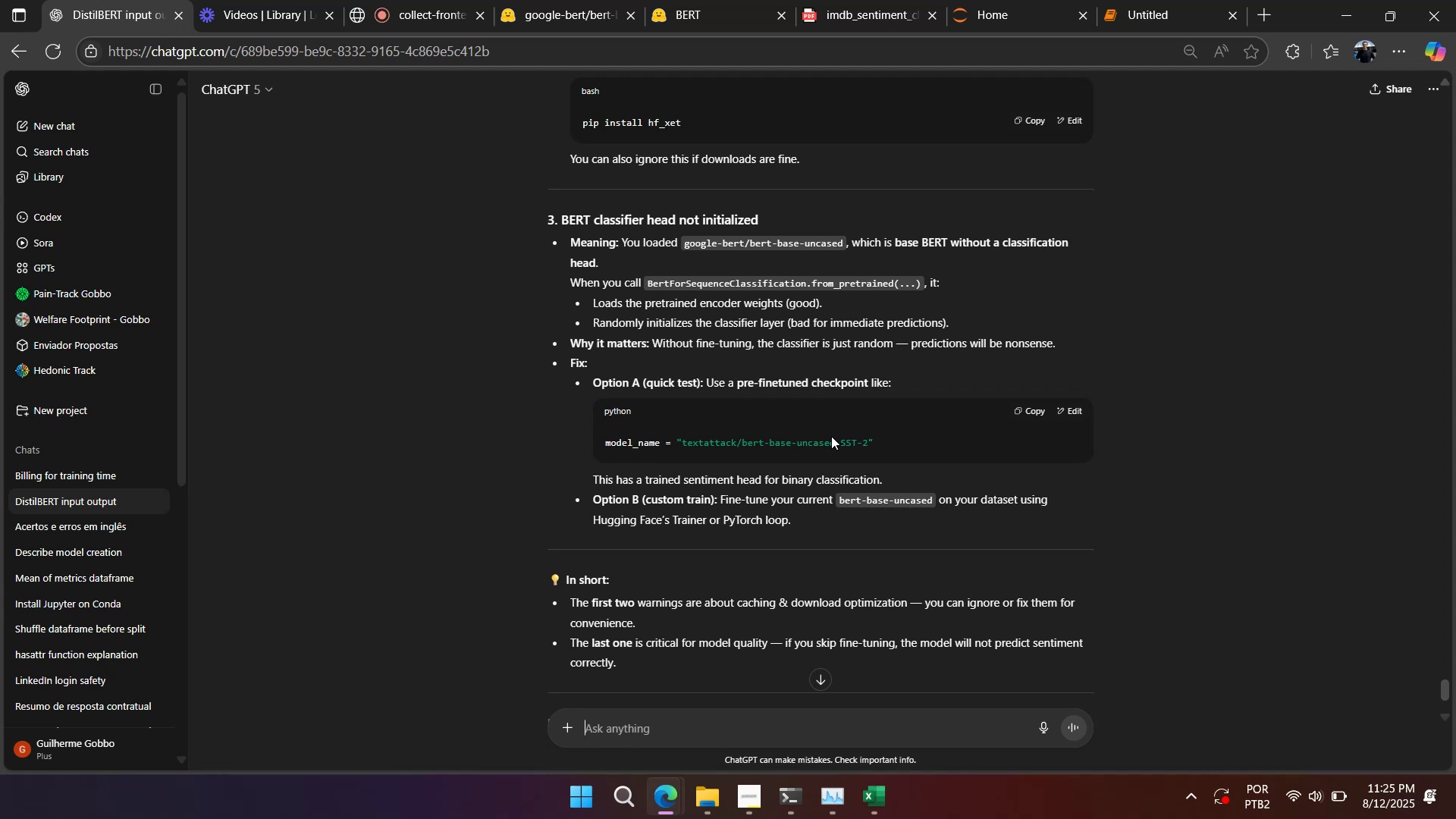 
left_click([952, 731])
 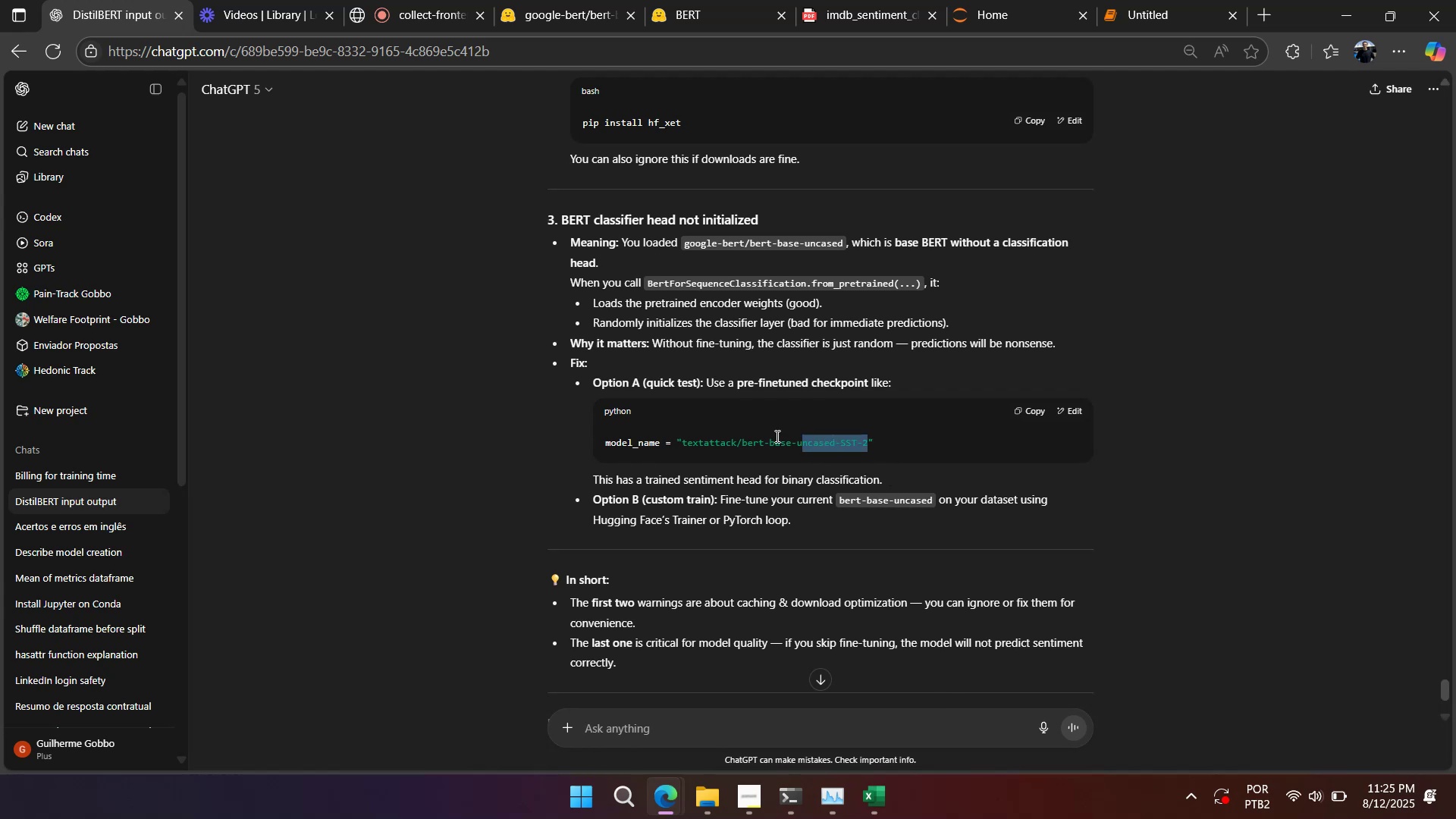 
key(Control+C)
 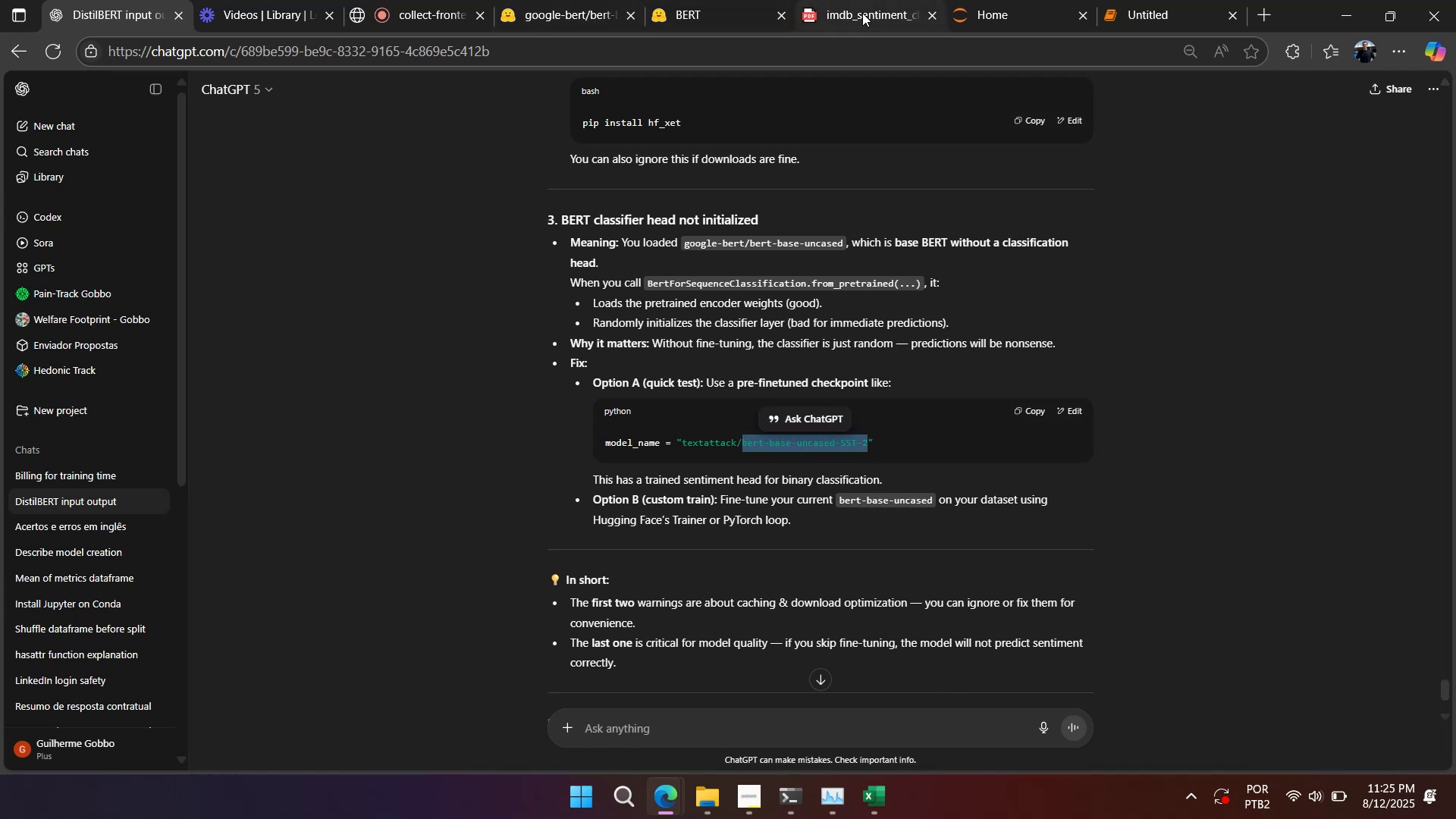 
double_click([700, 15])
 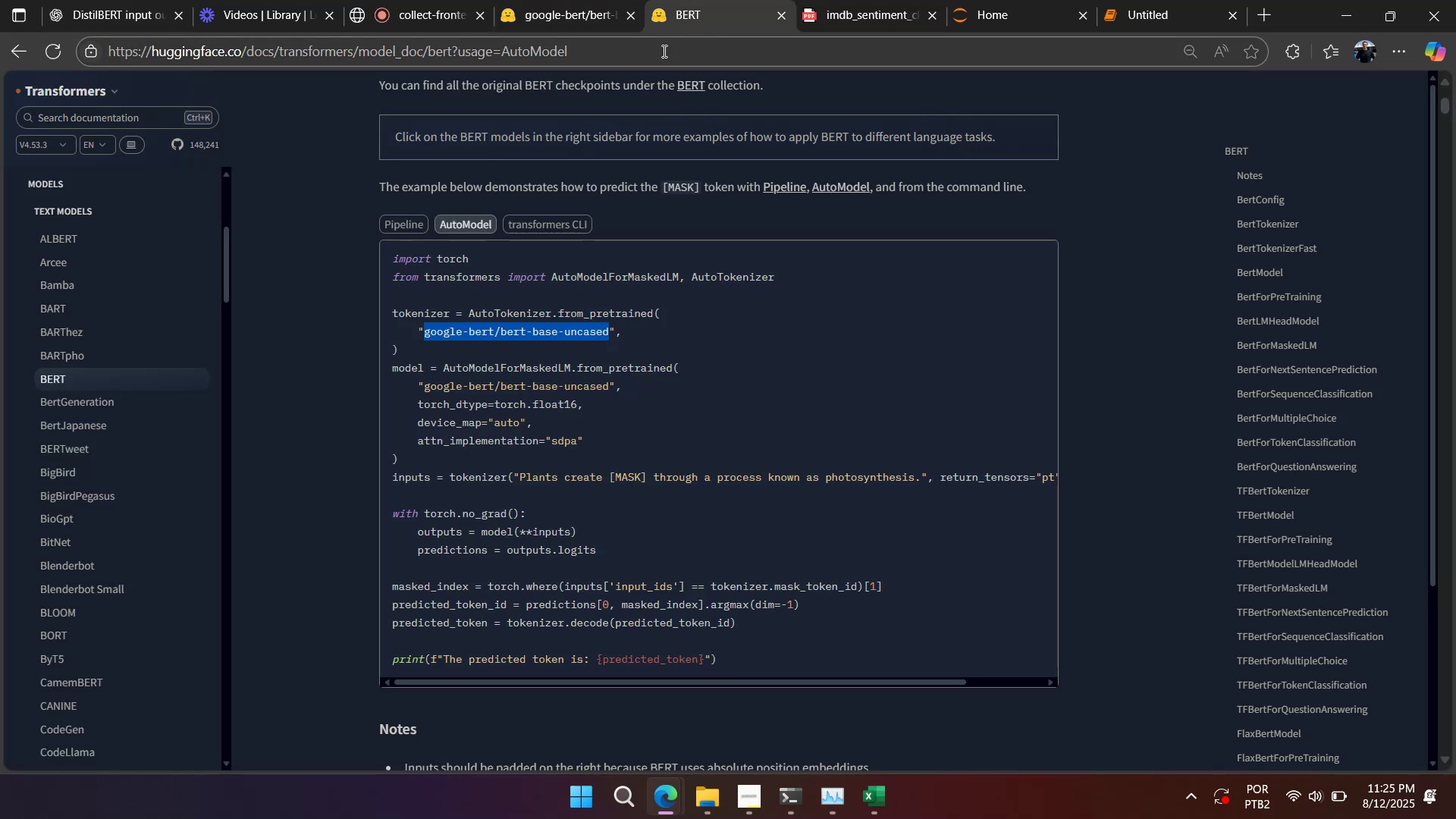 
triple_click([663, 51])
 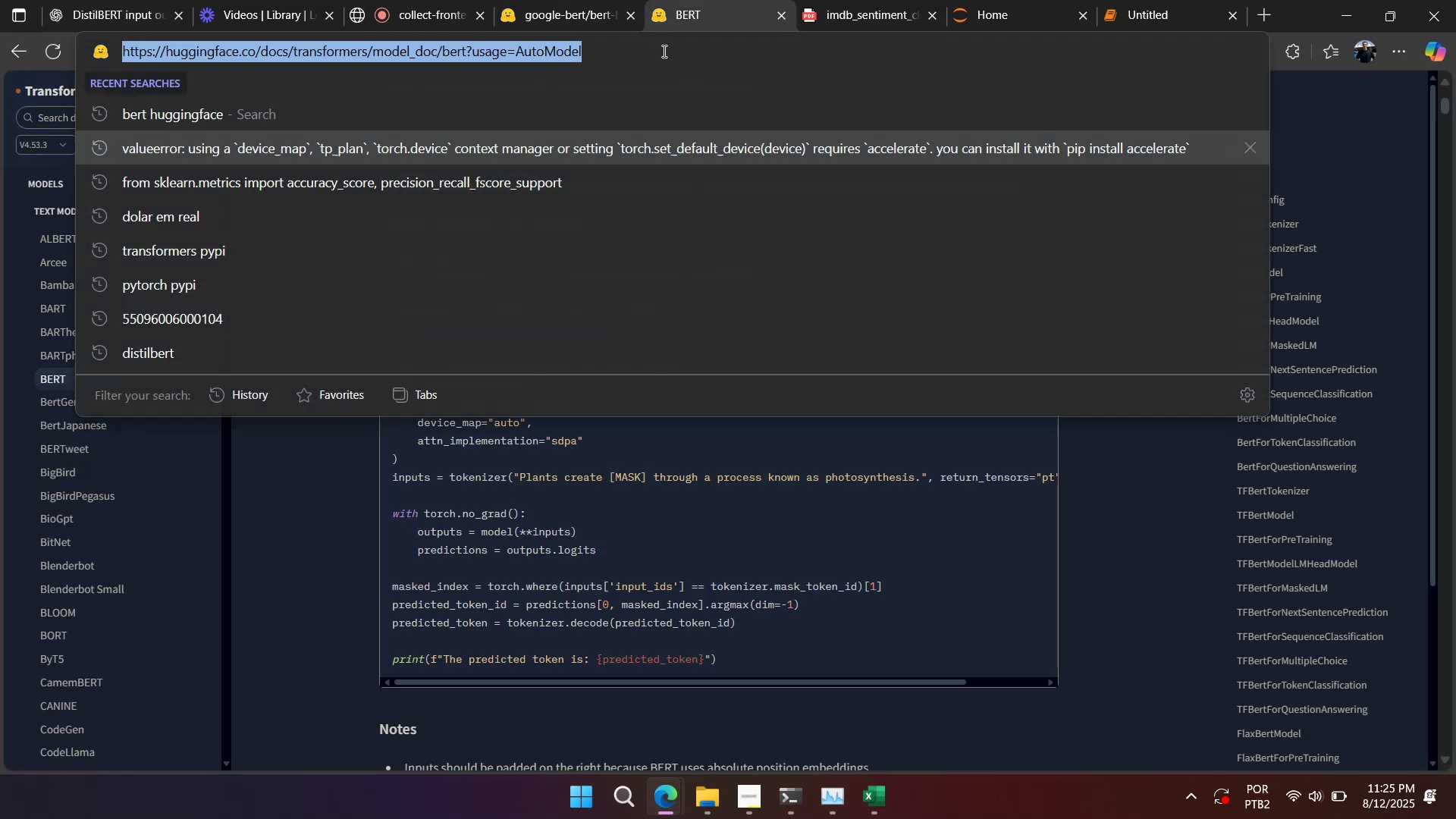 
key(Control+V)
 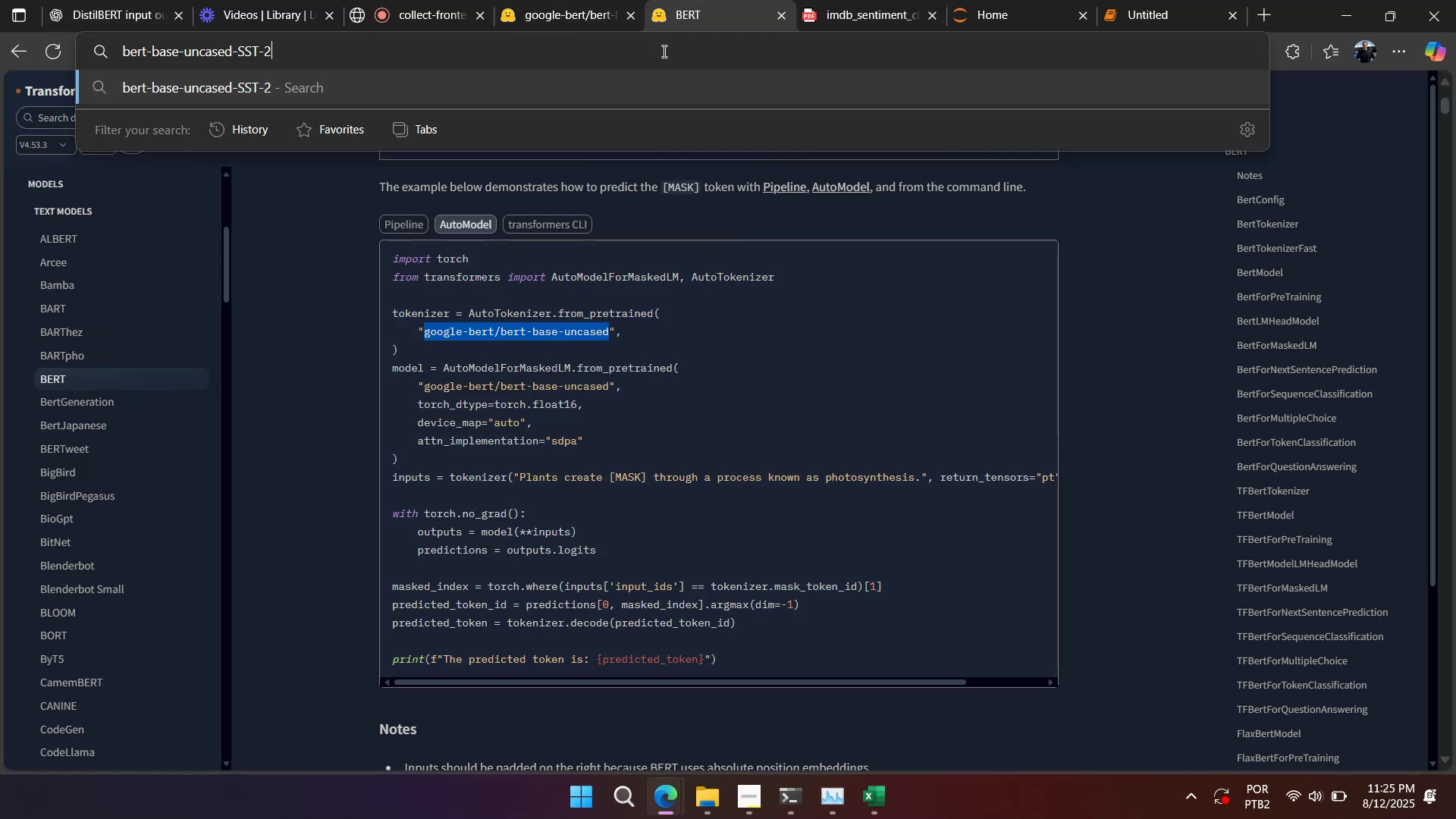 
key(Enter)
 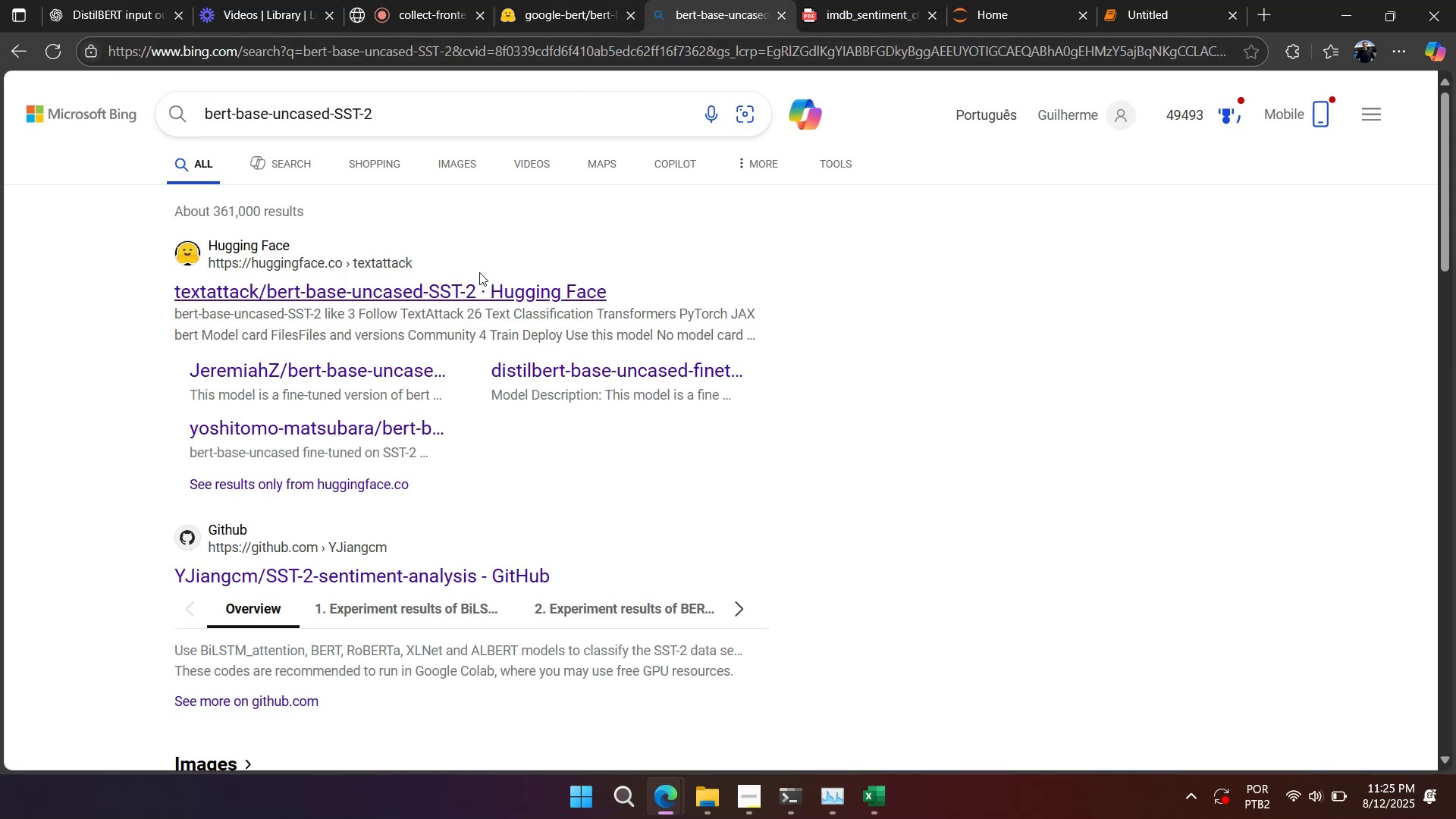 
left_click([479, 289])
 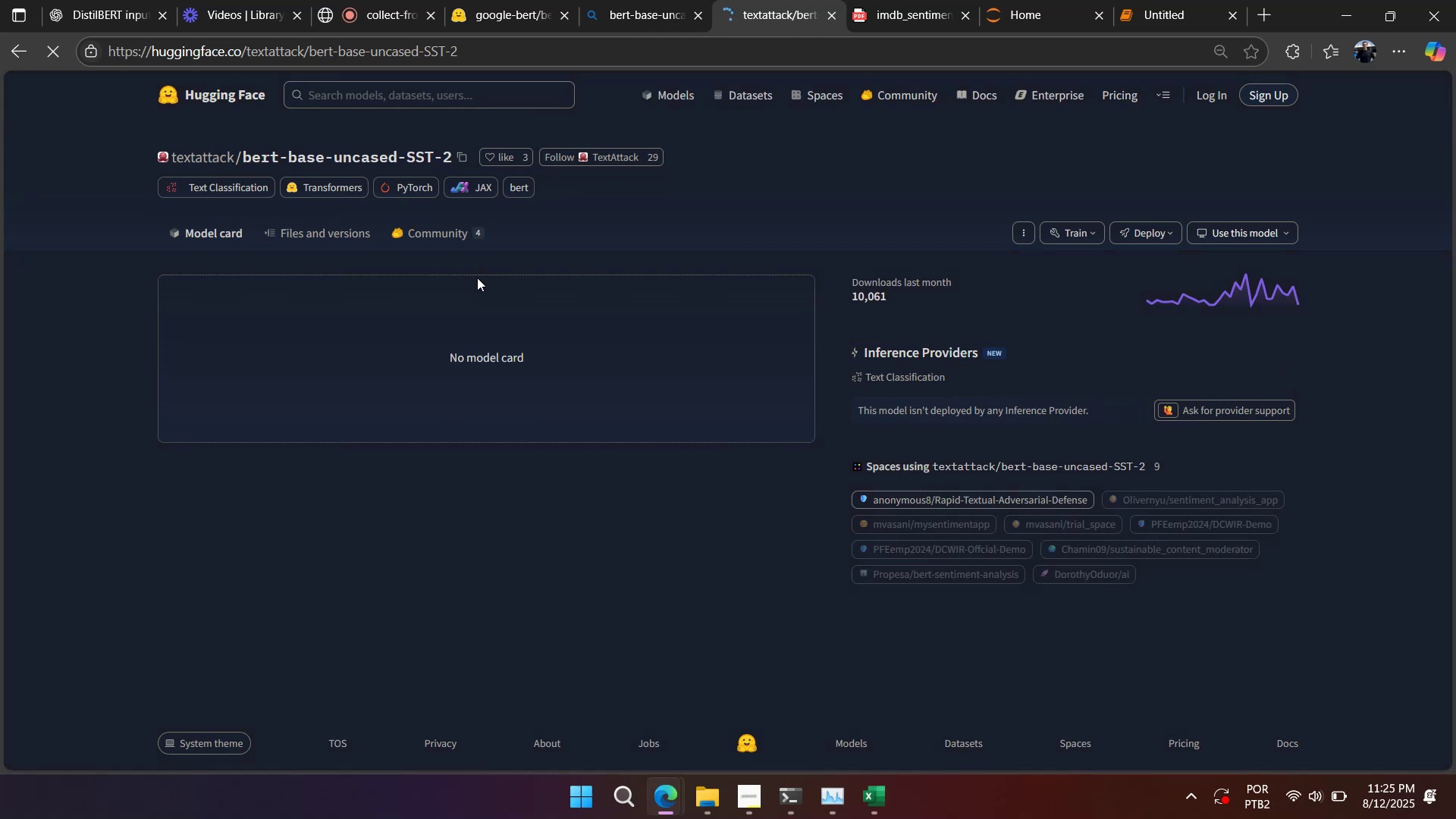 
scroll: coordinate [485, 278], scroll_direction: down, amount: 3.0
 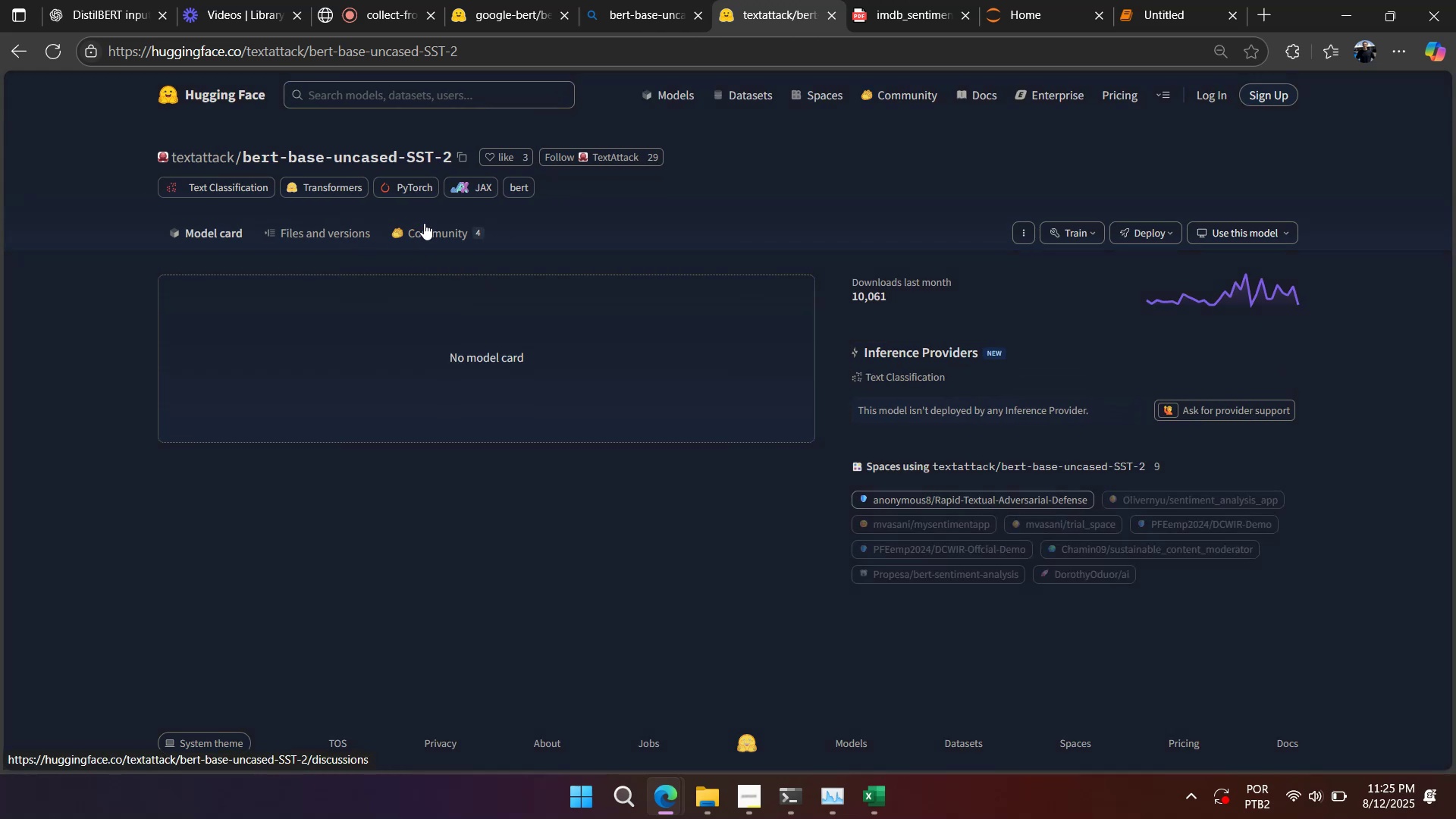 
left_click([591, 20])
 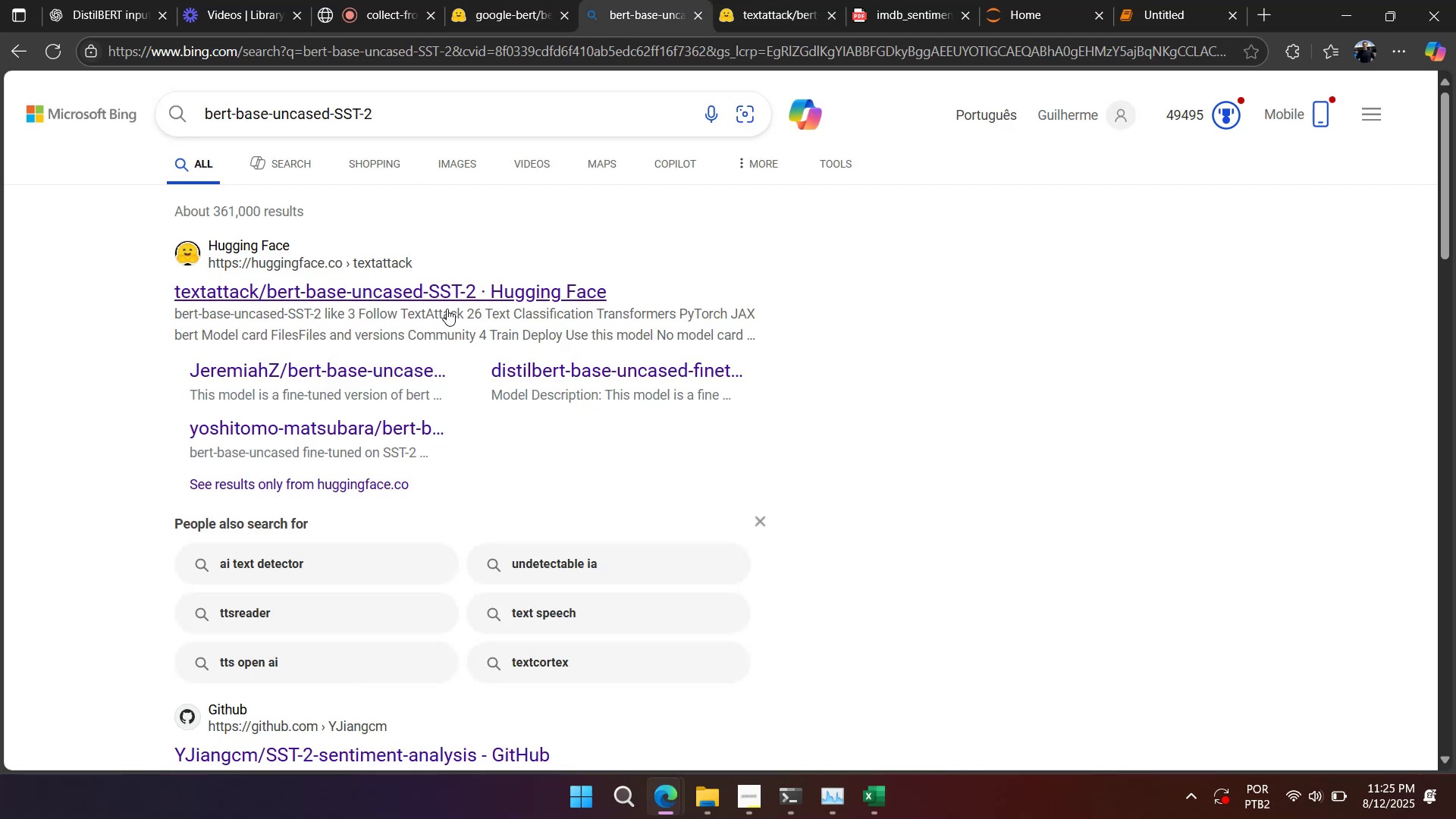 
scroll: coordinate [516, 310], scroll_direction: down, amount: 6.0
 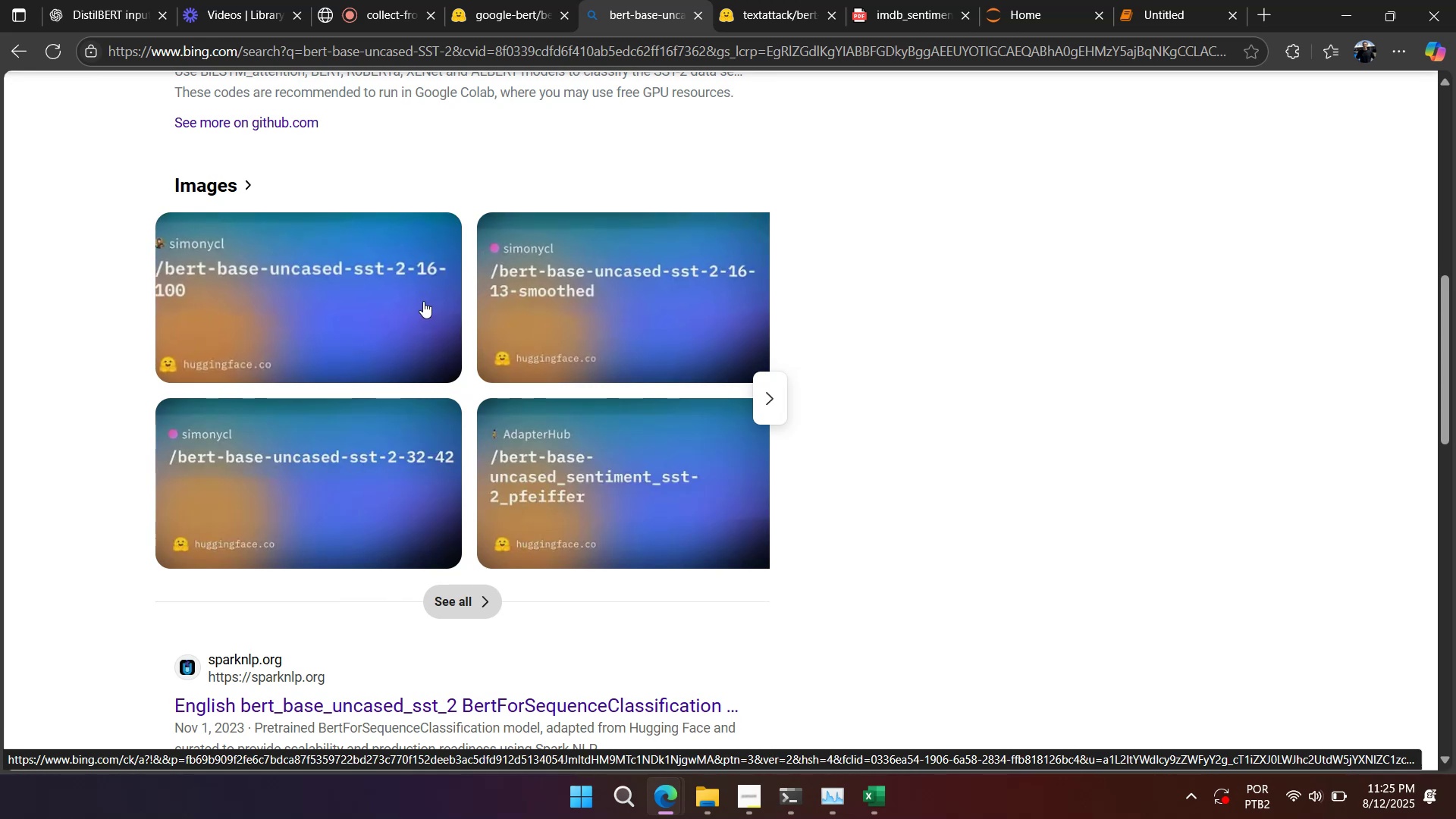 
wait(5.72)
 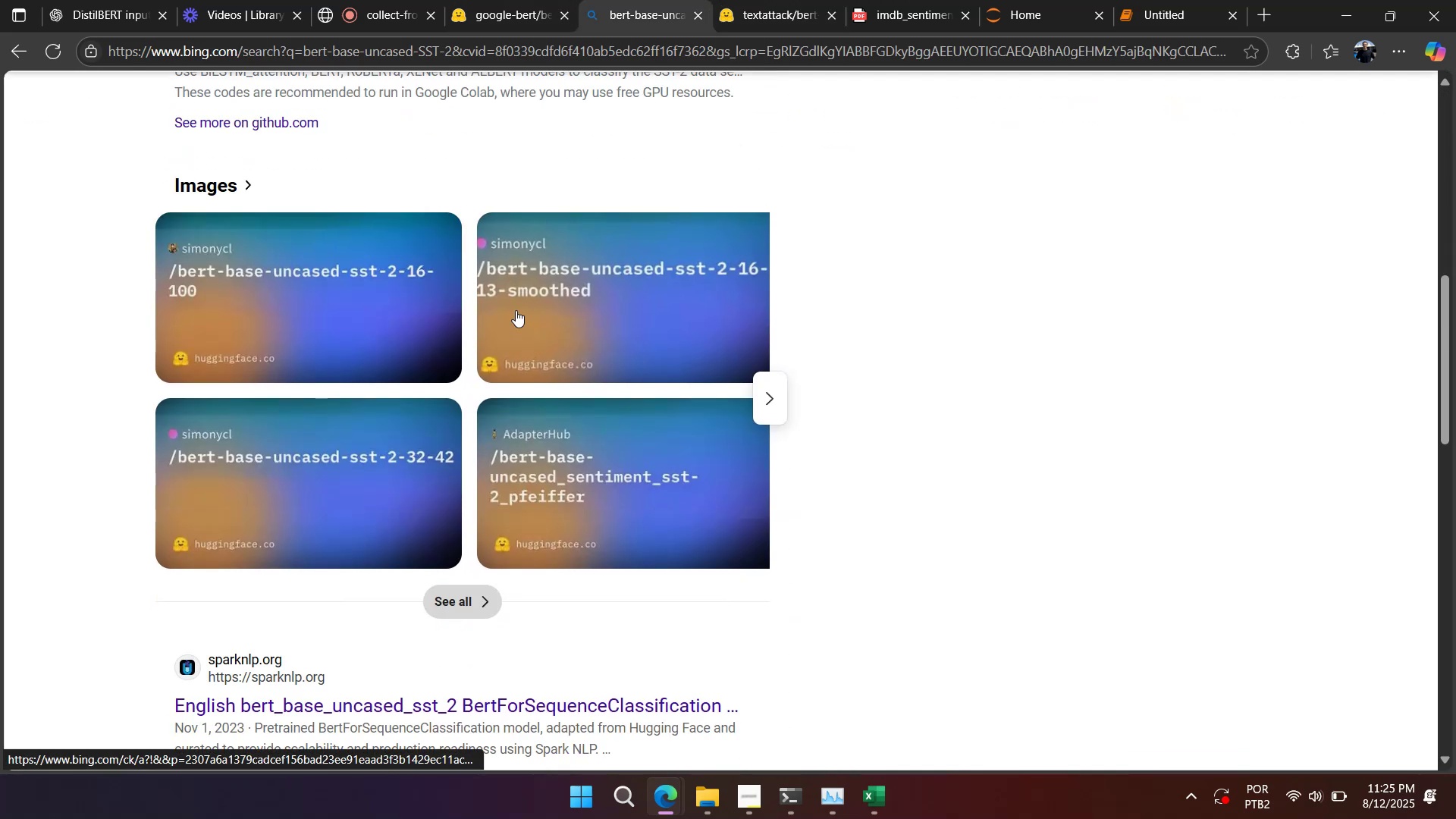 
scroll: coordinate [423, 300], scroll_direction: down, amount: 6.0
 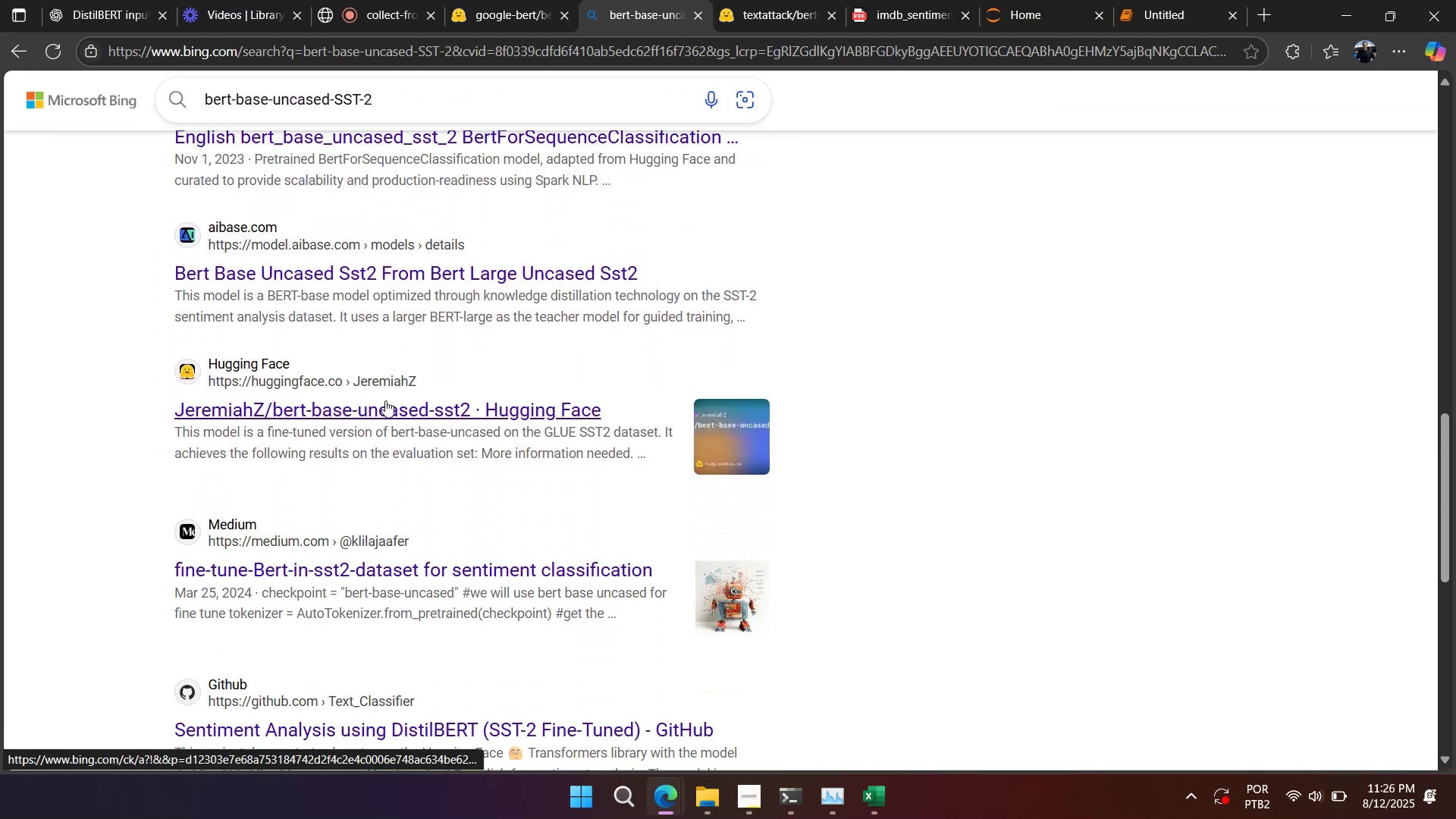 
left_click([385, 400])
 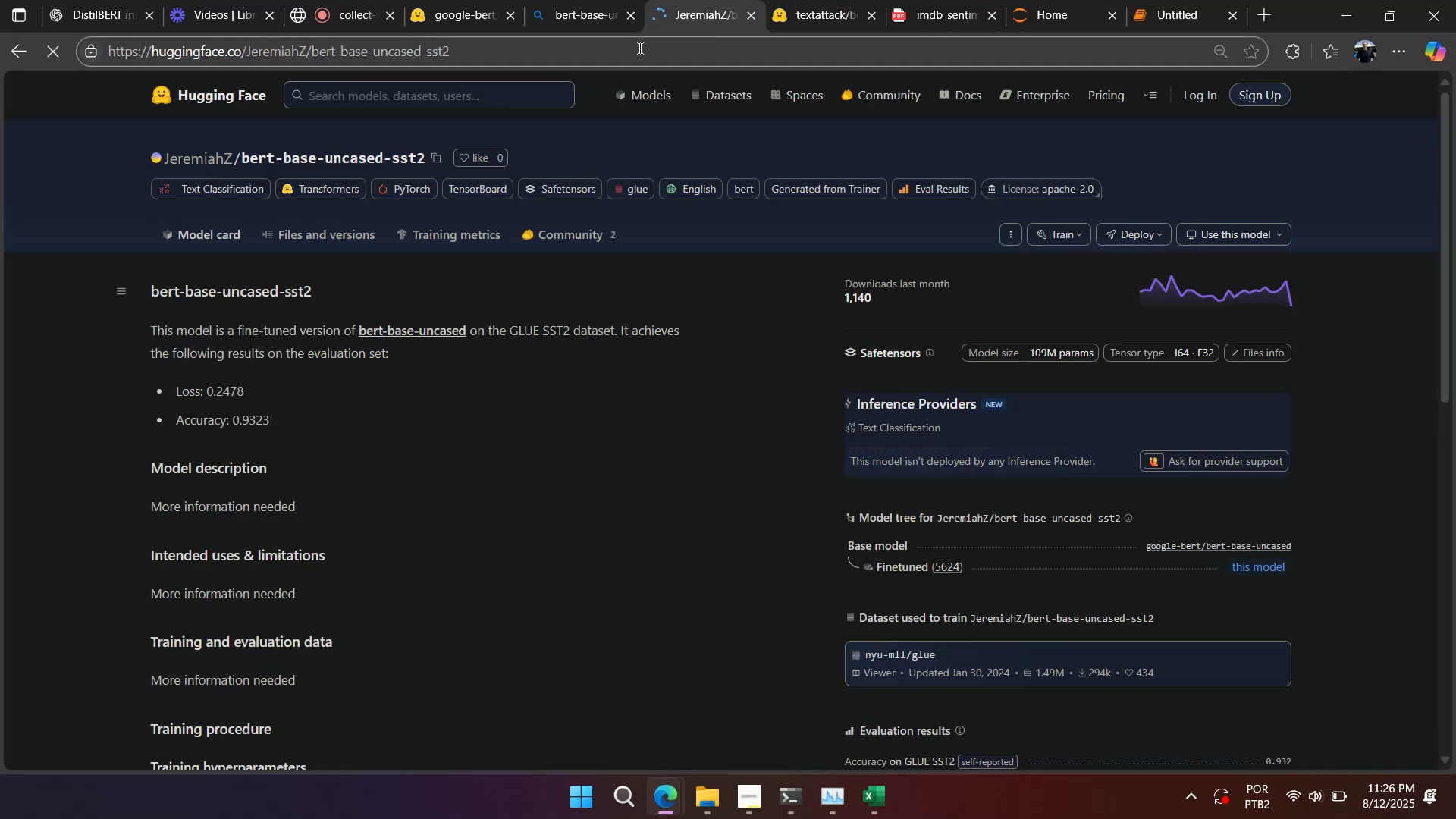 
scroll: coordinate [551, 197], scroll_direction: down, amount: 5.0
 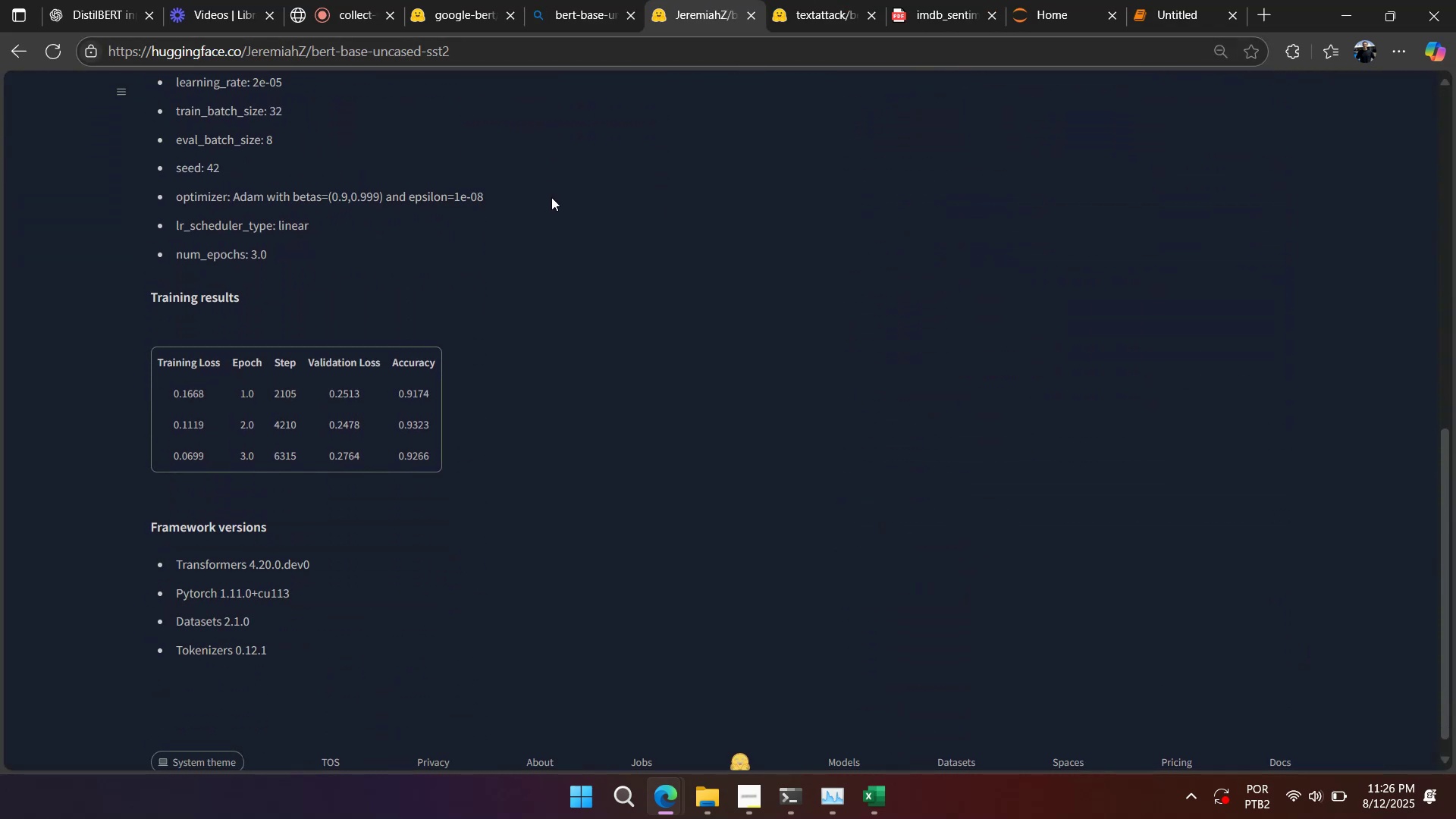 
scroll: coordinate [551, 195], scroll_direction: up, amount: 7.0
 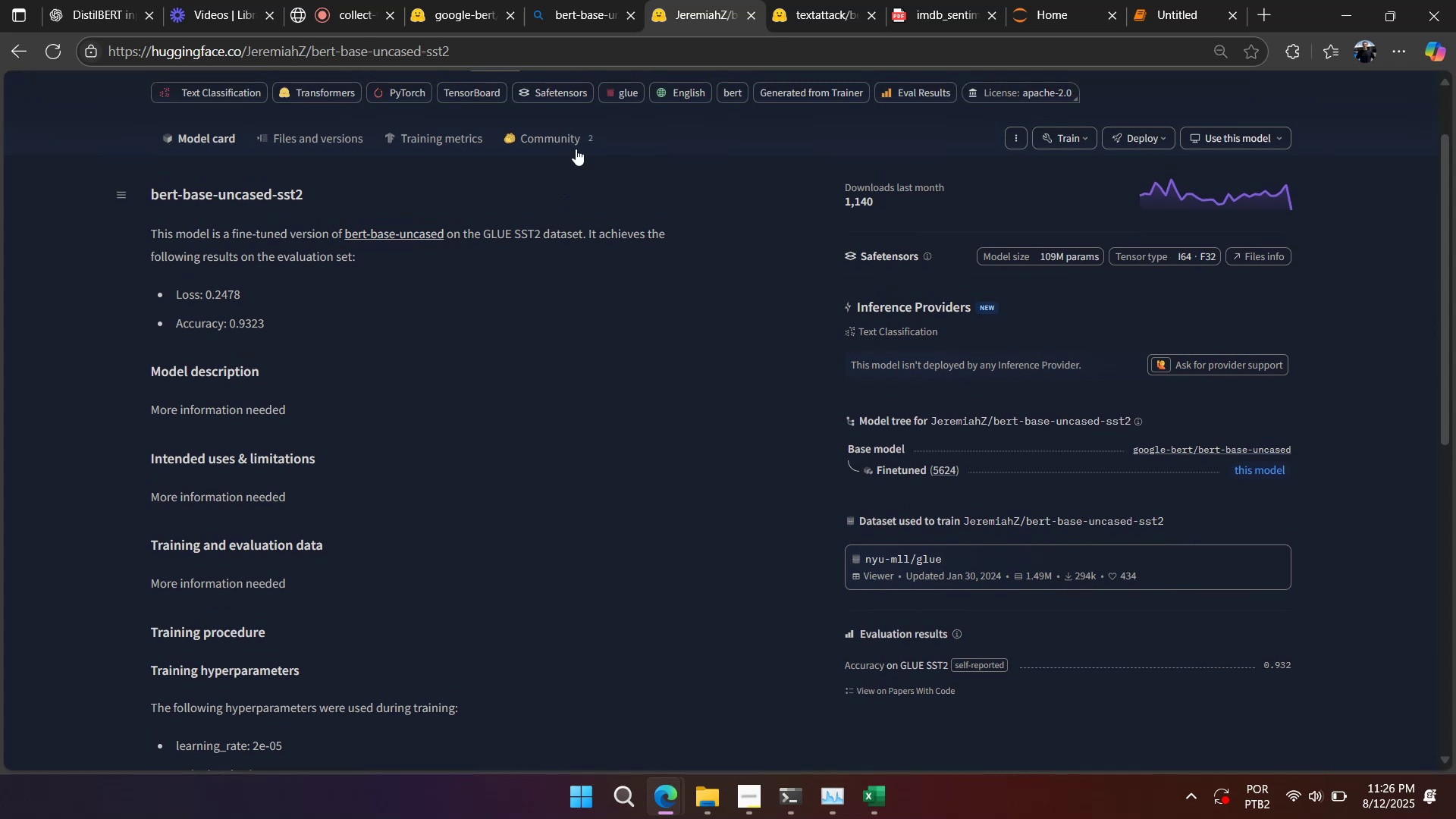 
mouse_move([714, 15])
 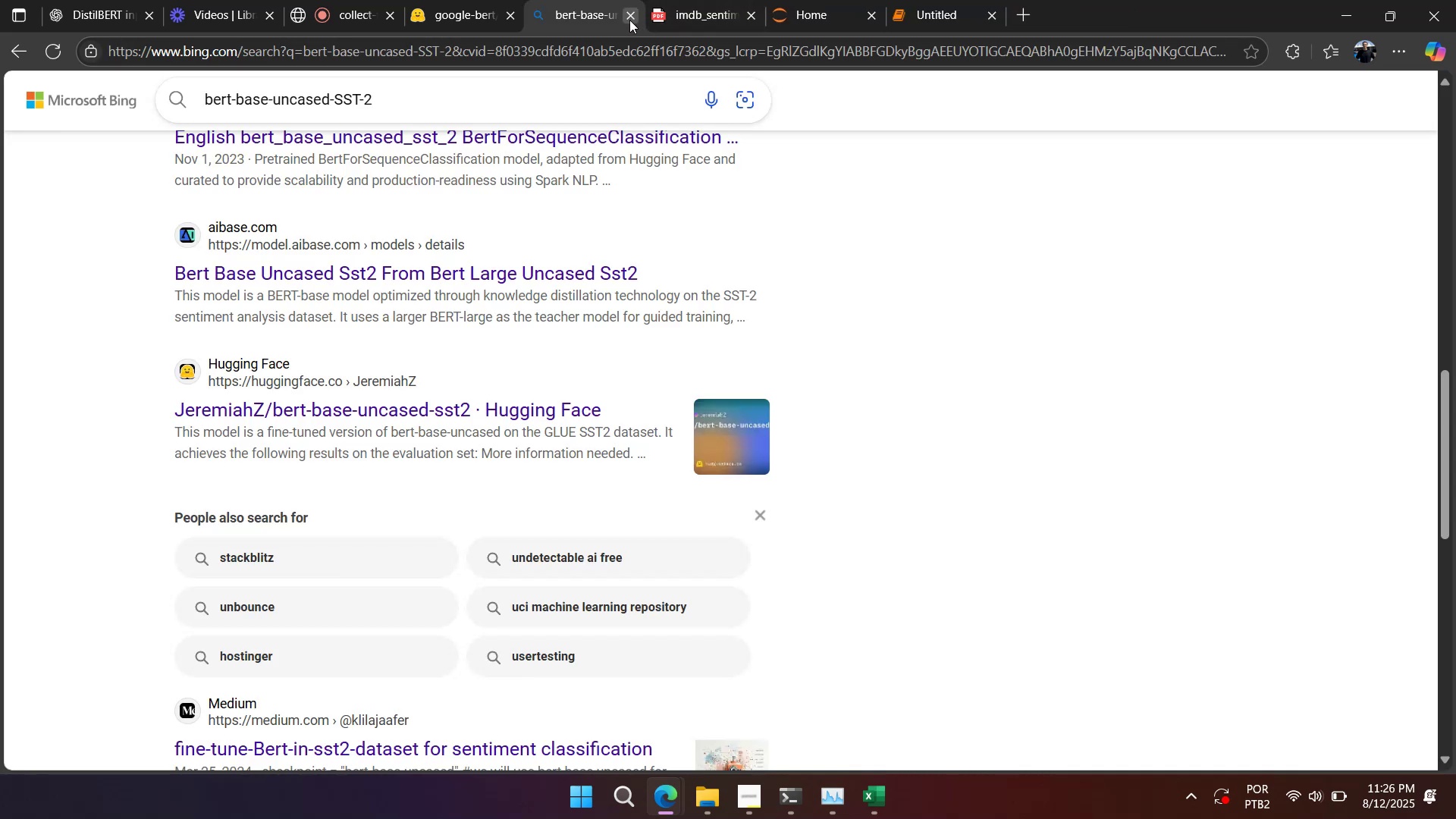 
double_click([641, 21])
 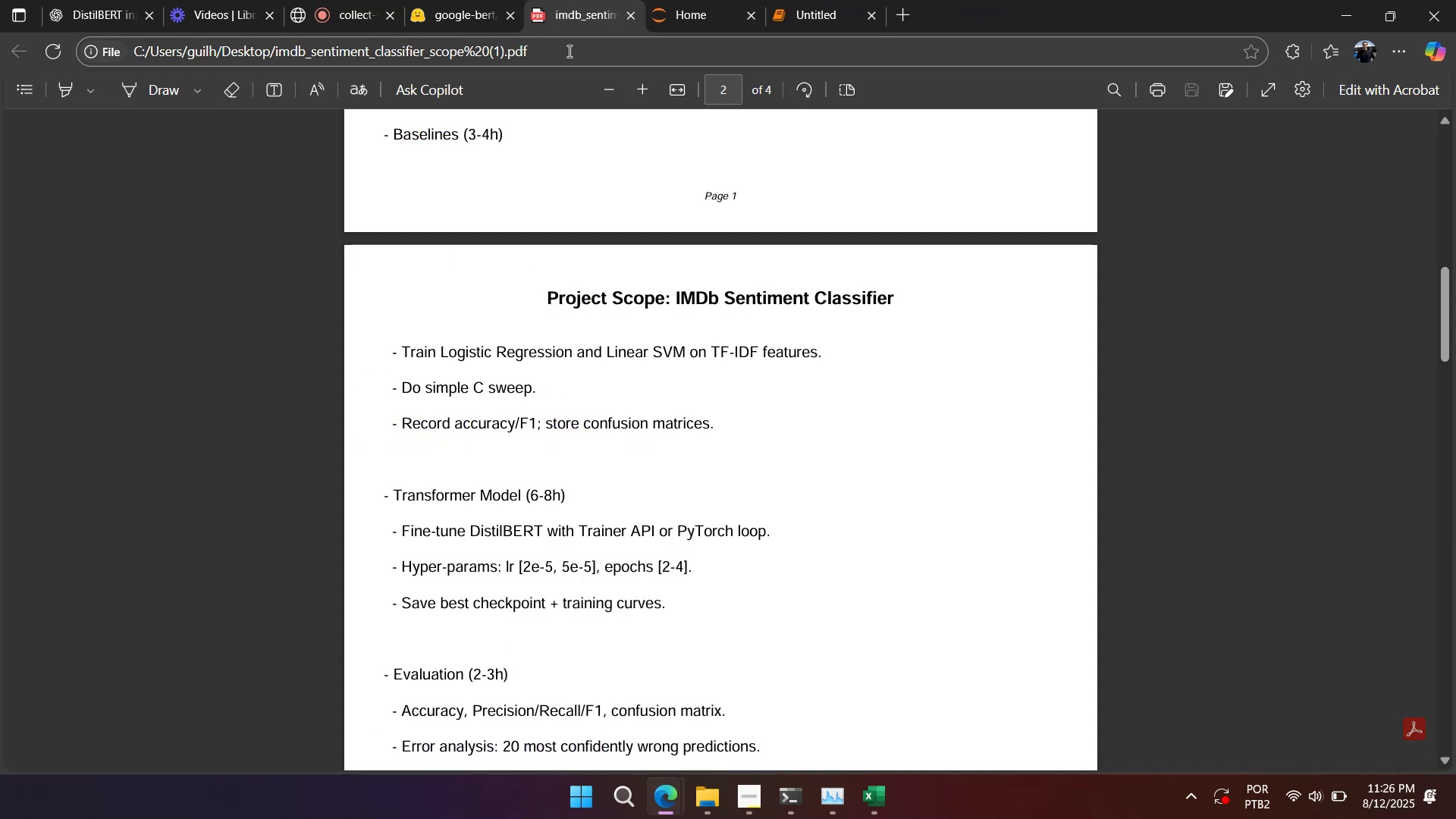 
left_click([479, 11])
 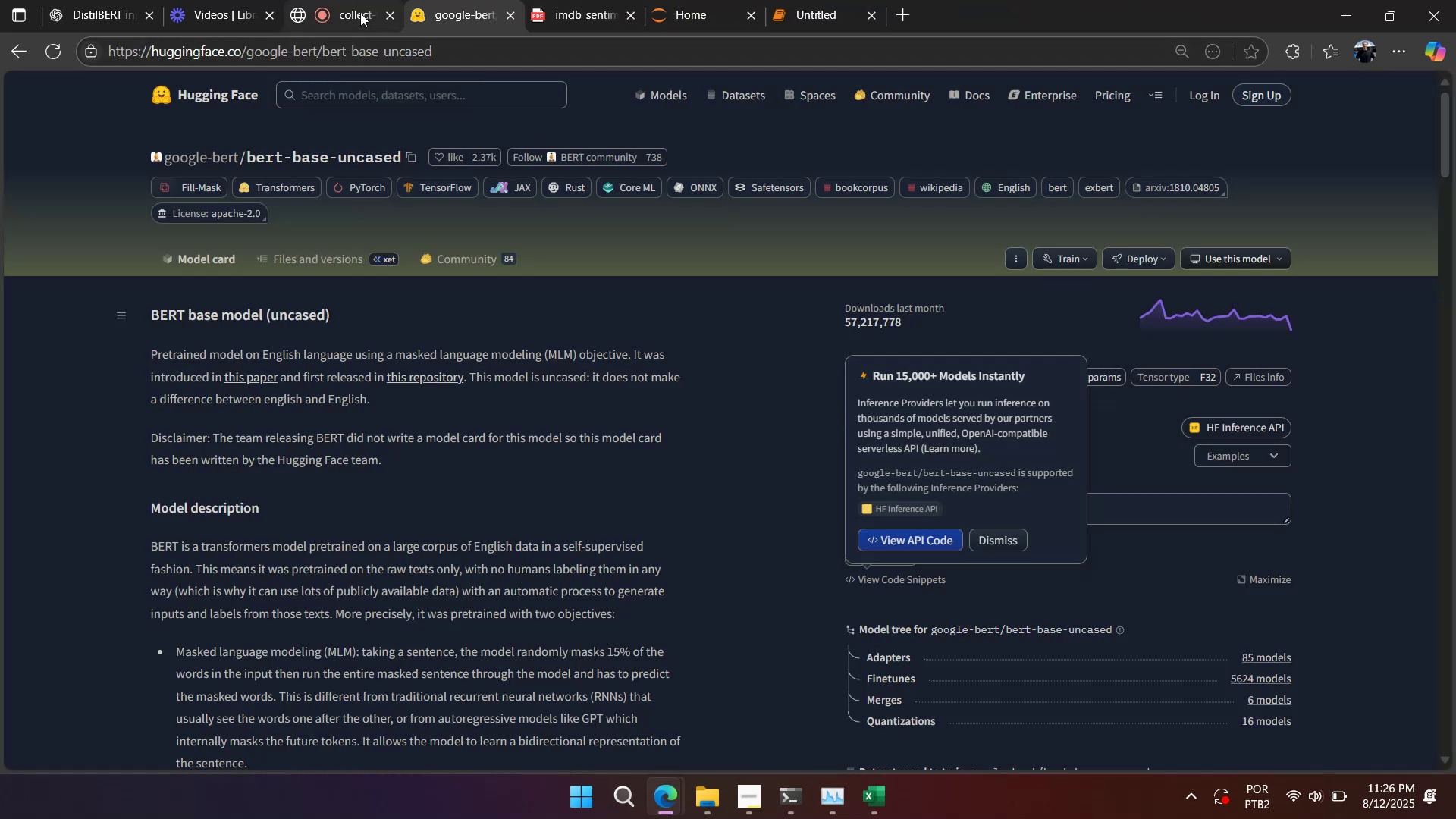 
double_click([217, 21])
 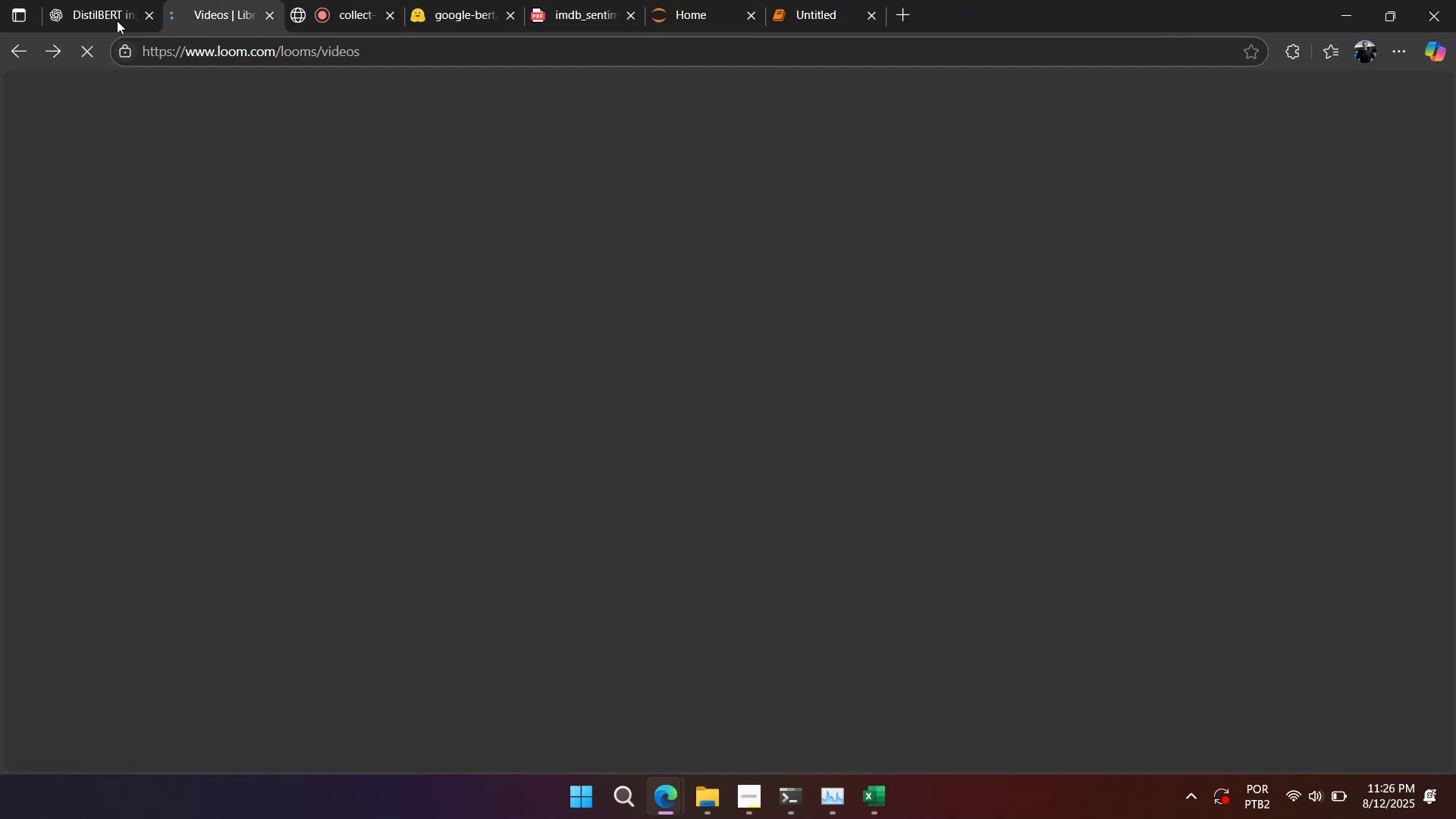 
left_click([114, 20])
 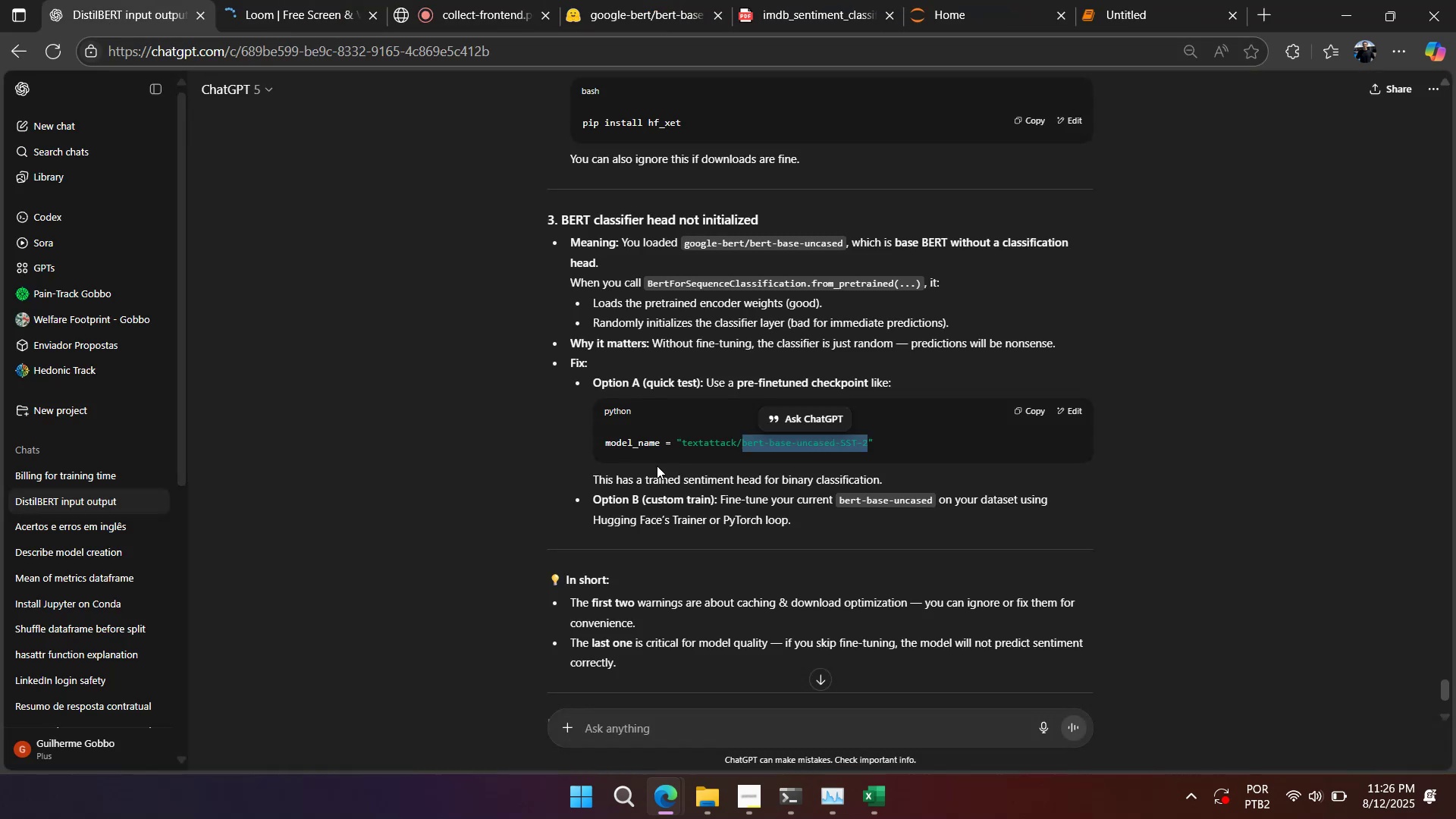 
left_click([707, 720])
 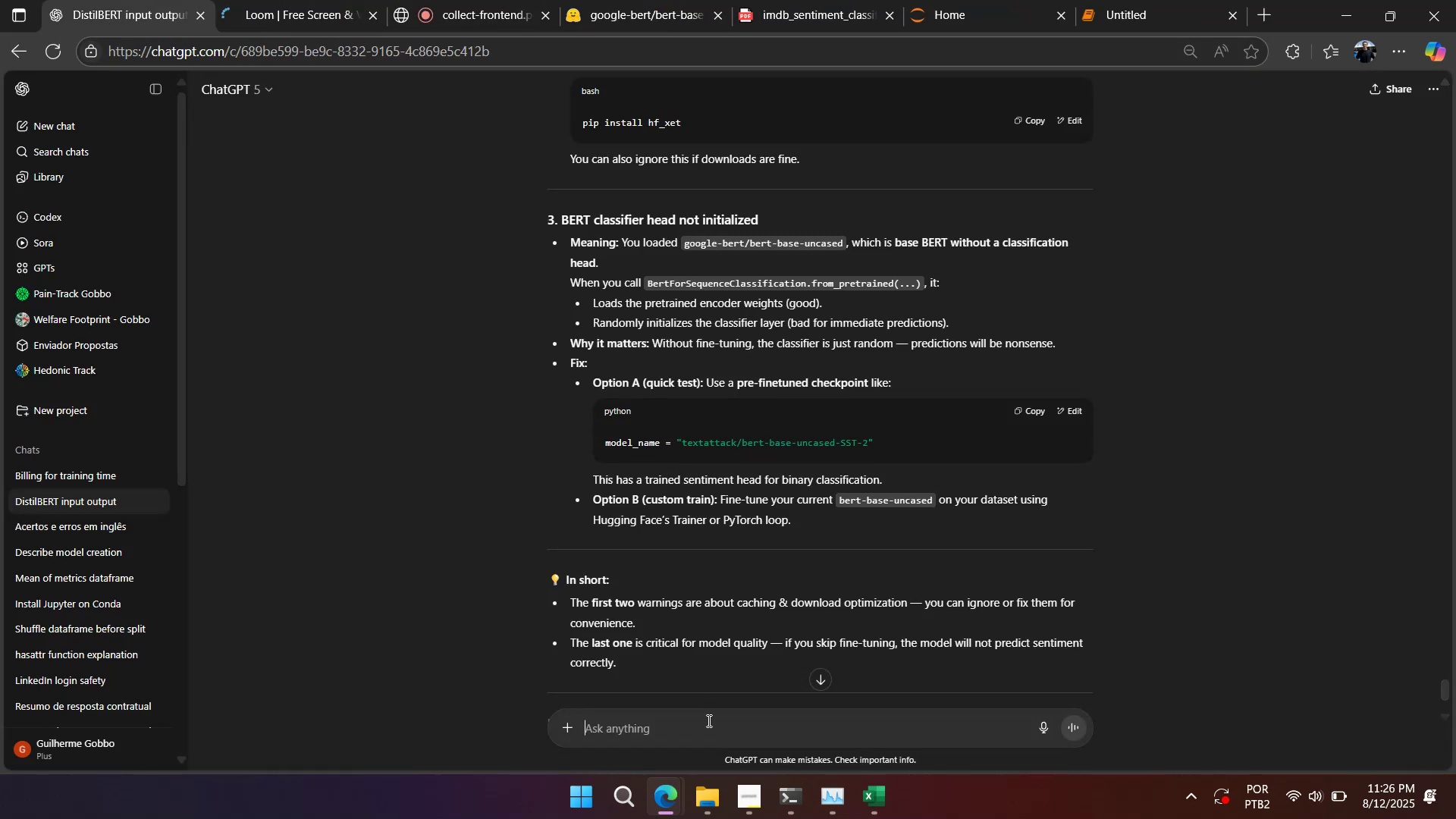 
type(what ae the best movels )
key(Backspace)
key(Backspace)
key(Backspace)
key(Backspace)
key(Backspace)
type(dels I can test)
 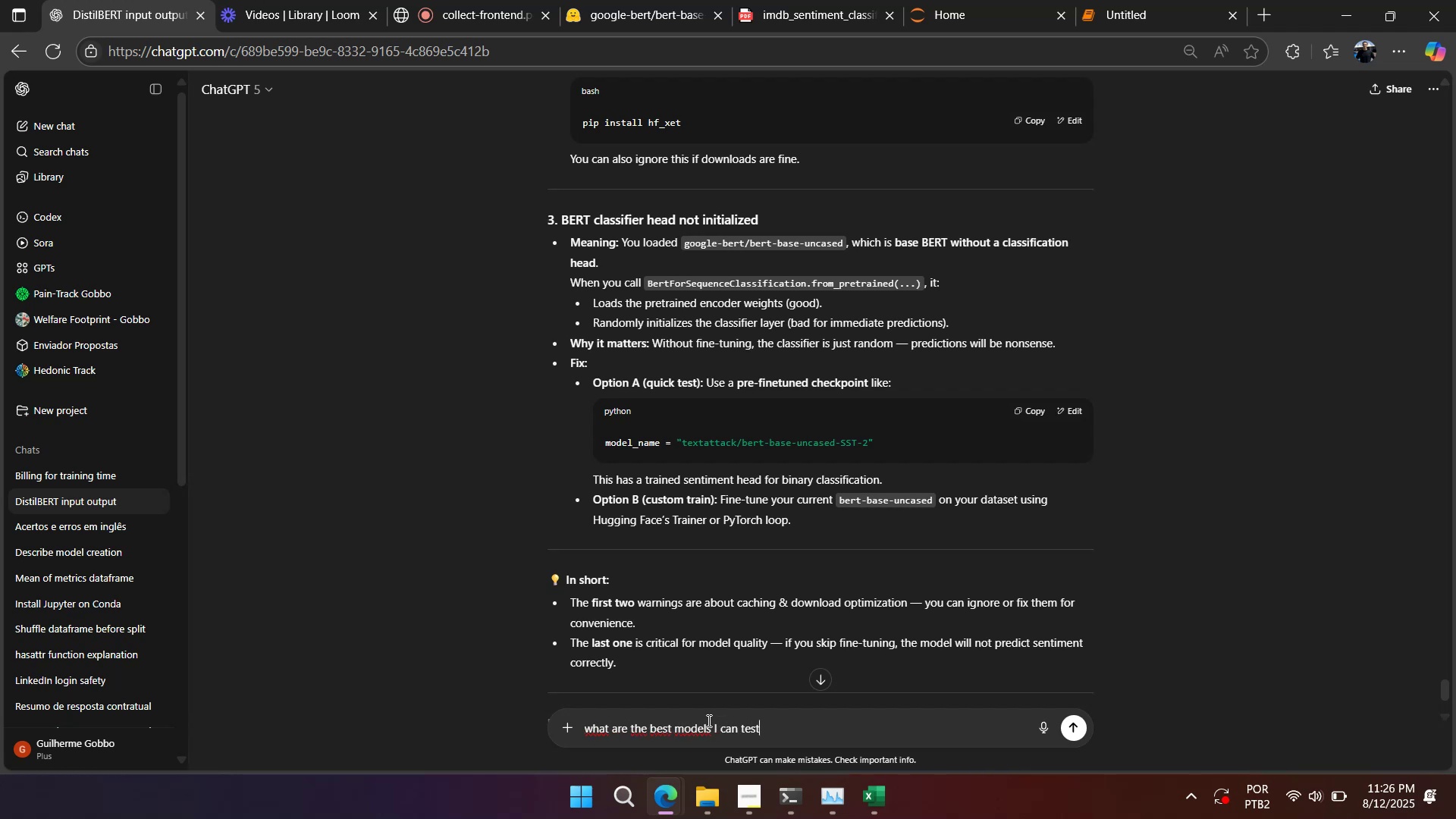 
hold_key(key=R, duration=12.58)
 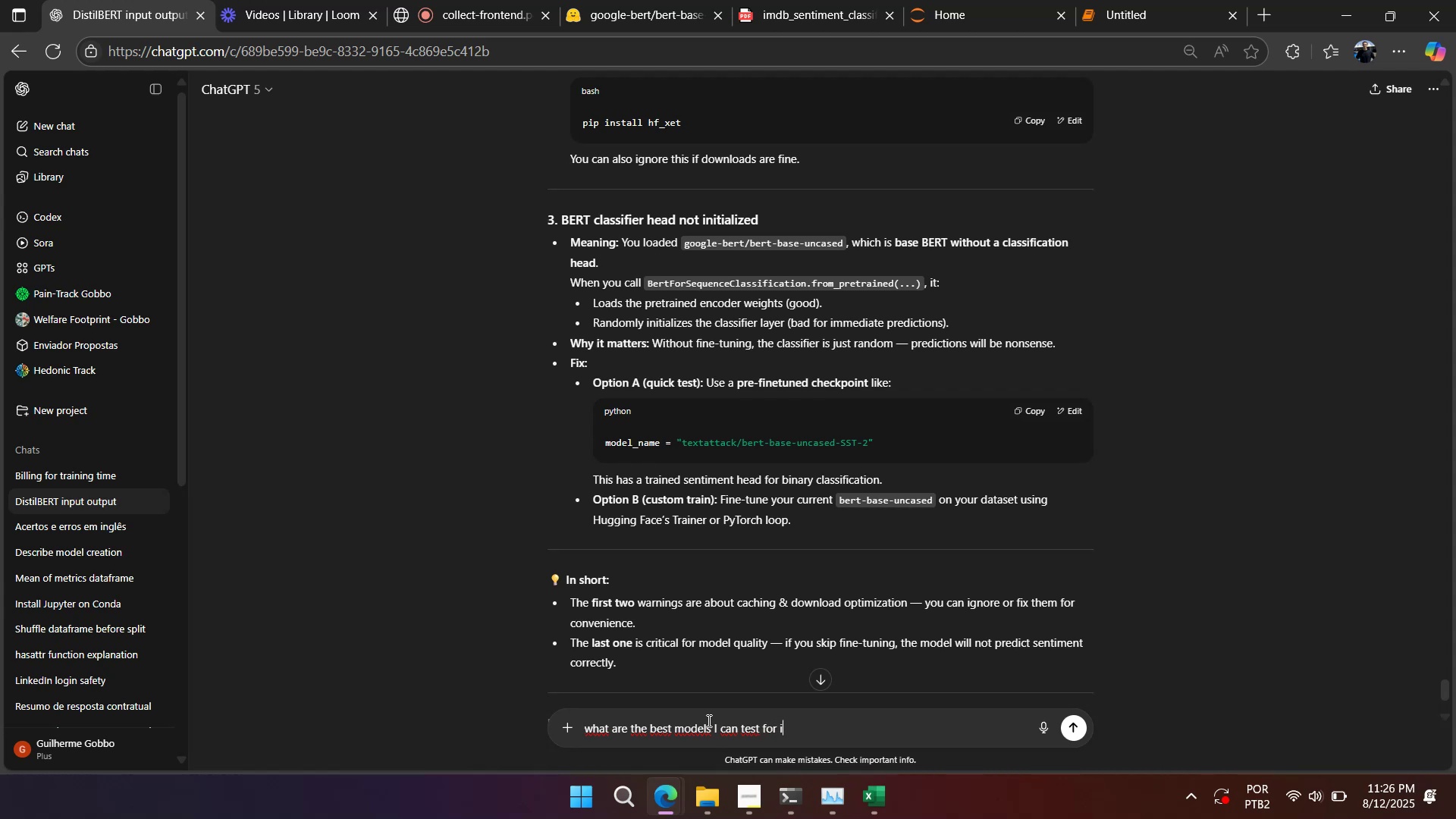 
hold_key(key=Space, duration=0.62)
 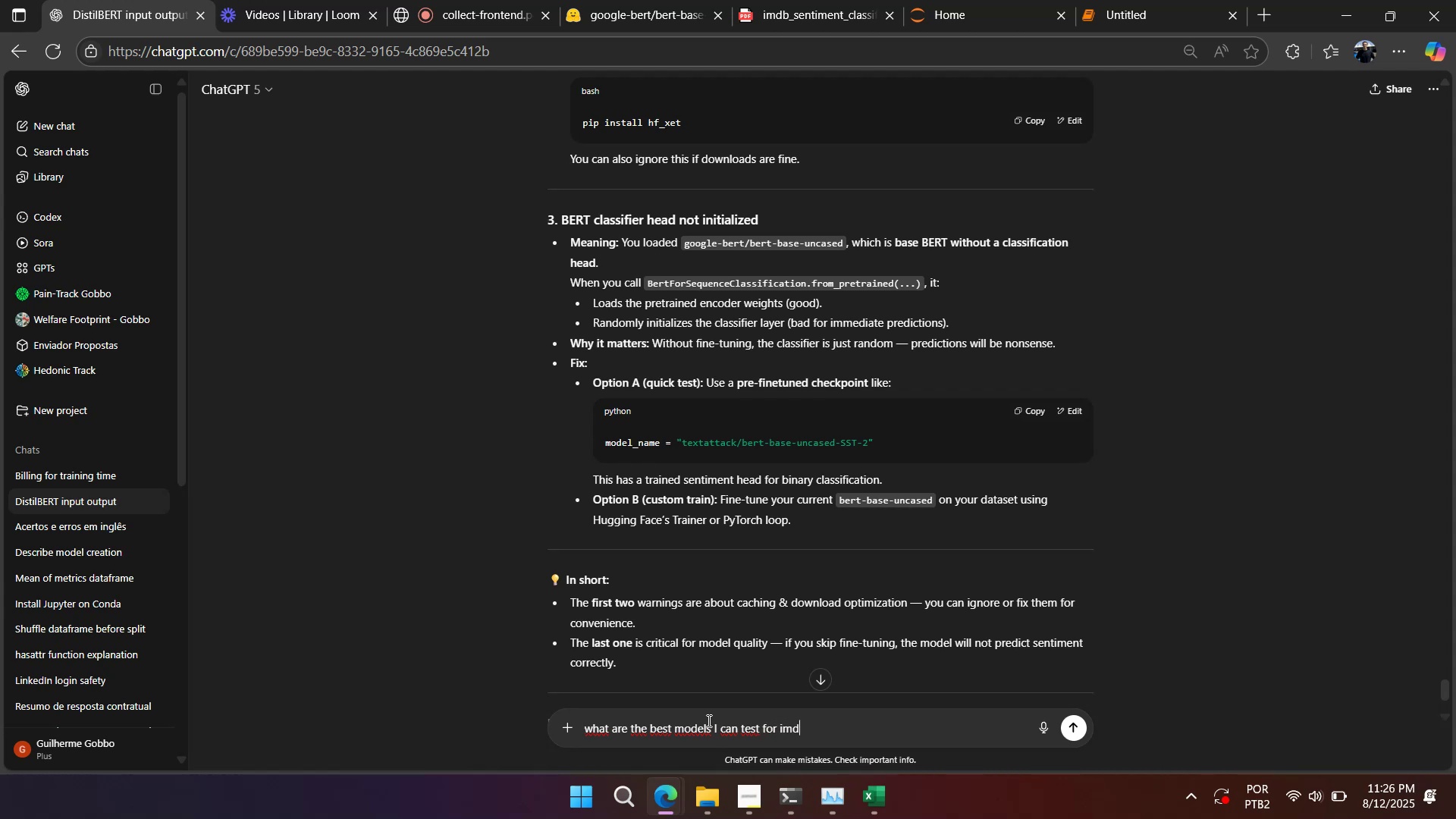 
type(foimd classifications)
 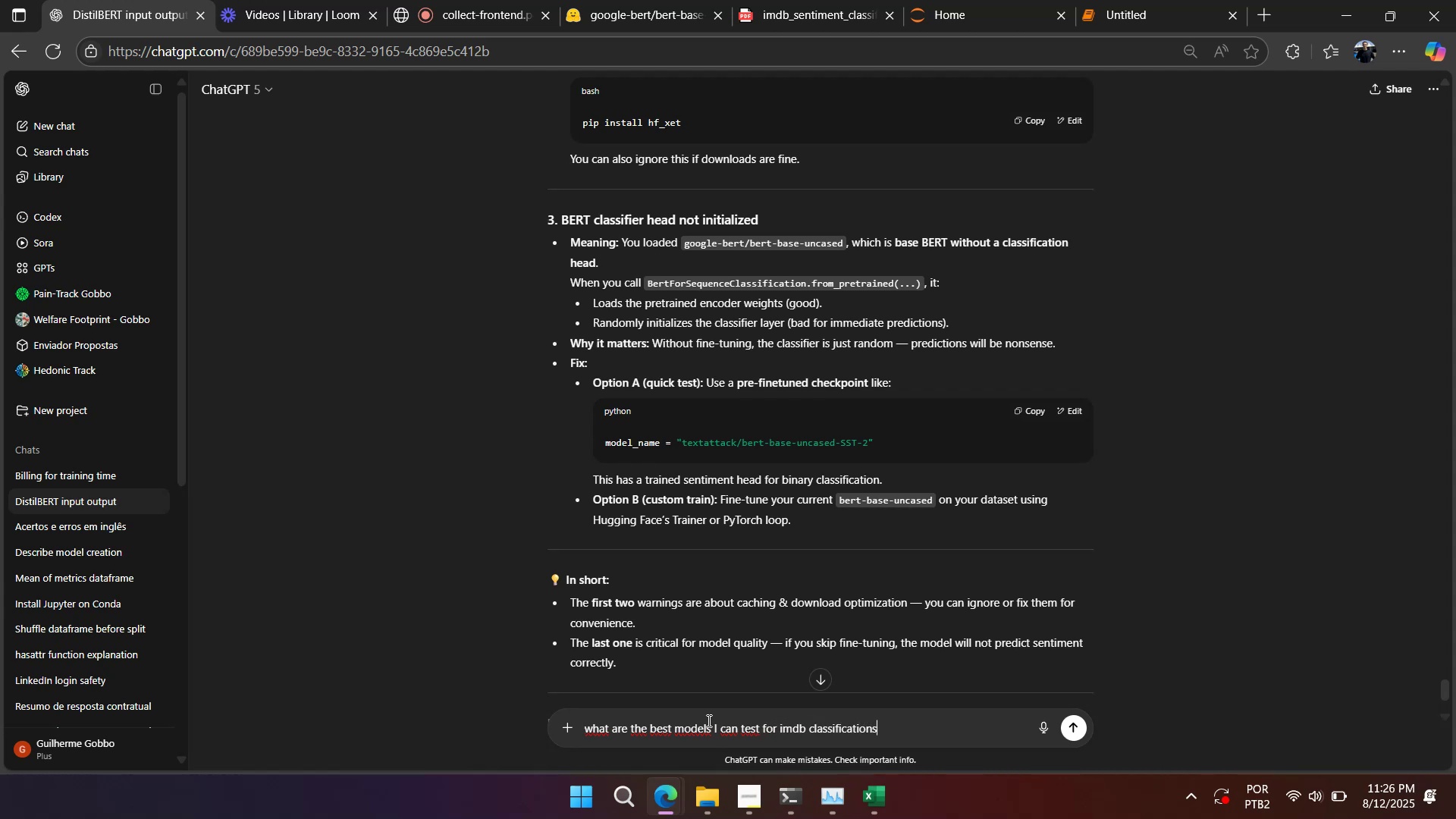 
key(Shift+Unknown)
 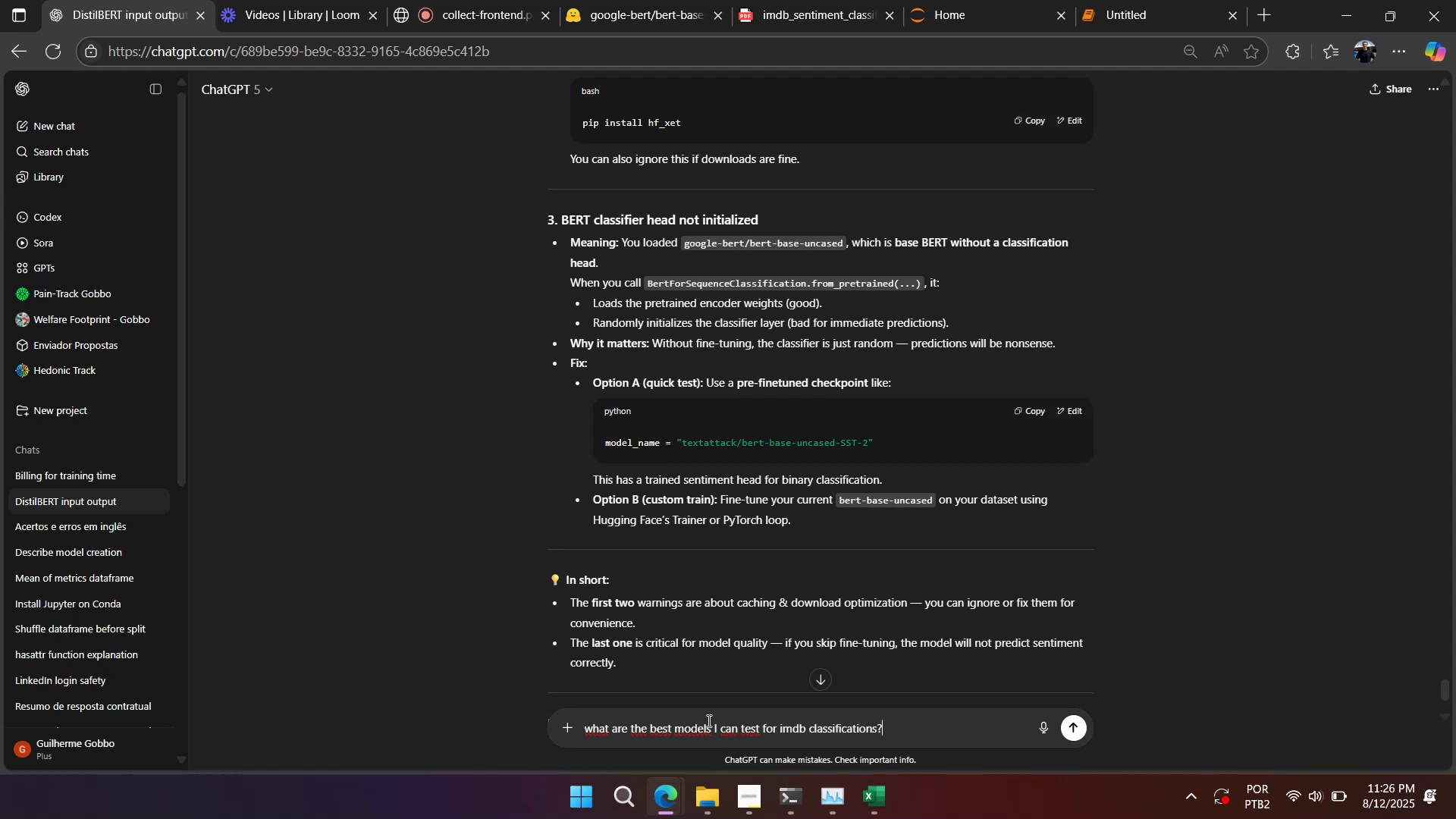 
key(Enter)
 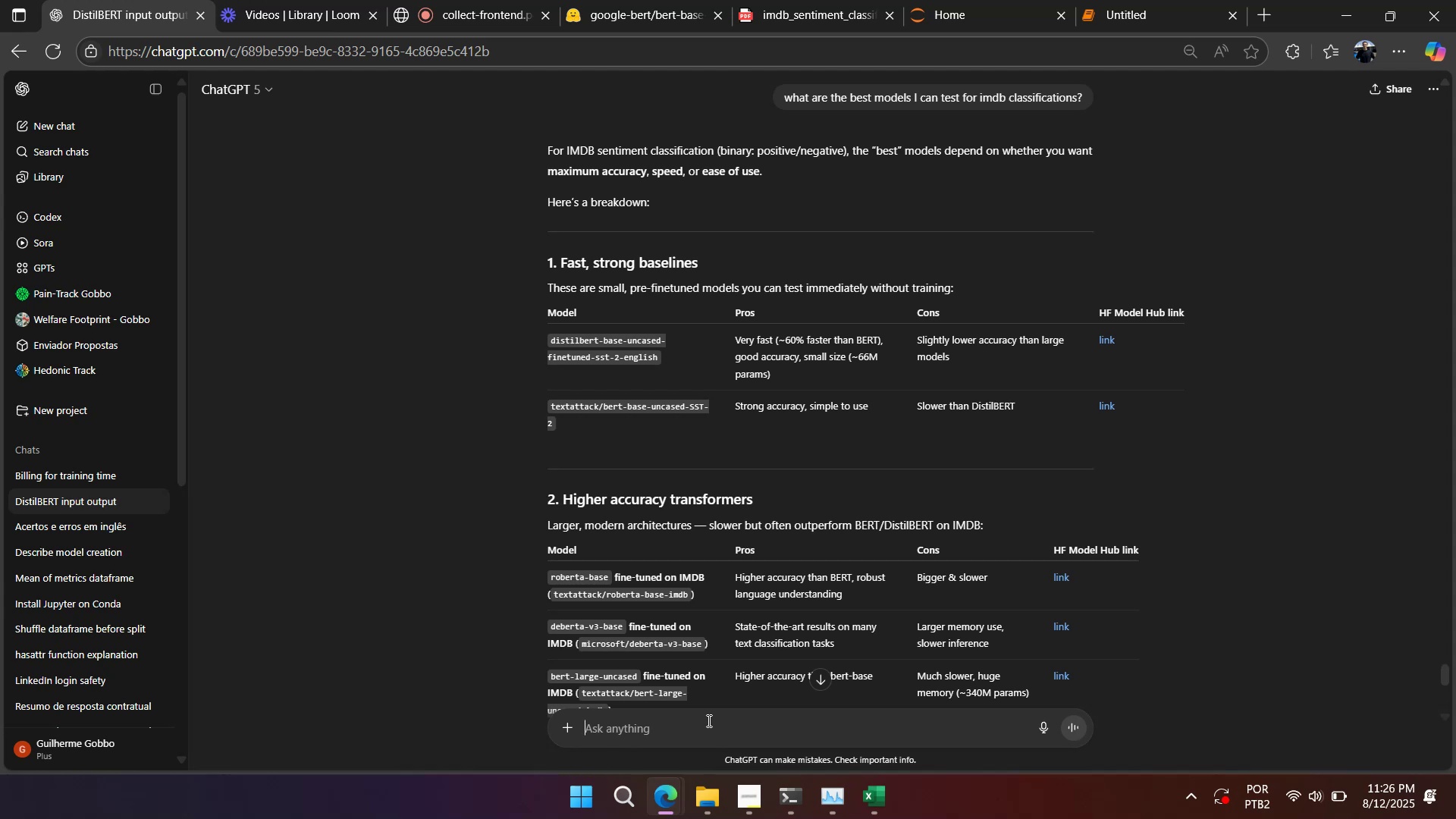 
wait(20.03)
 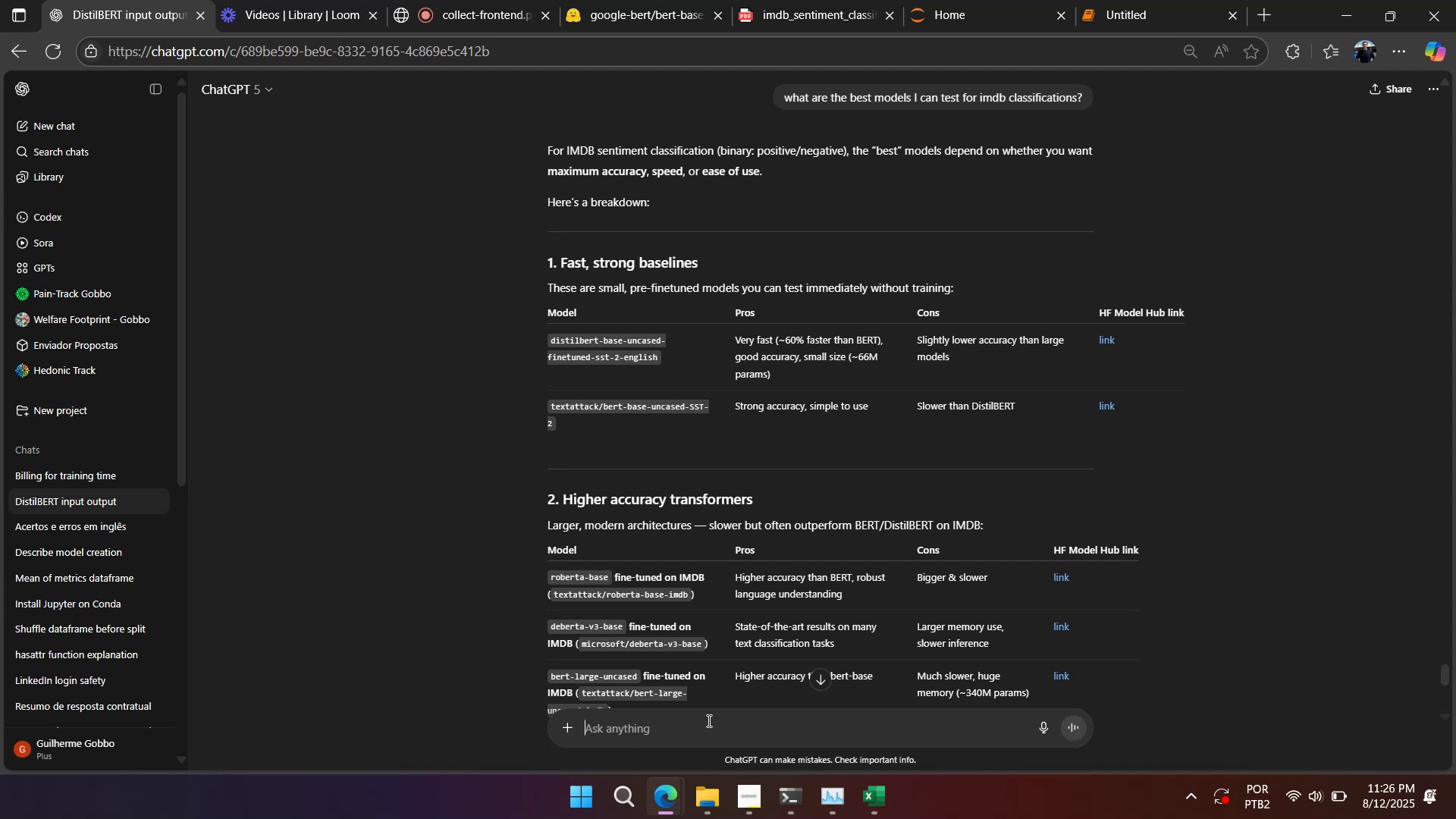 
right_click([842, 339])
 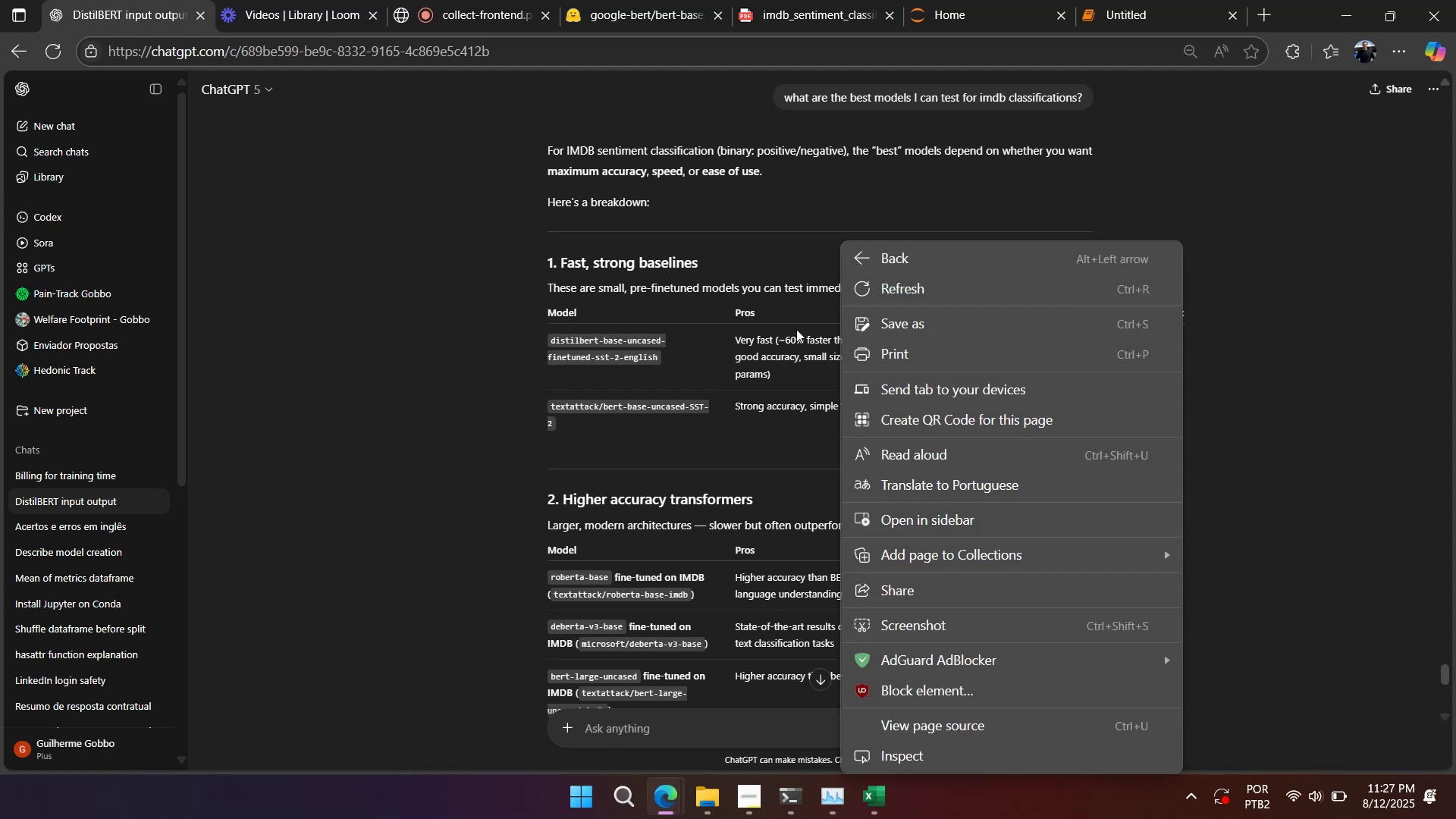 
left_click([796, 329])
 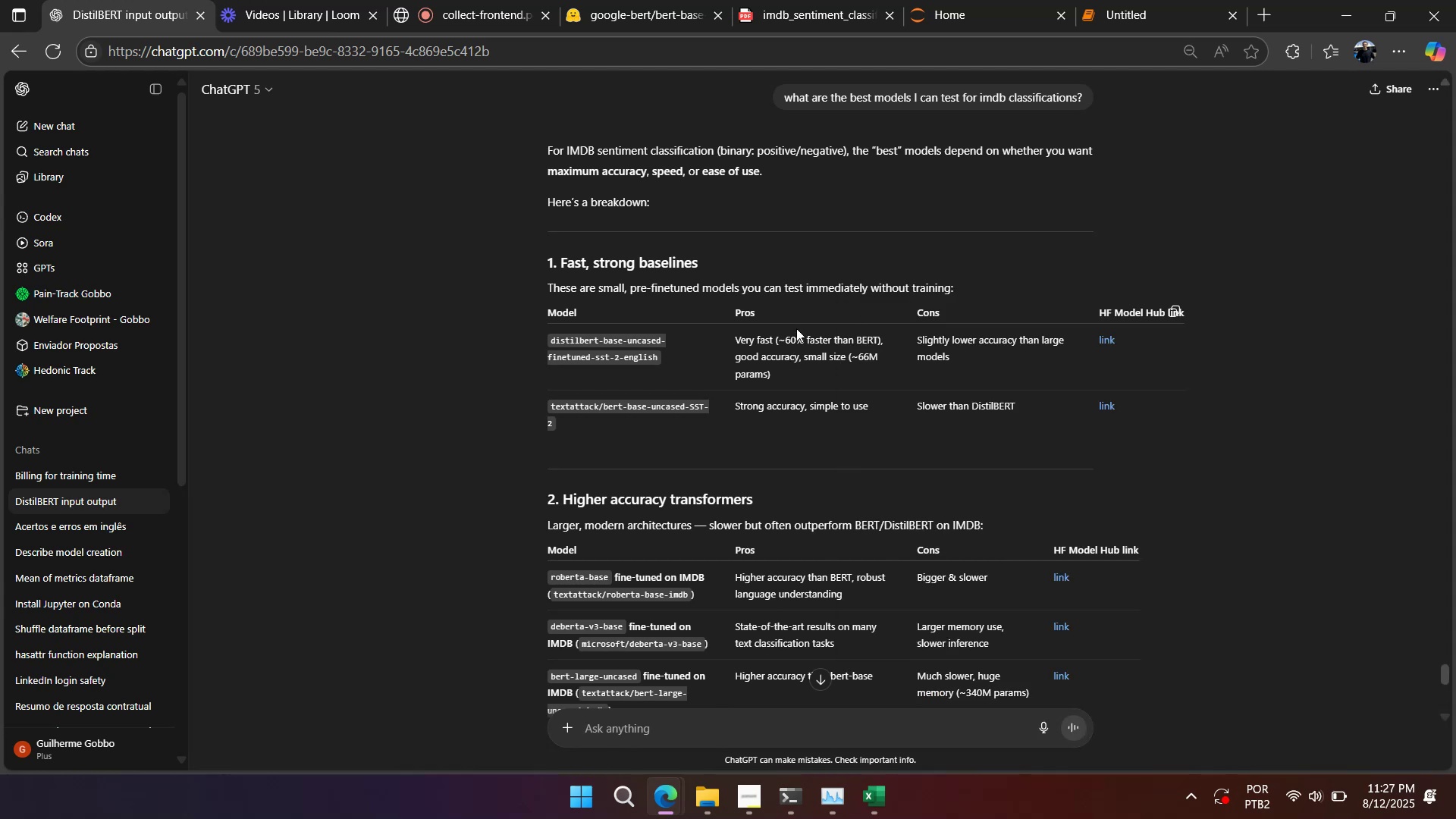 
scroll: coordinate [795, 328], scroll_direction: down, amount: 2.0
 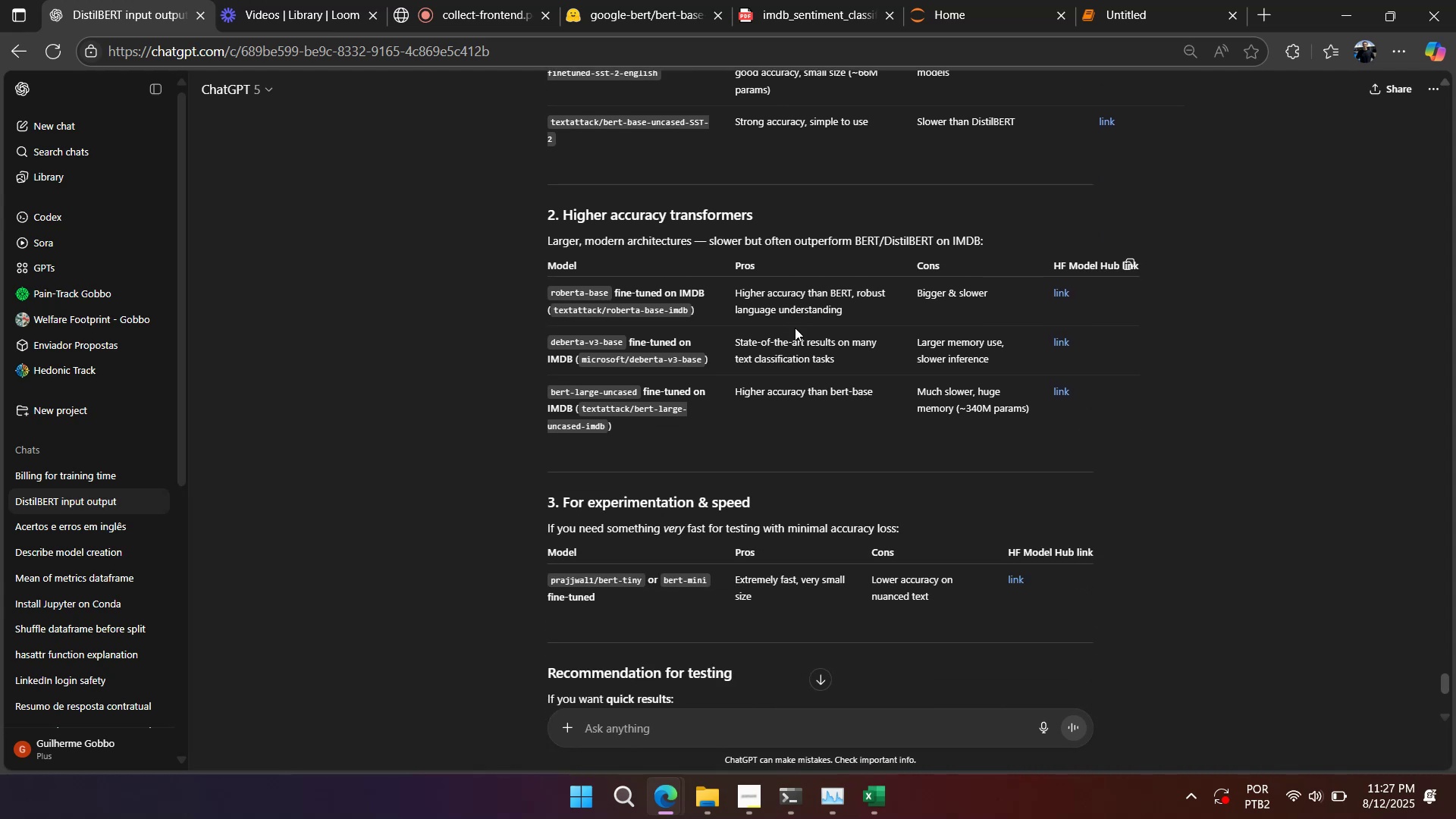 
scroll: coordinate [795, 328], scroll_direction: up, amount: 3.0
 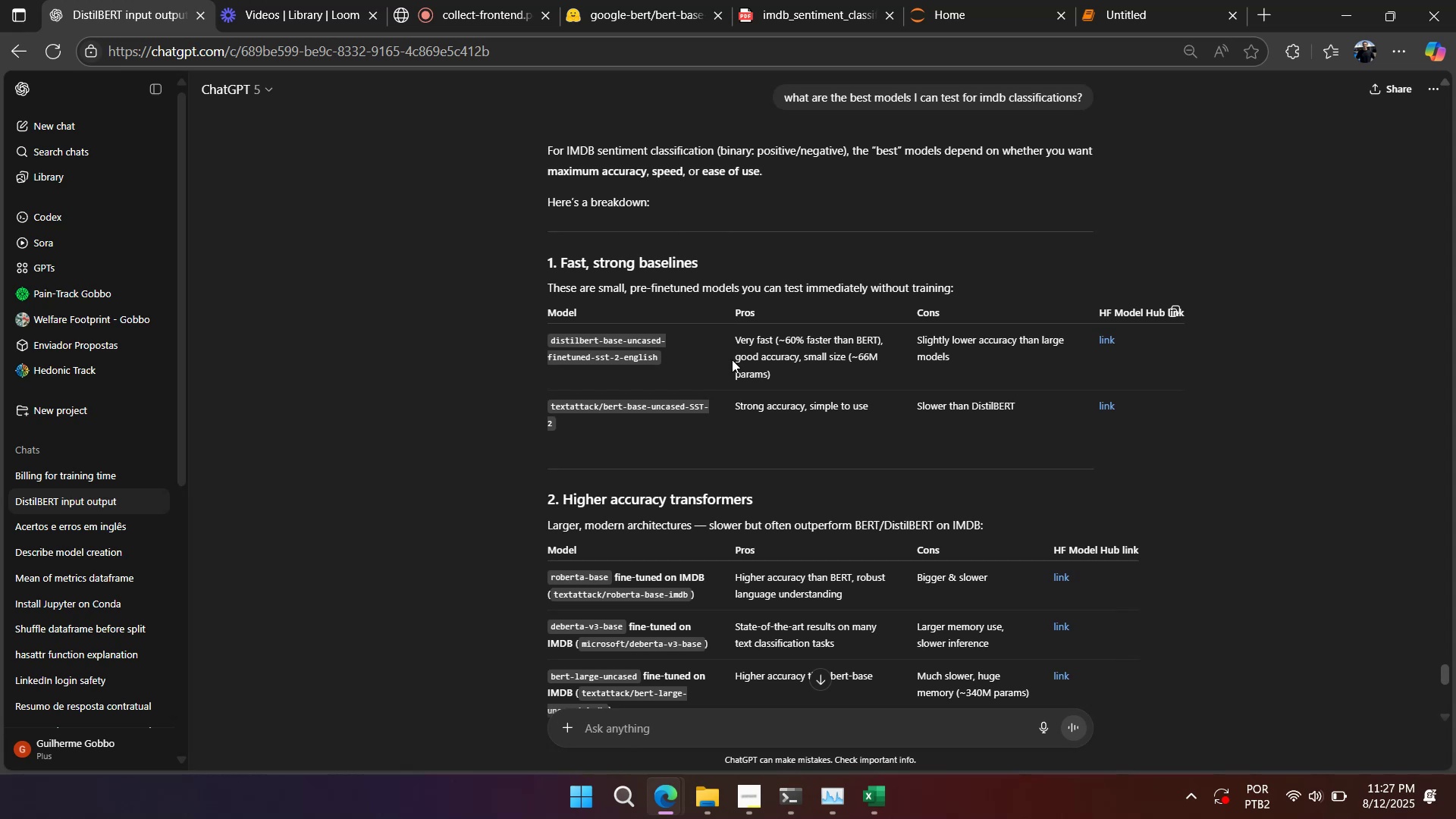 
wait(9.4)
 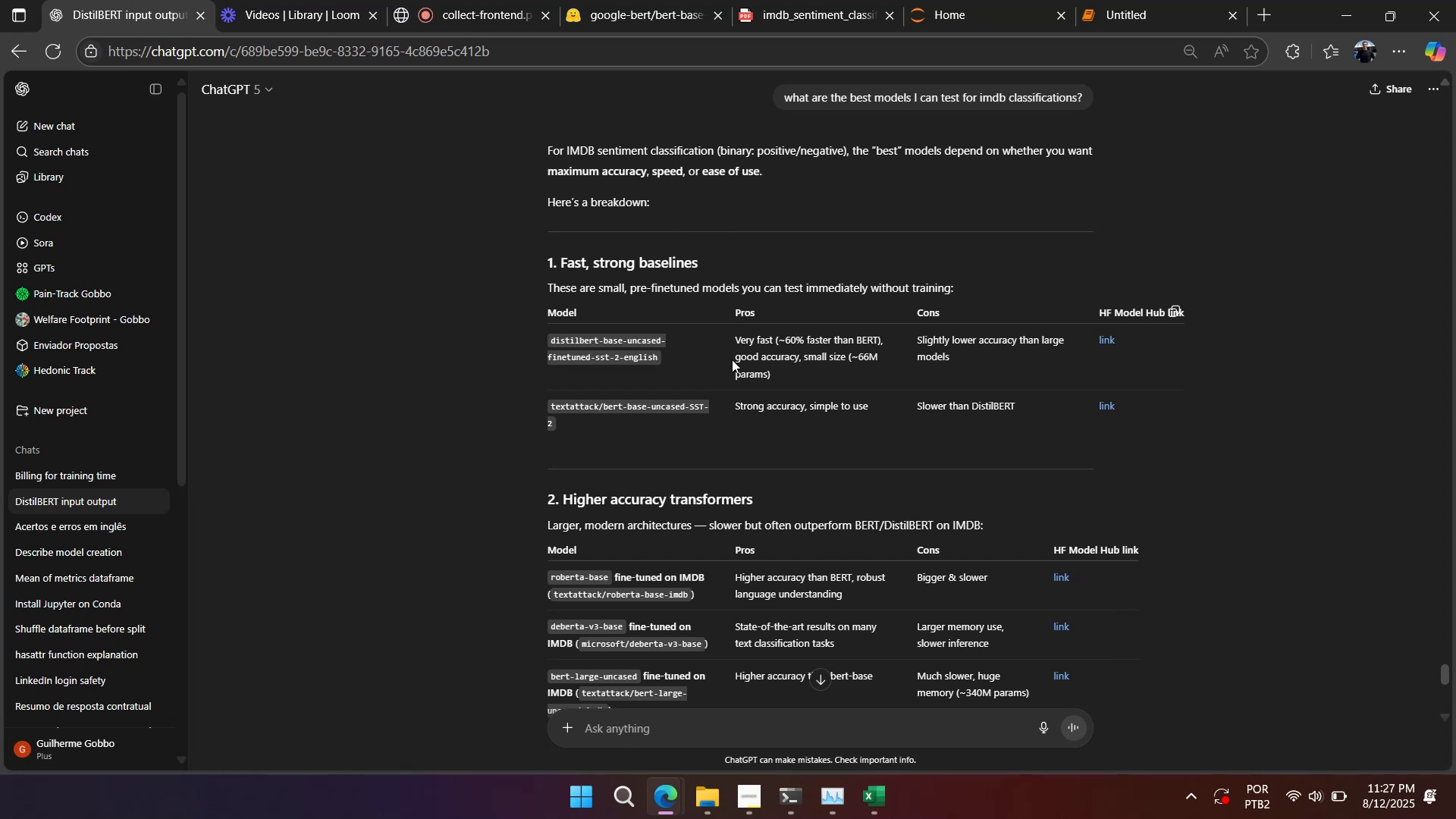 
left_click([1112, 20])
 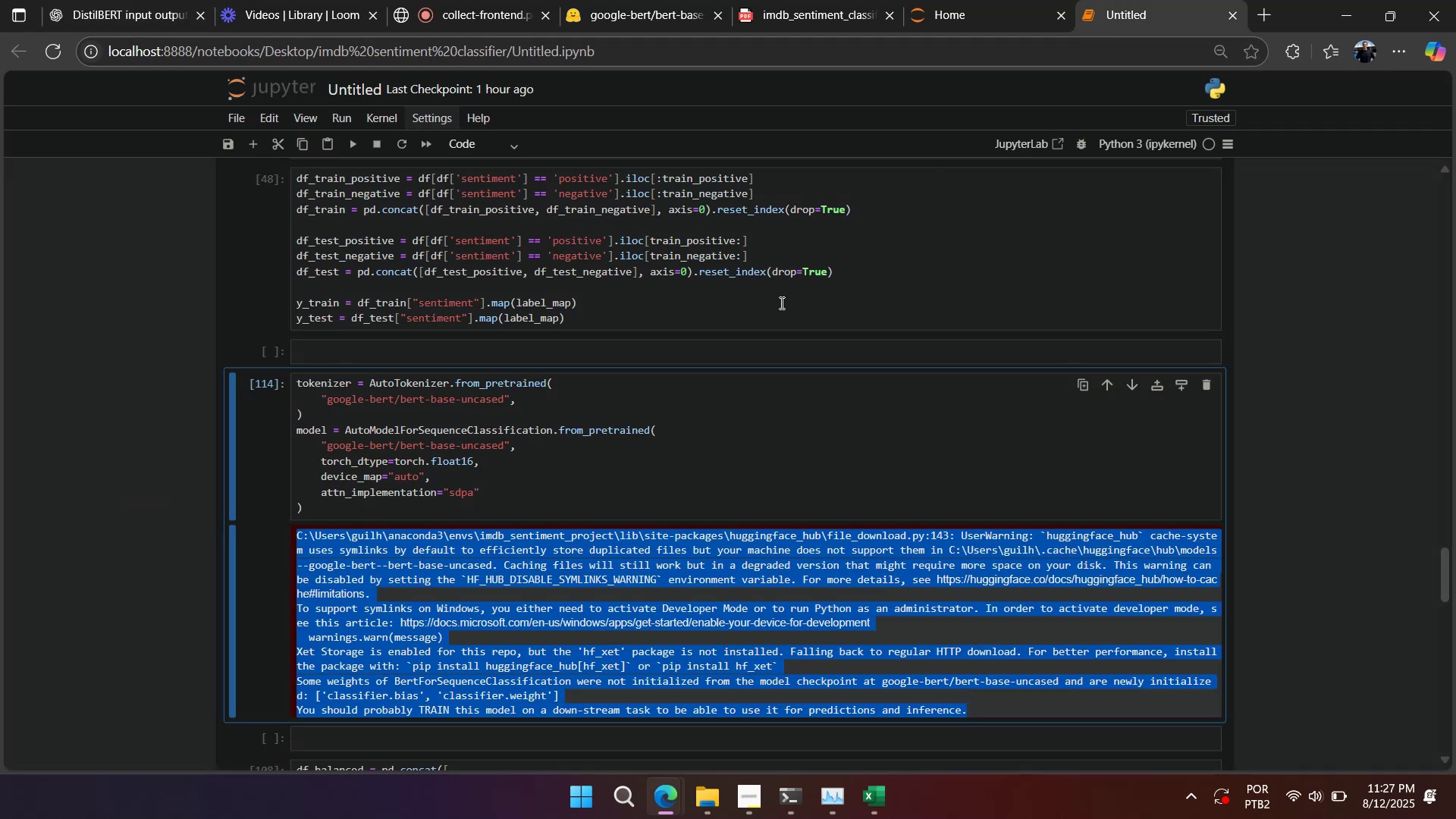 
scroll: coordinate [721, 362], scroll_direction: up, amount: 5.0
 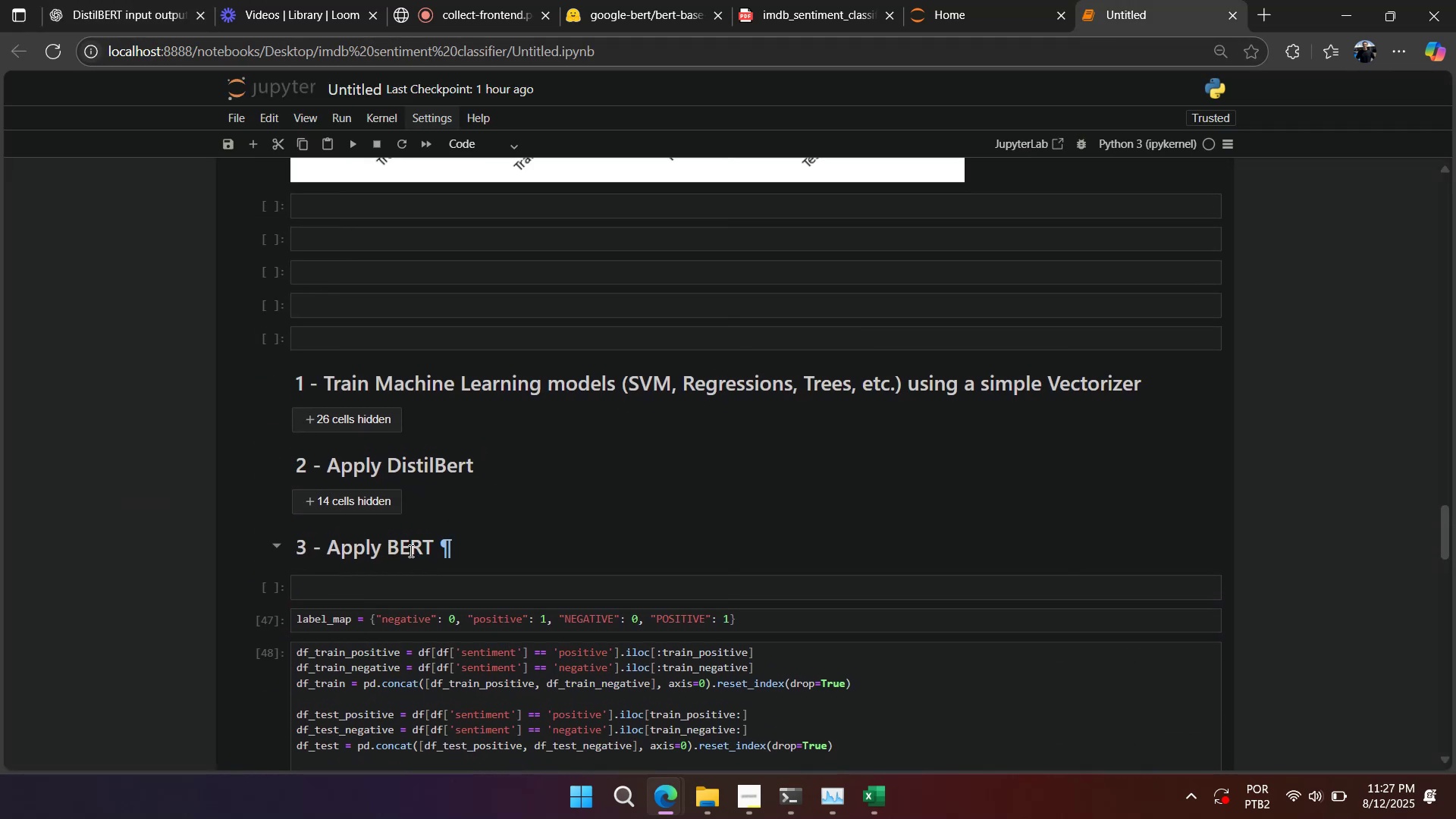 
double_click([410, 551])
 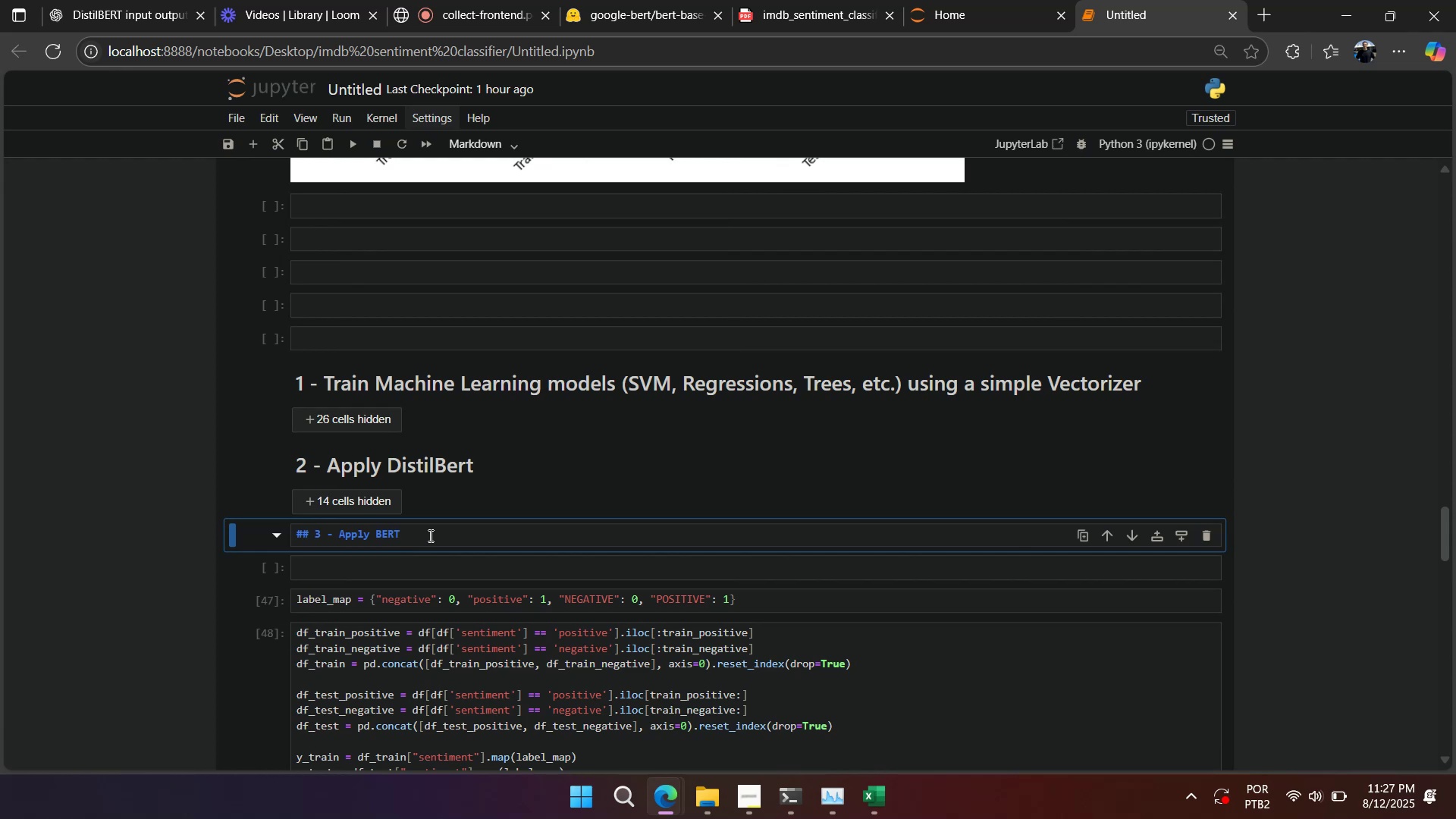 
double_click([429, 535])
 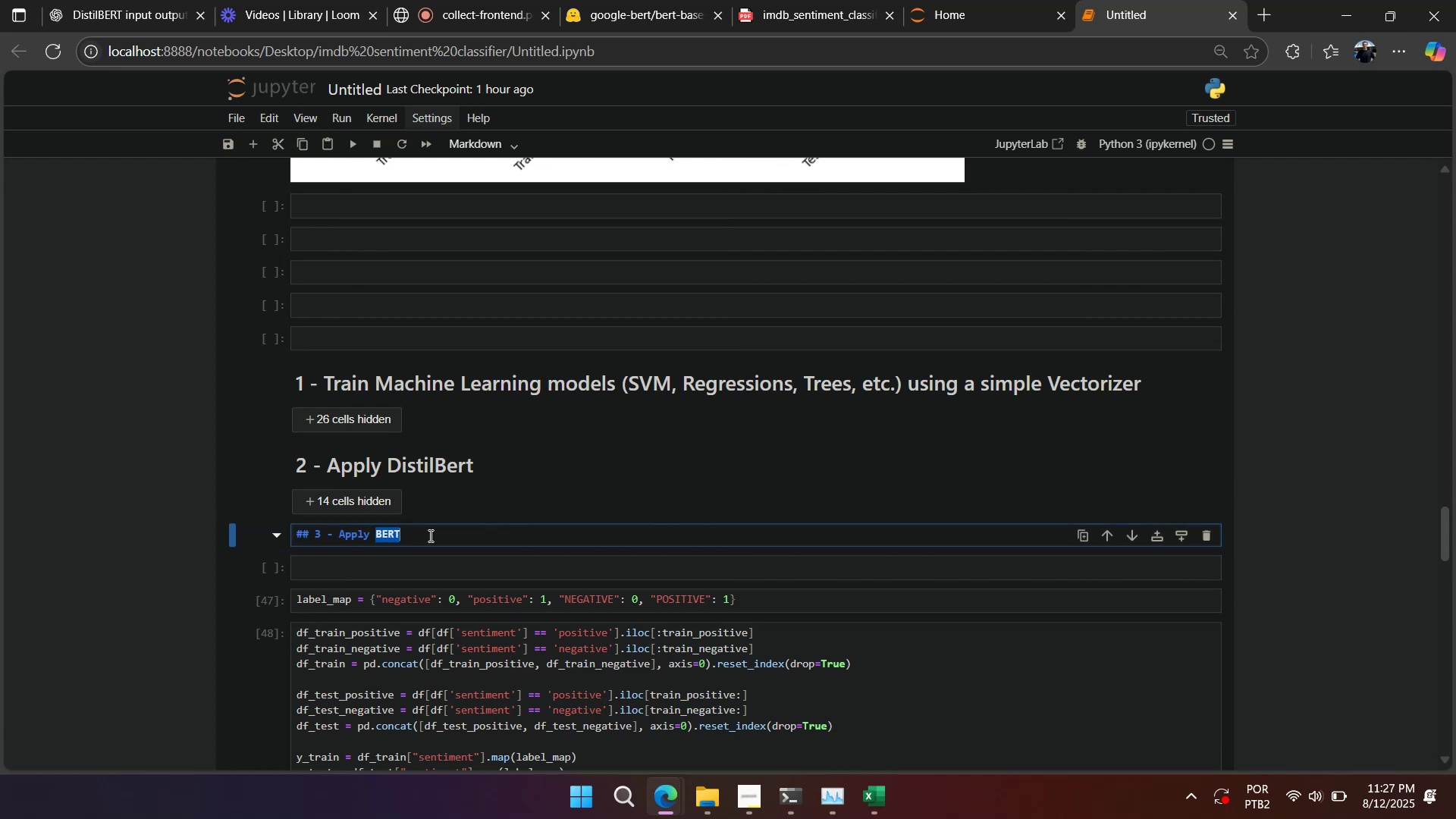 
triple_click([429, 535])
 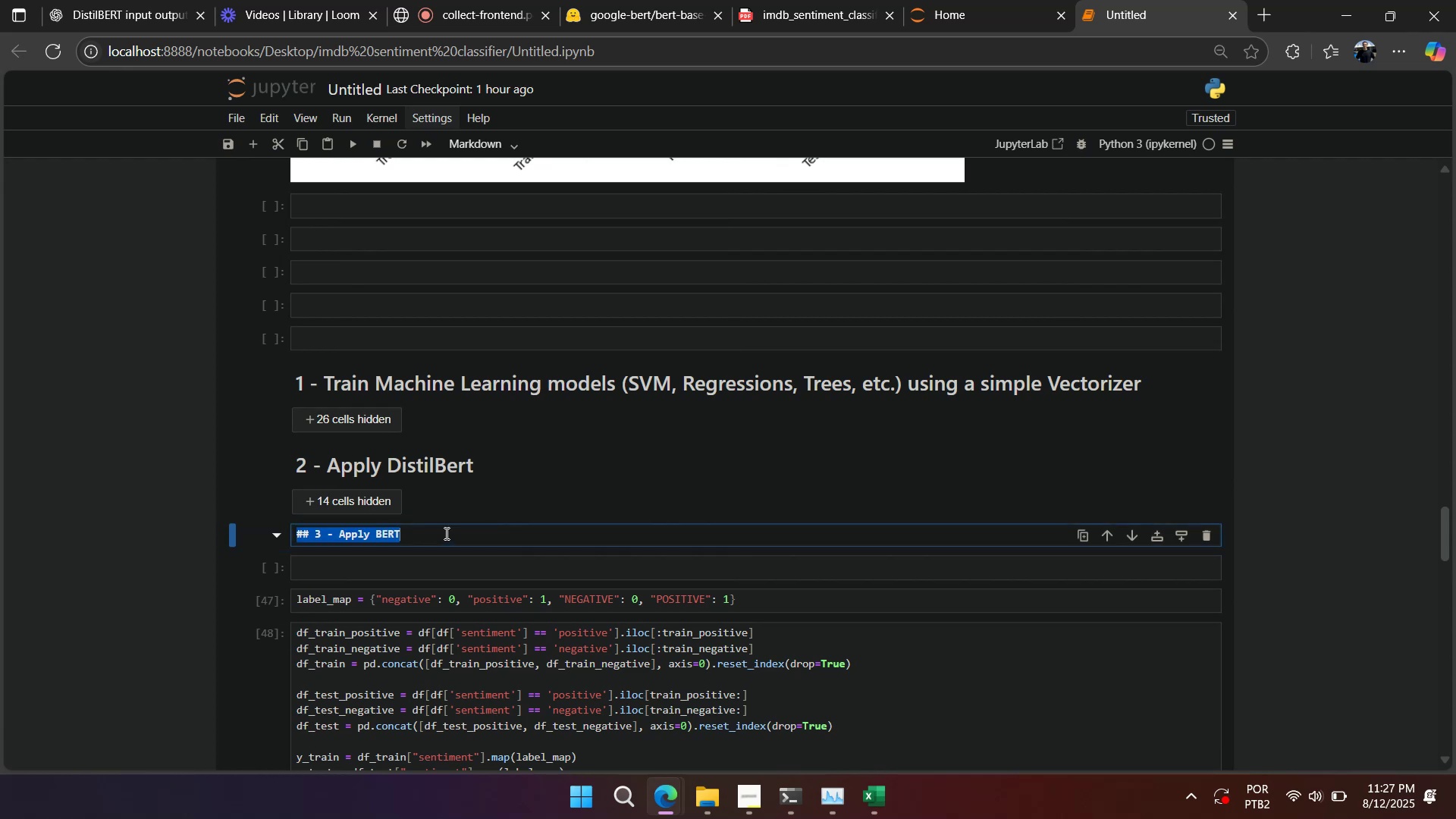 
triple_click([463, 533])
 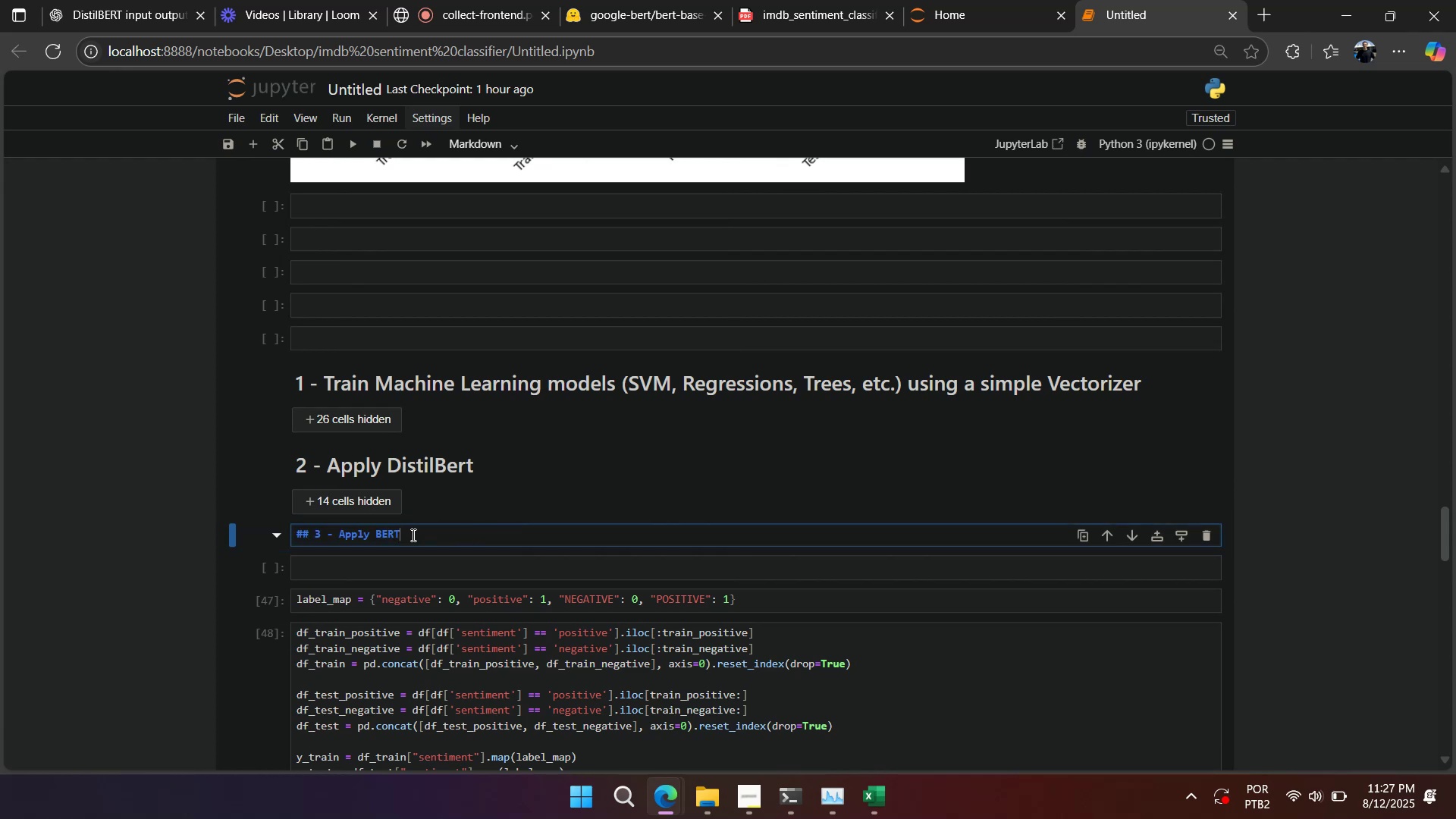 
triple_click([412, 535])
 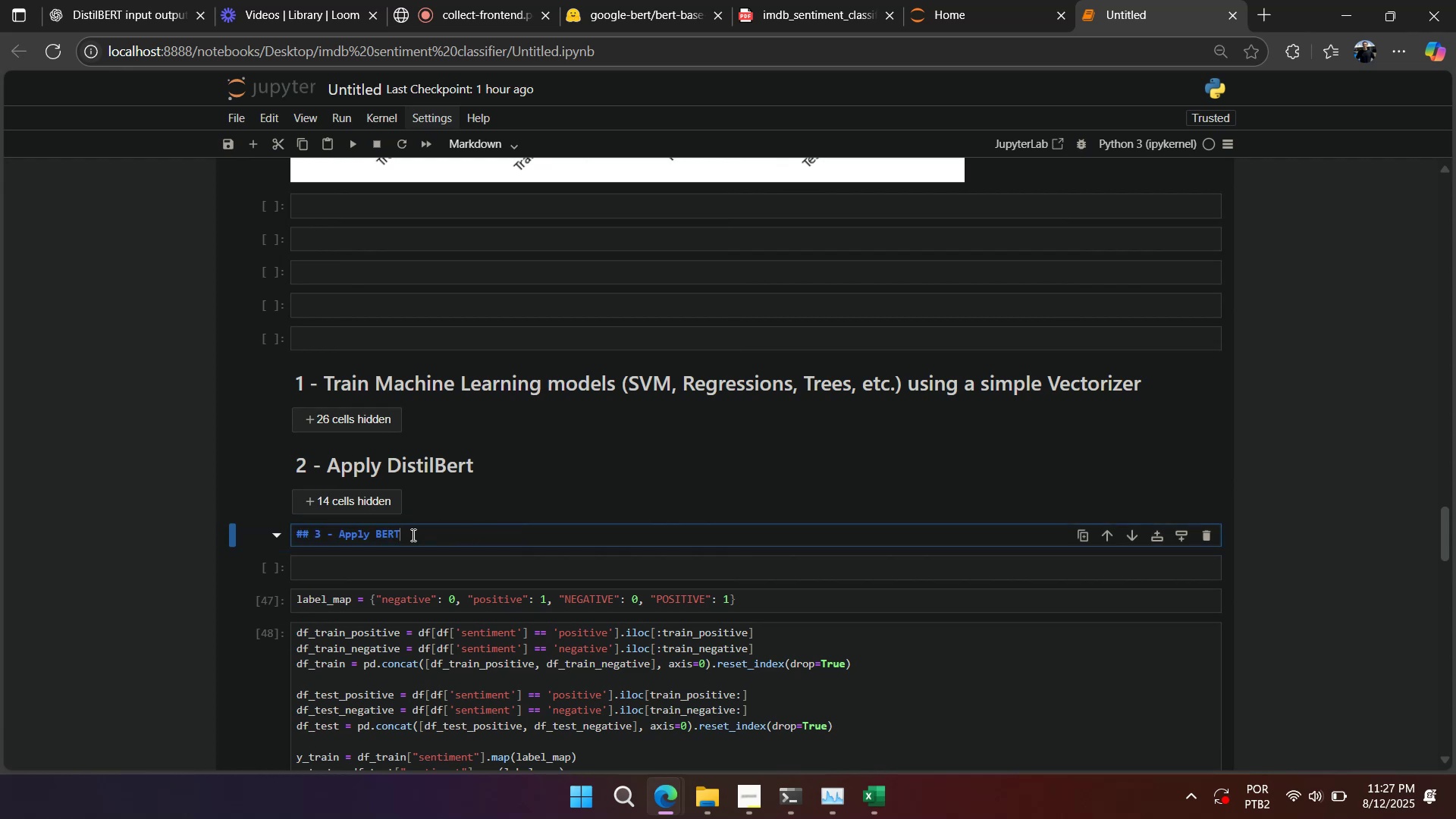 
triple_click([412, 535])
 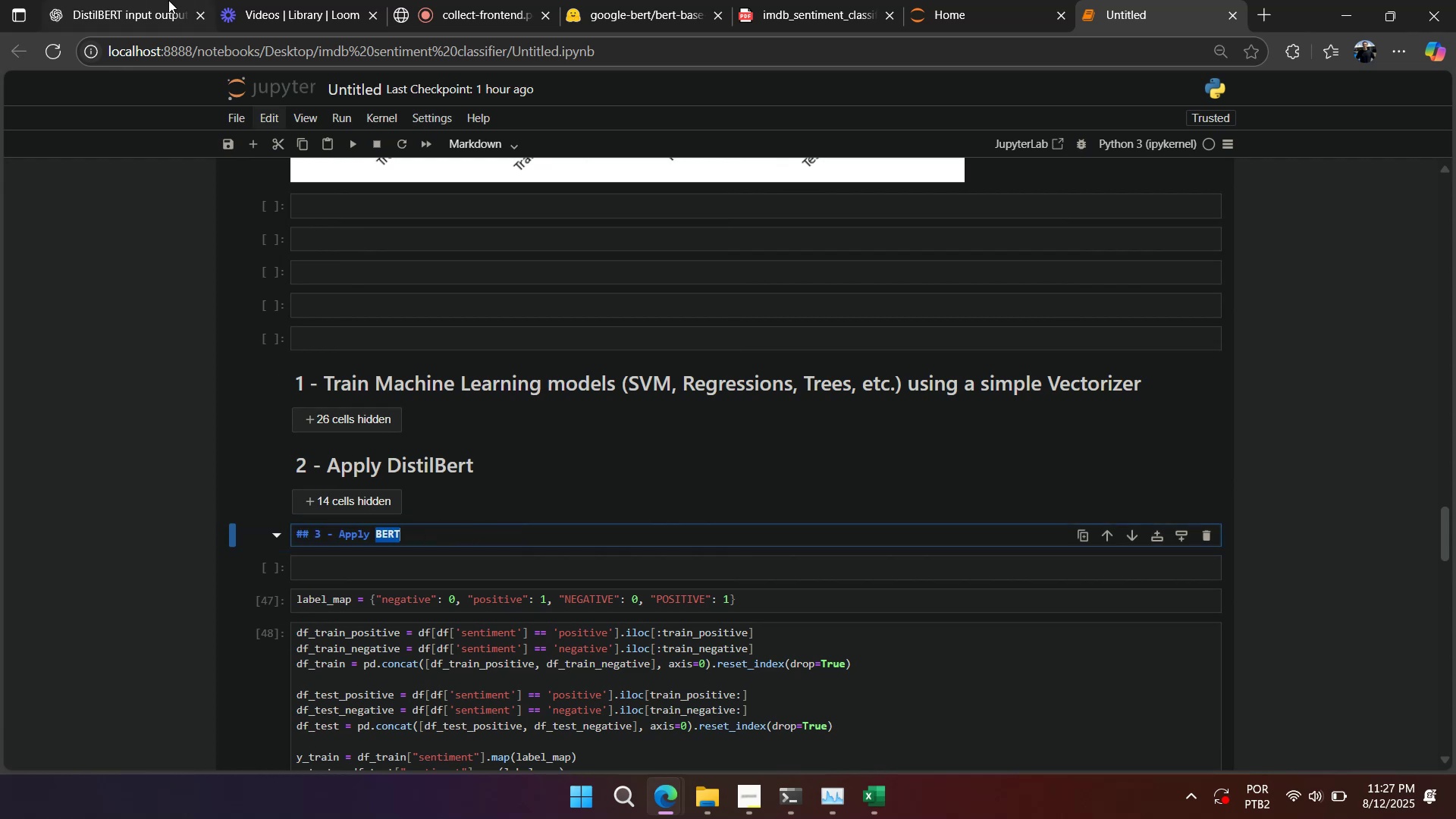 
left_click([163, 3])
 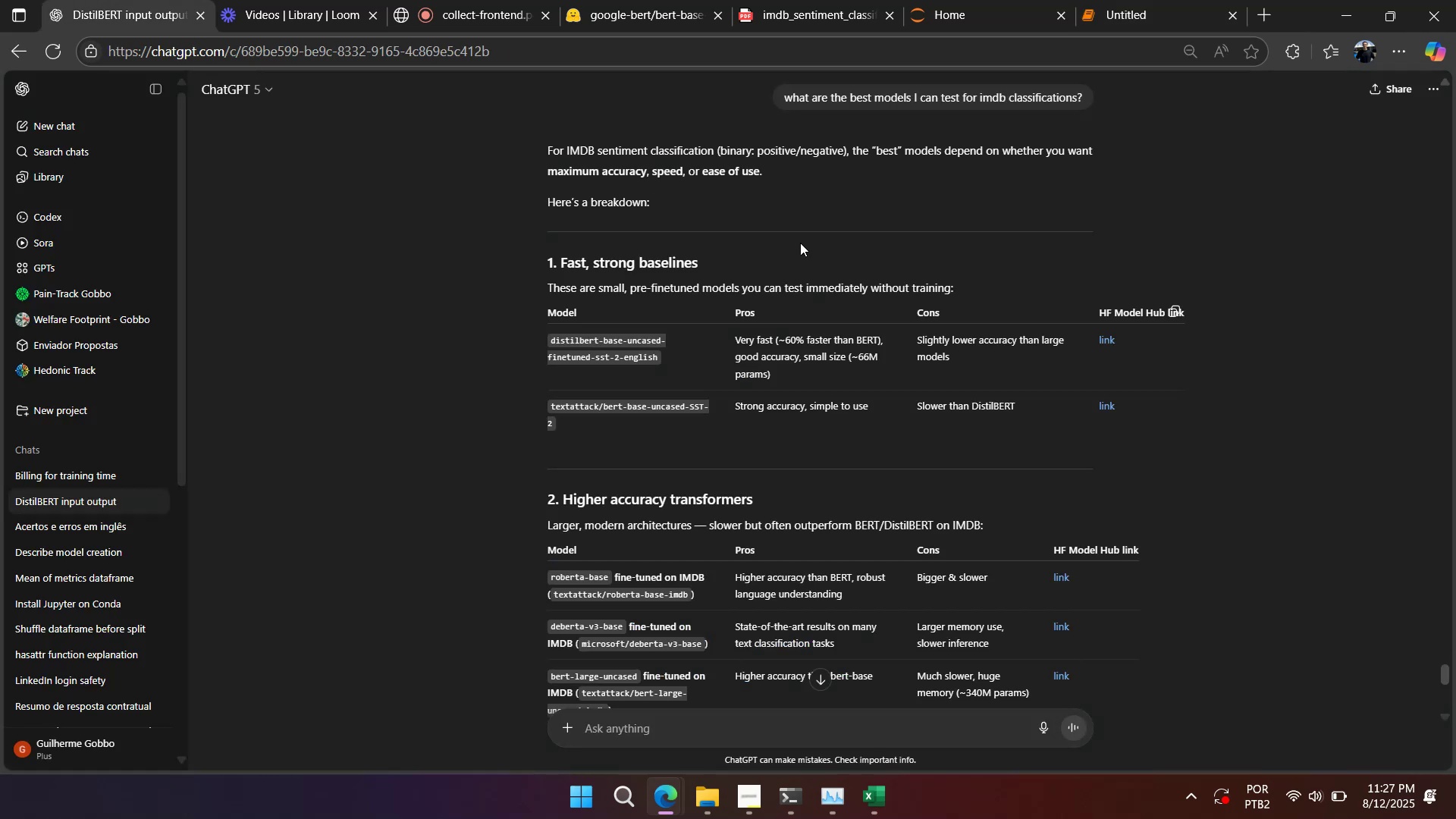 
wait(8.43)
 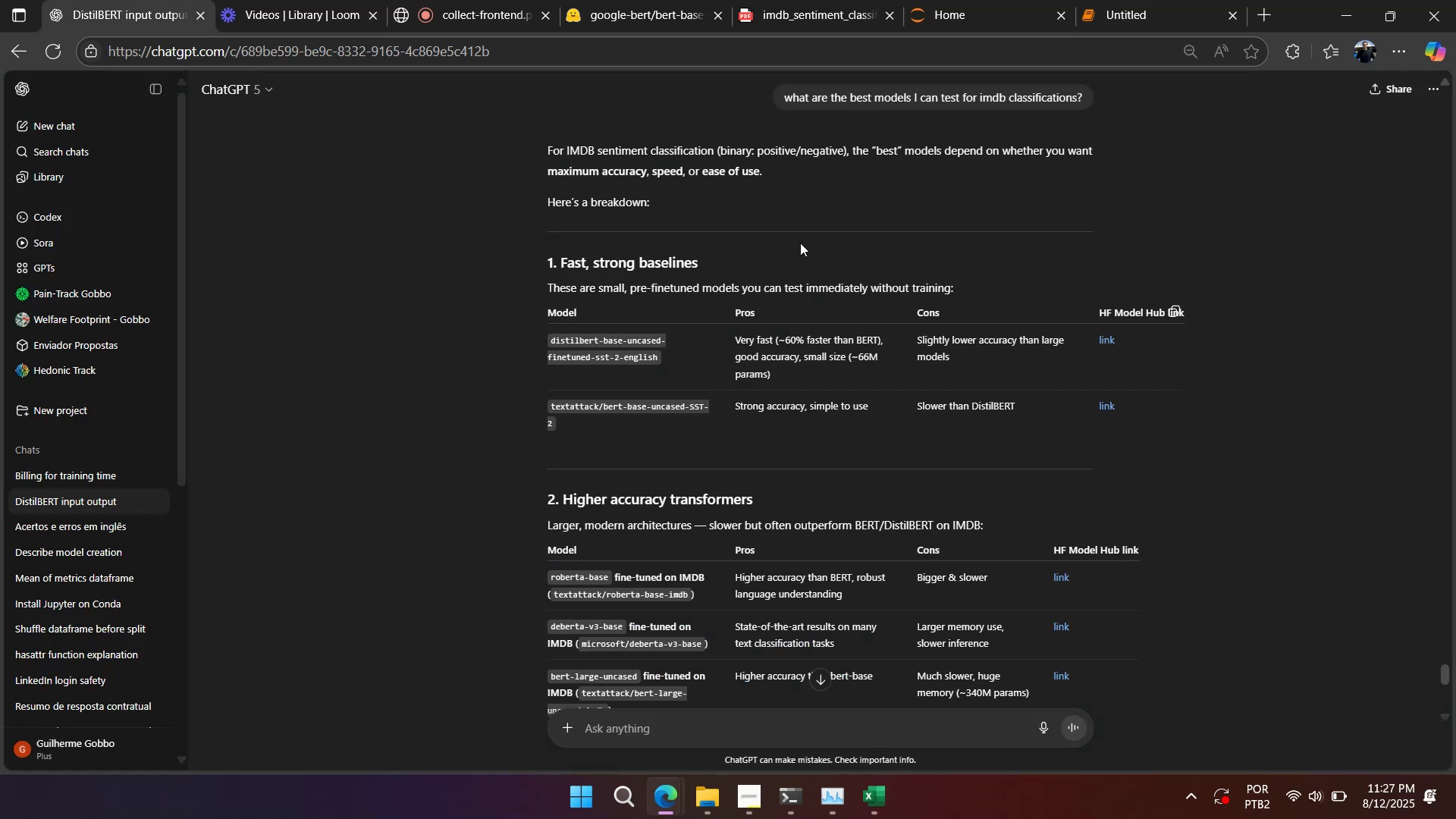 
right_click([1011, 264])
 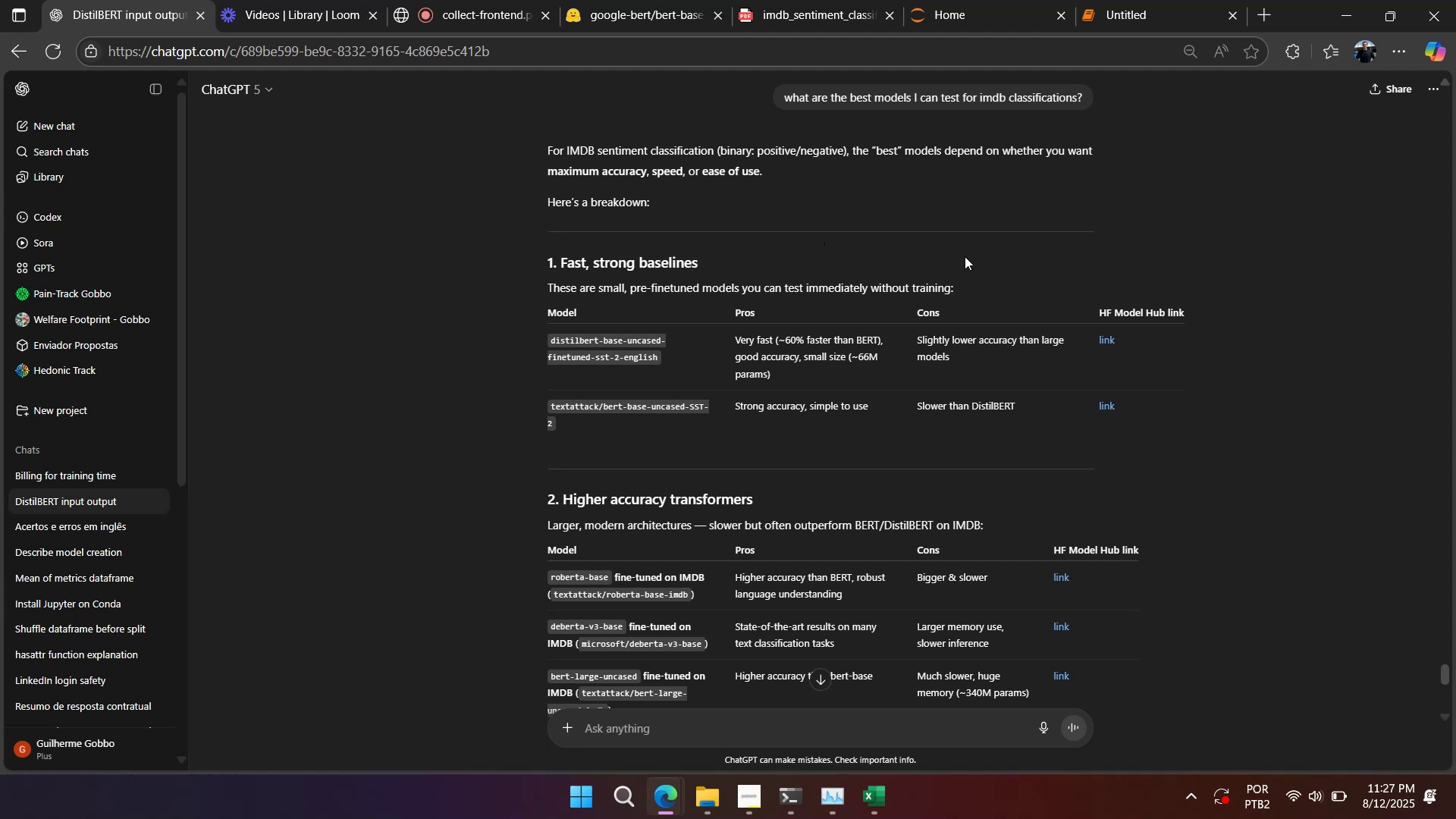 
left_click([960, 255])
 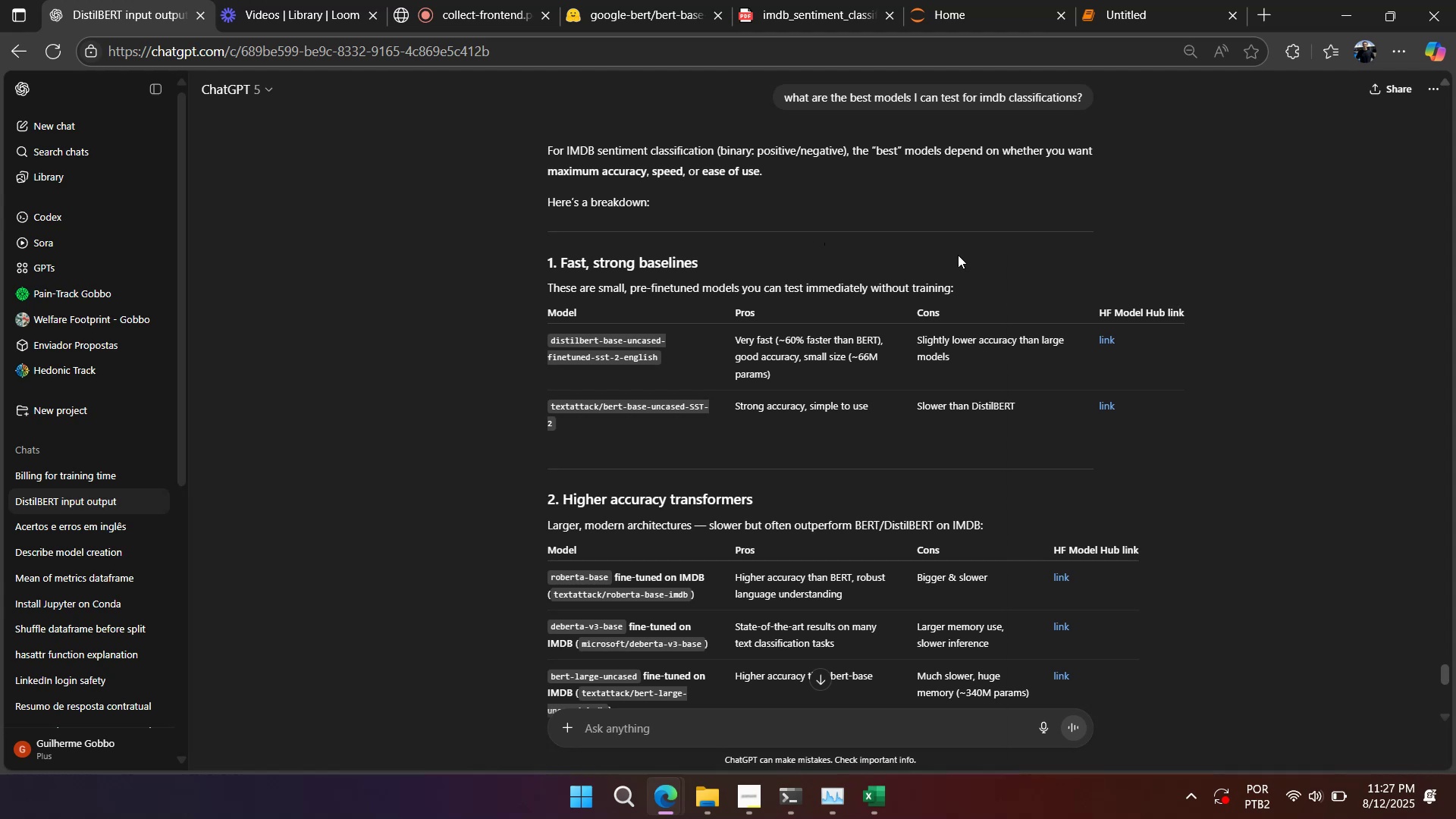 
wait(6.48)
 